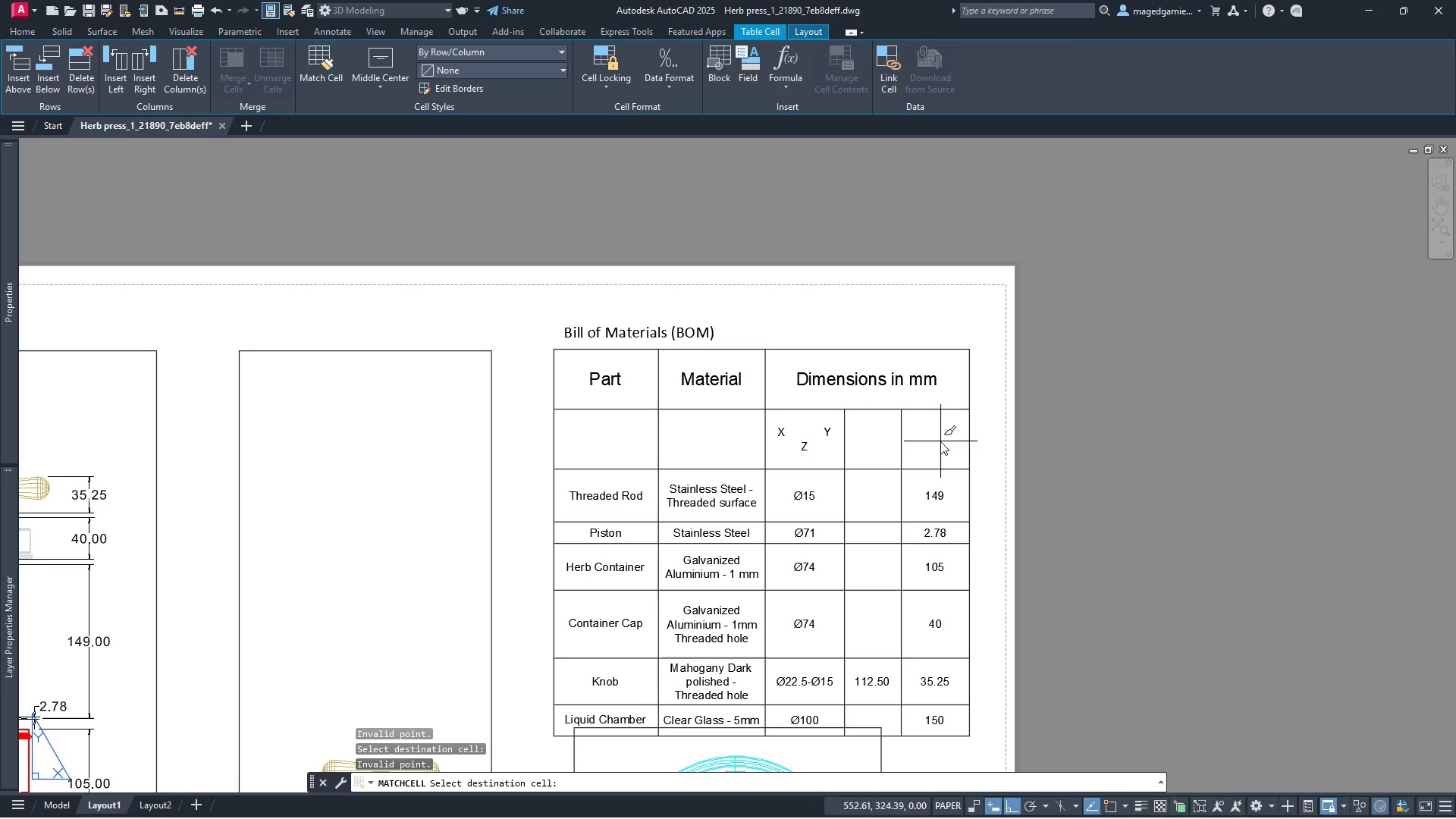 
key(Escape)
 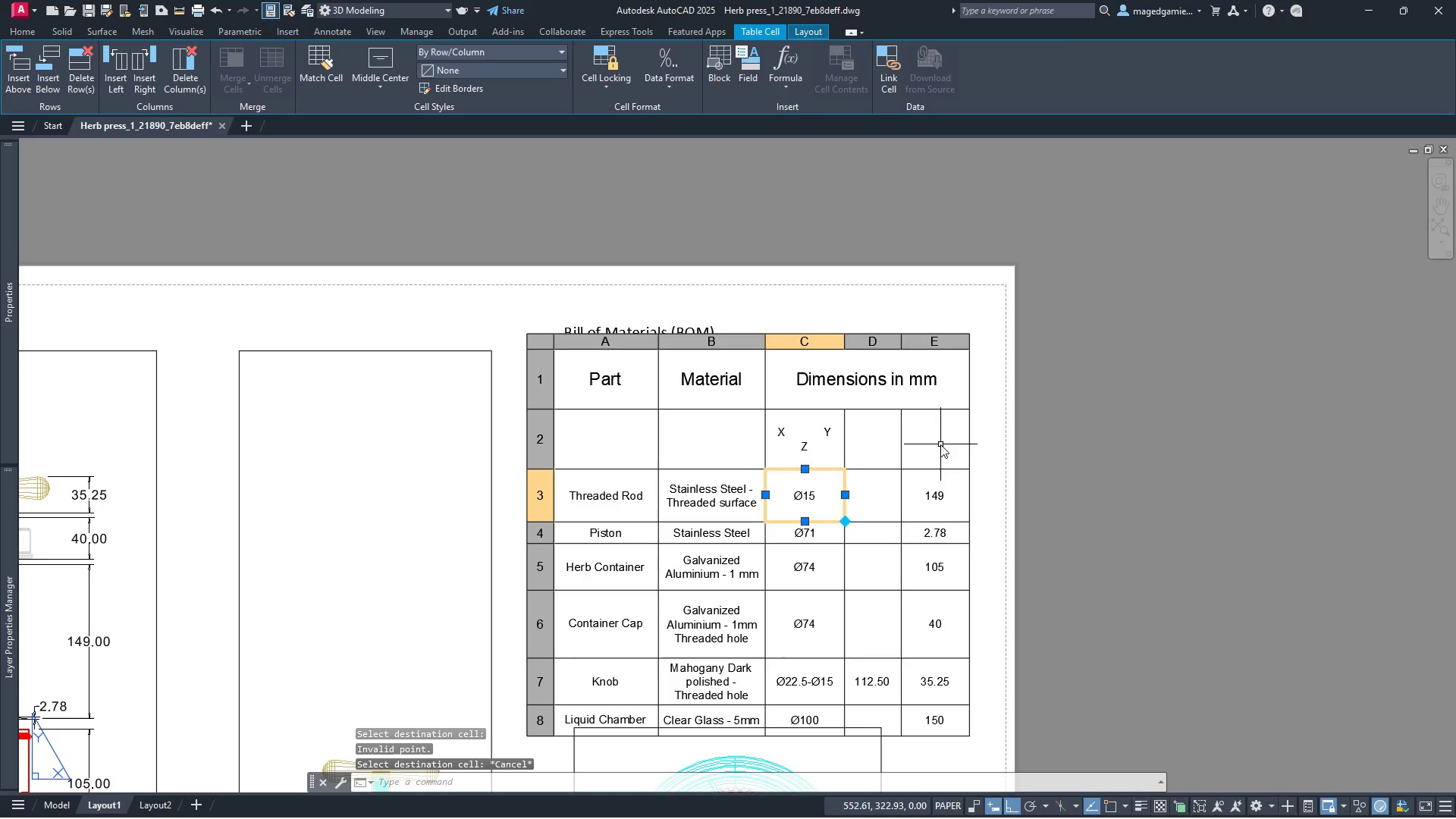 
left_click_drag(start_coordinate=[940, 446], to_coordinate=[808, 418])
 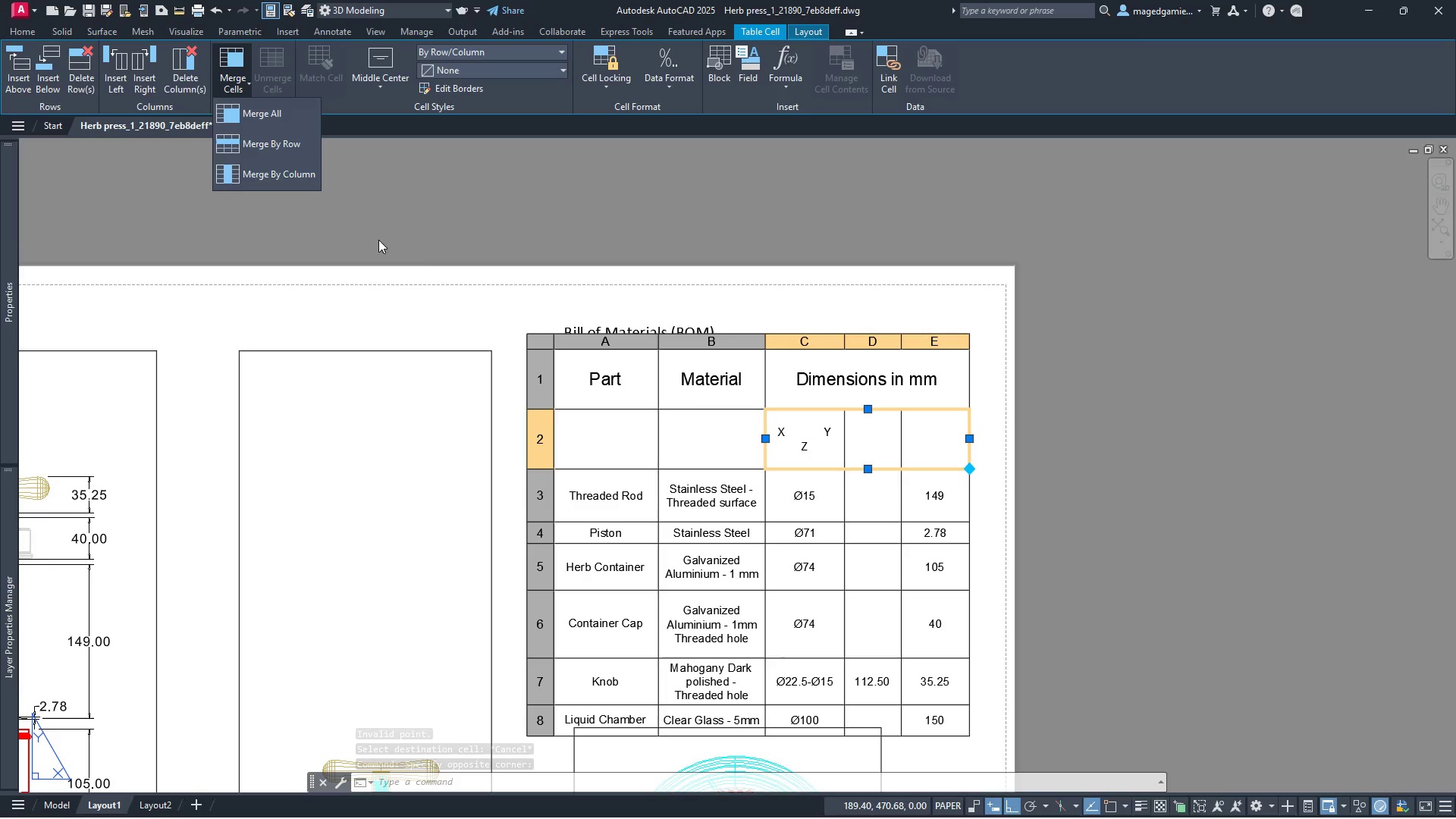 
wait(6.83)
 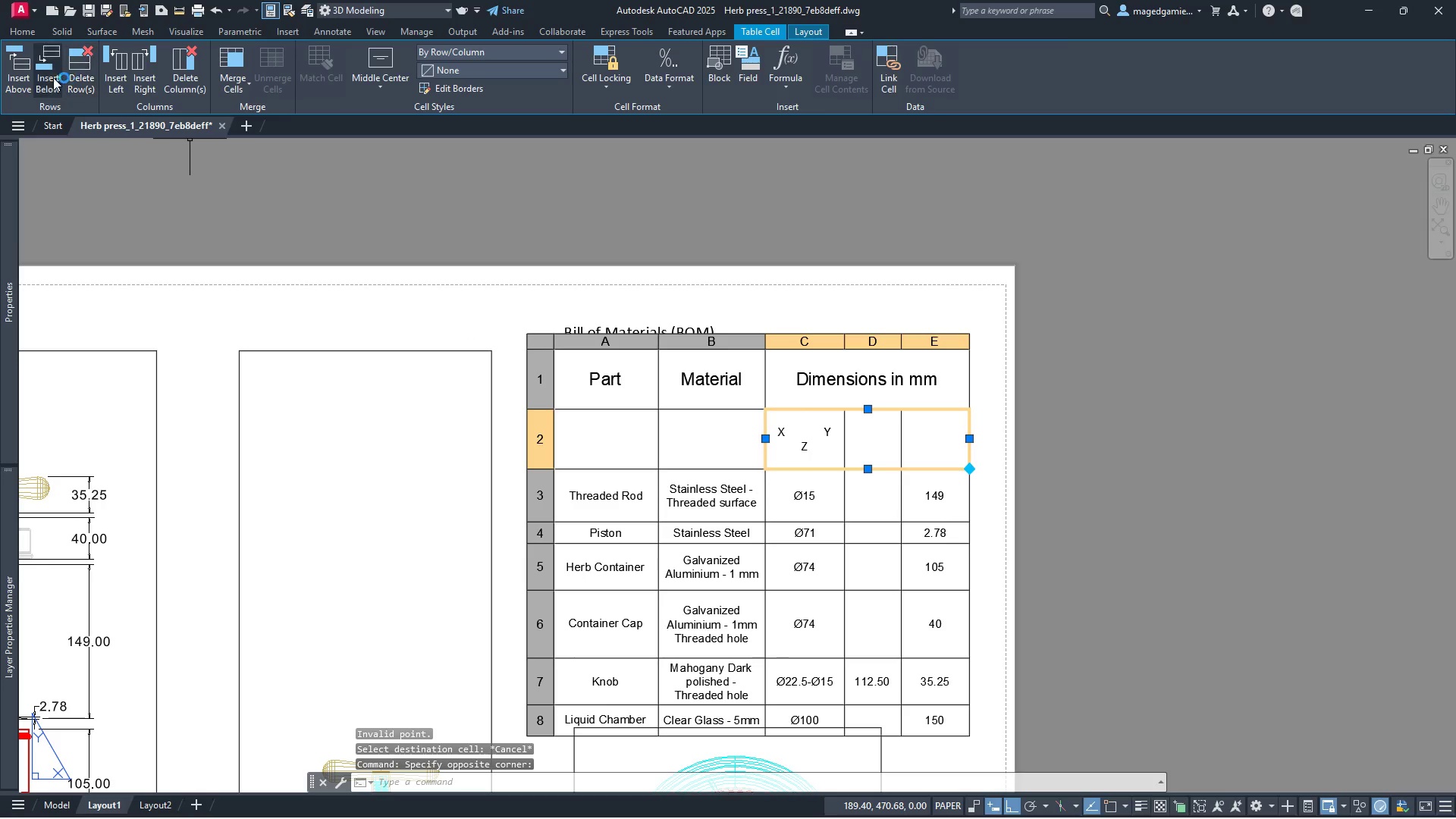 
left_click([249, 111])
 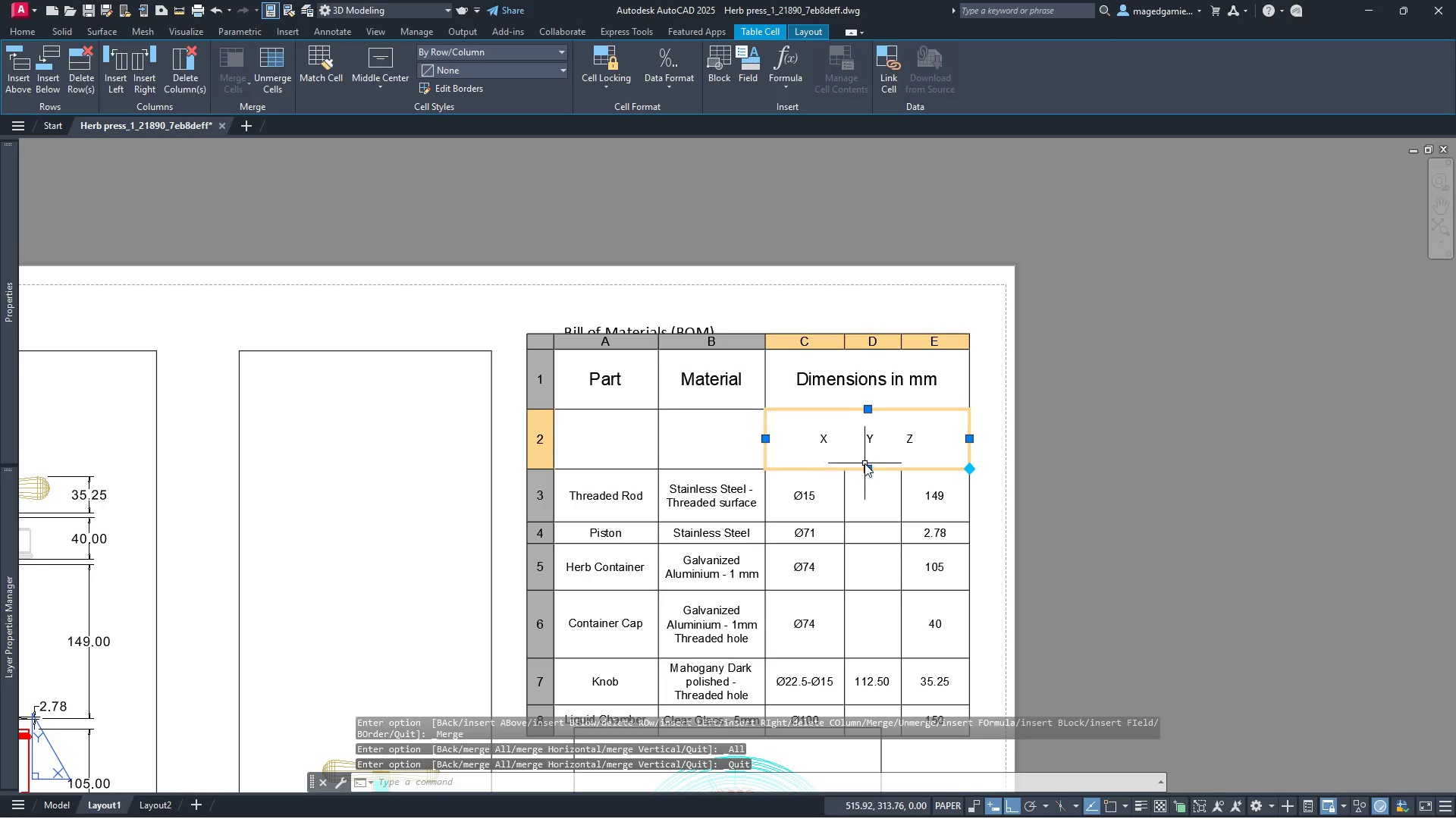 
left_click_drag(start_coordinate=[870, 466], to_coordinate=[871, 433])
 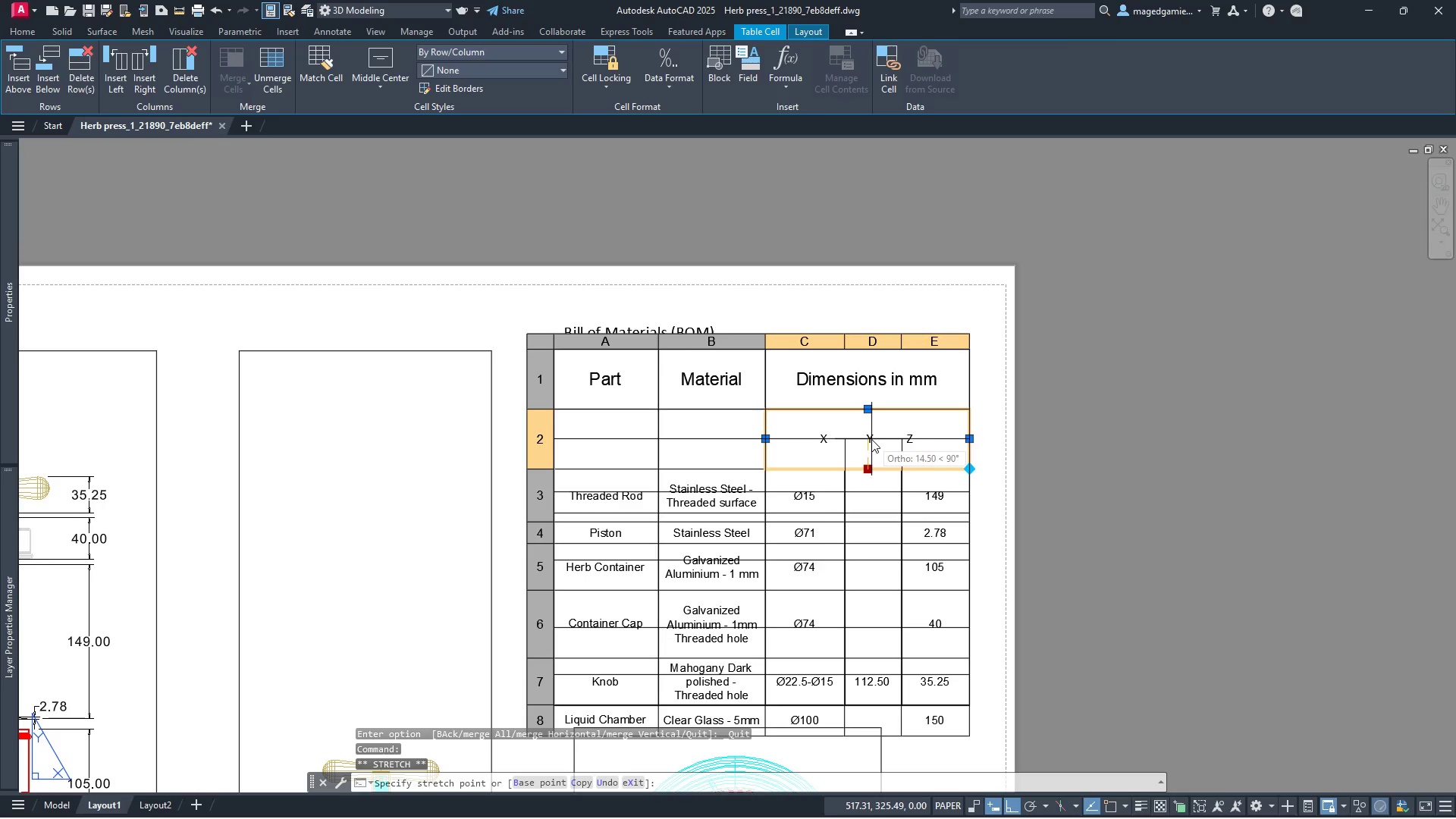 
left_click([871, 439])
 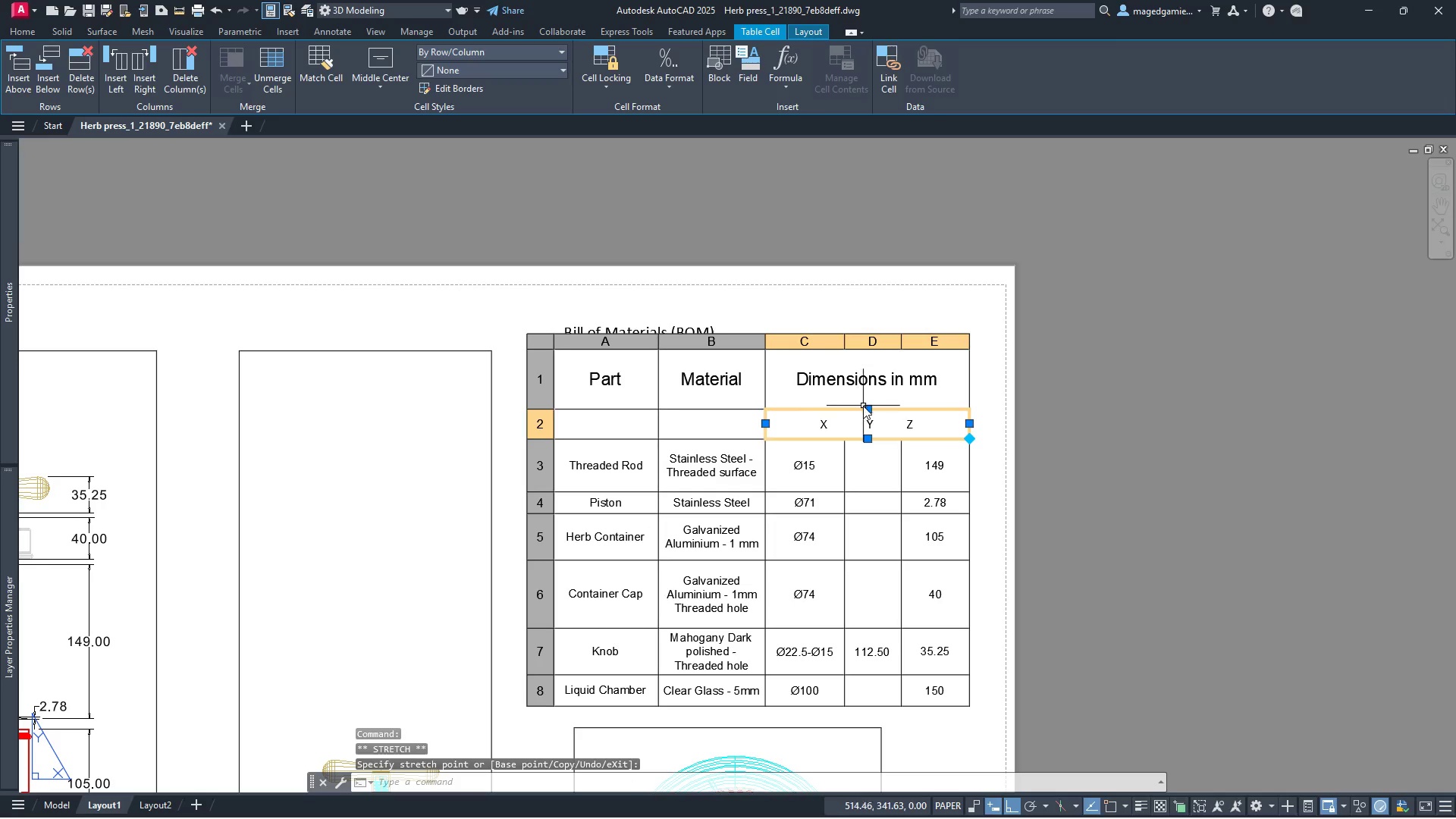 
left_click([870, 406])
 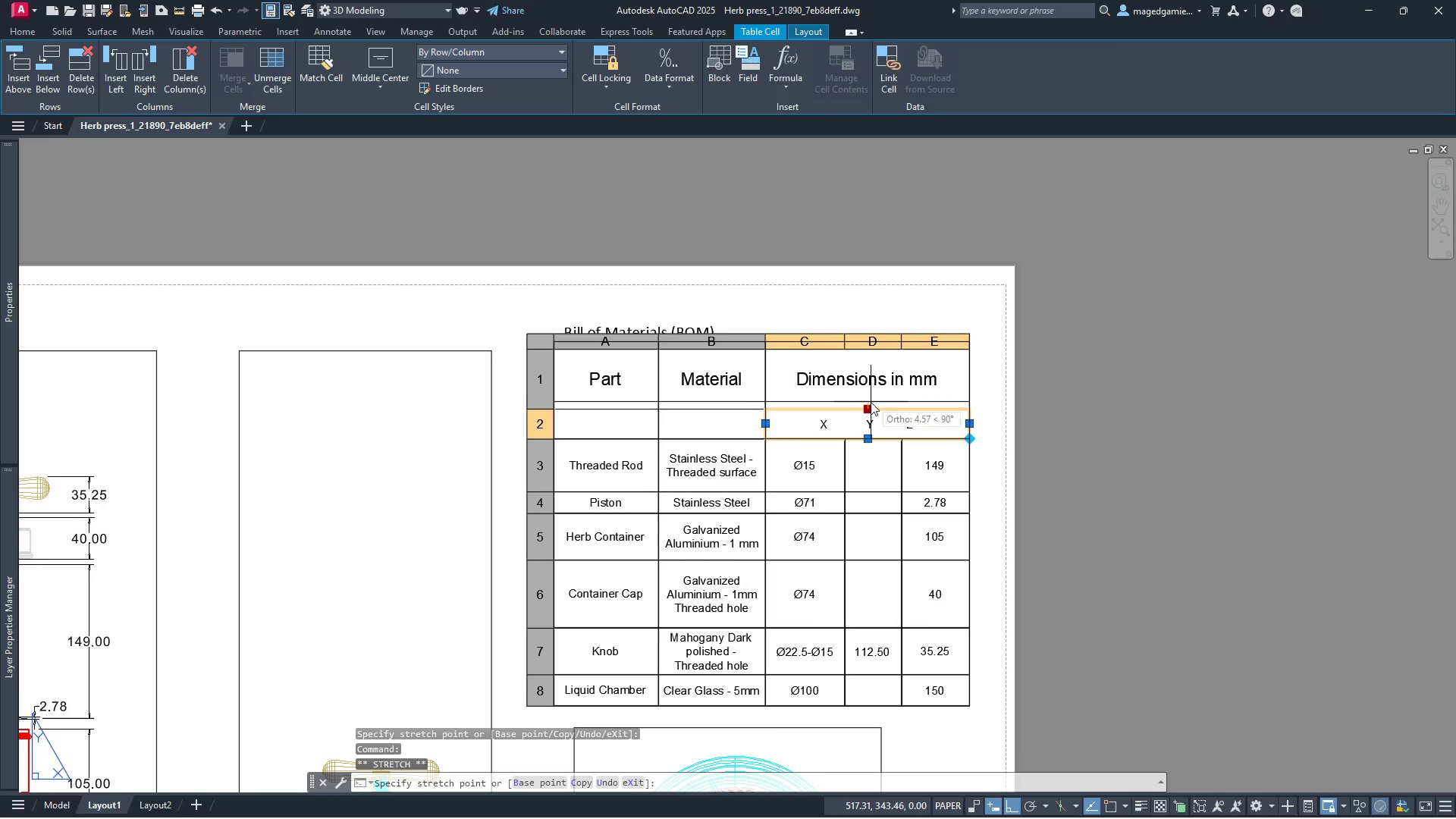 
left_click([871, 402])
 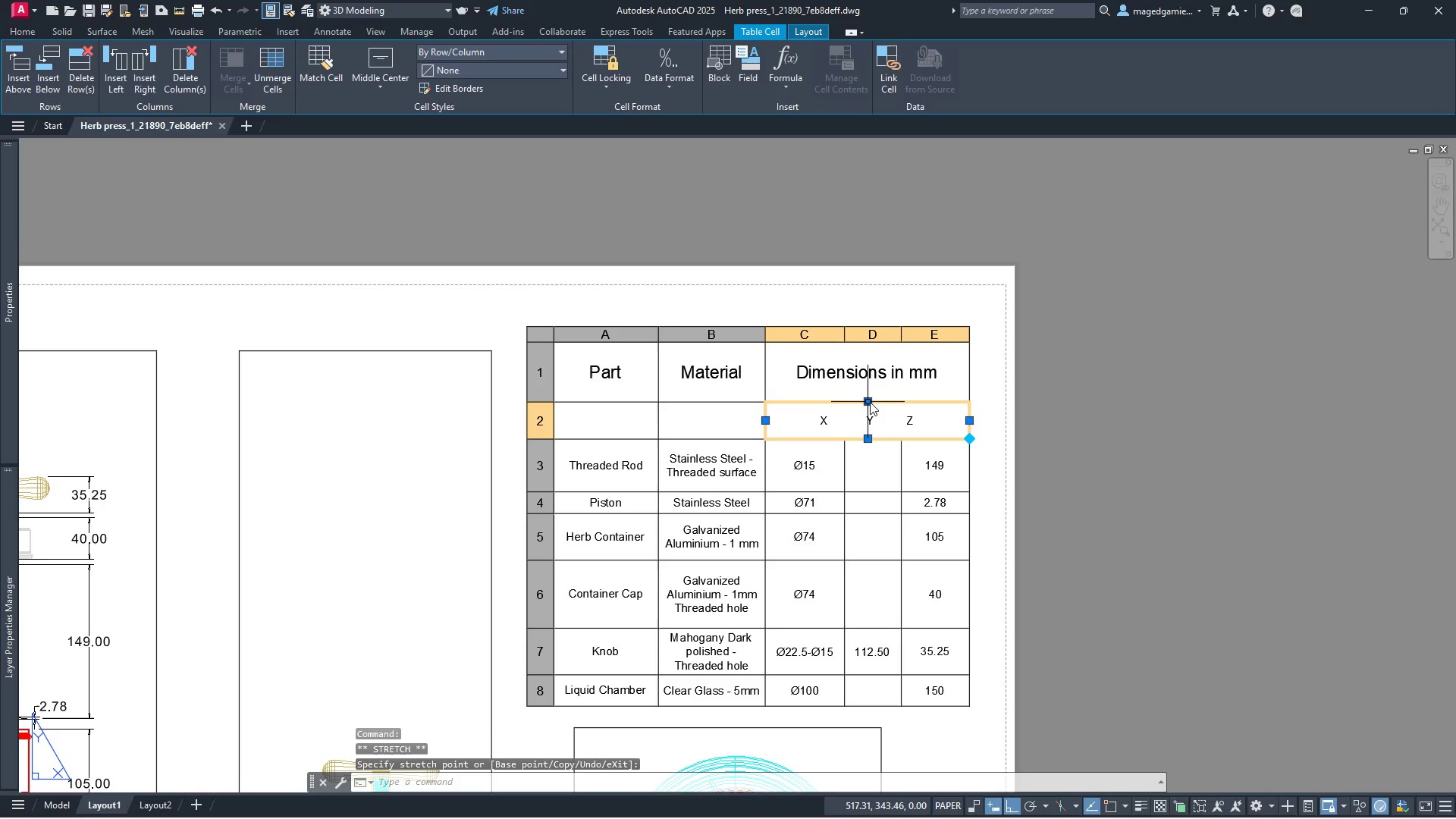 
left_click([870, 402])
 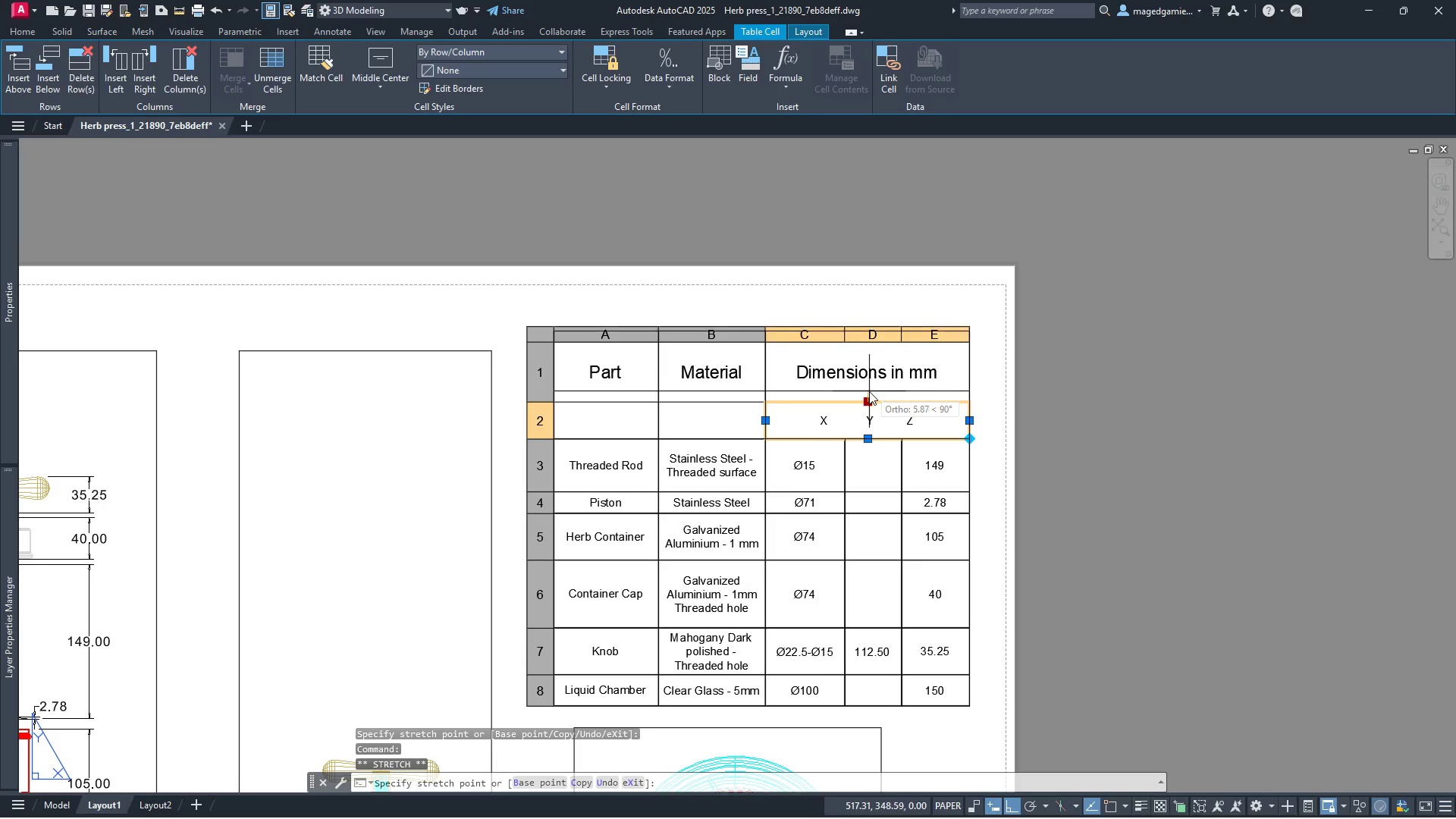 
left_click([867, 393])
 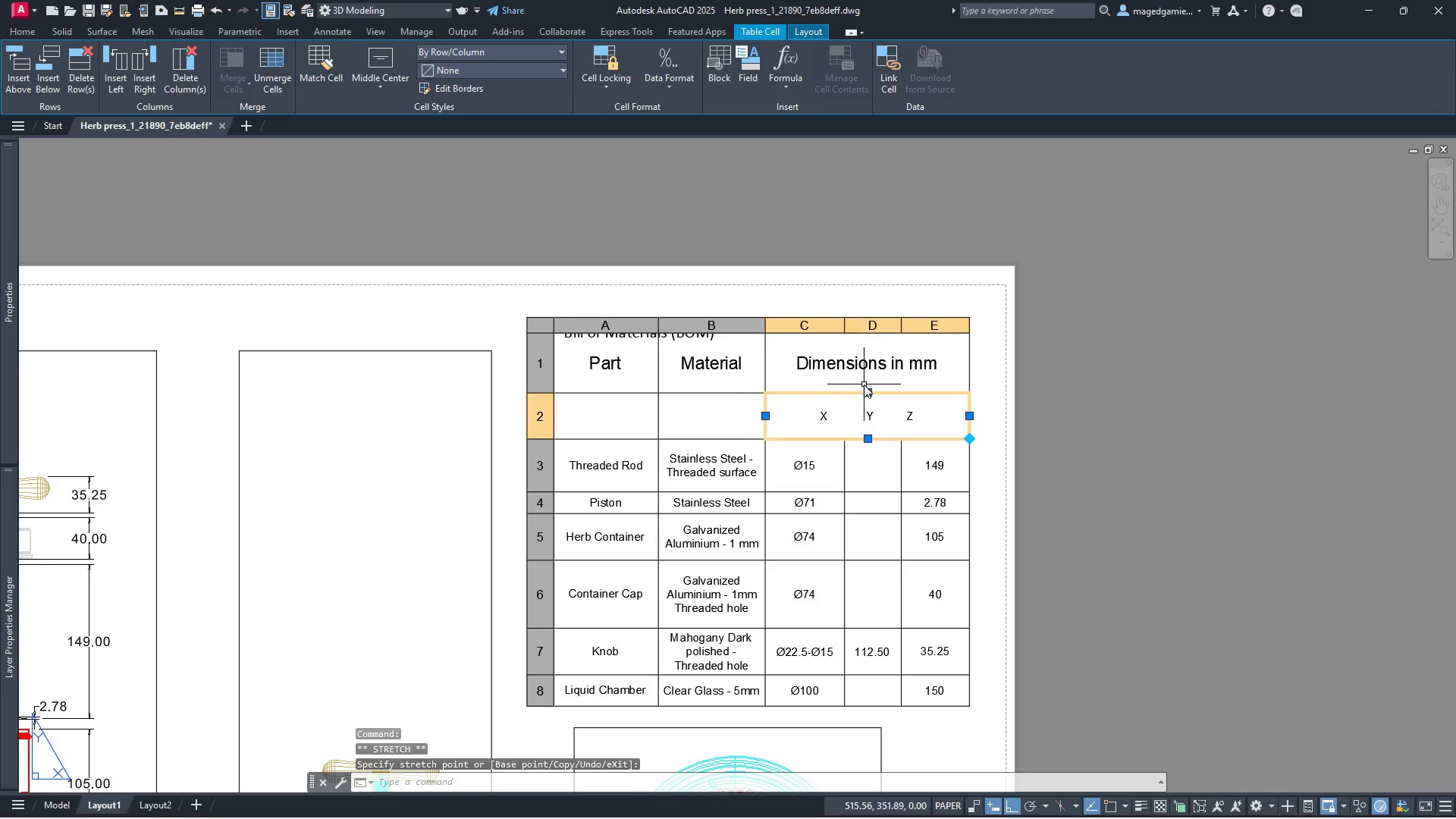 
left_click([862, 363])
 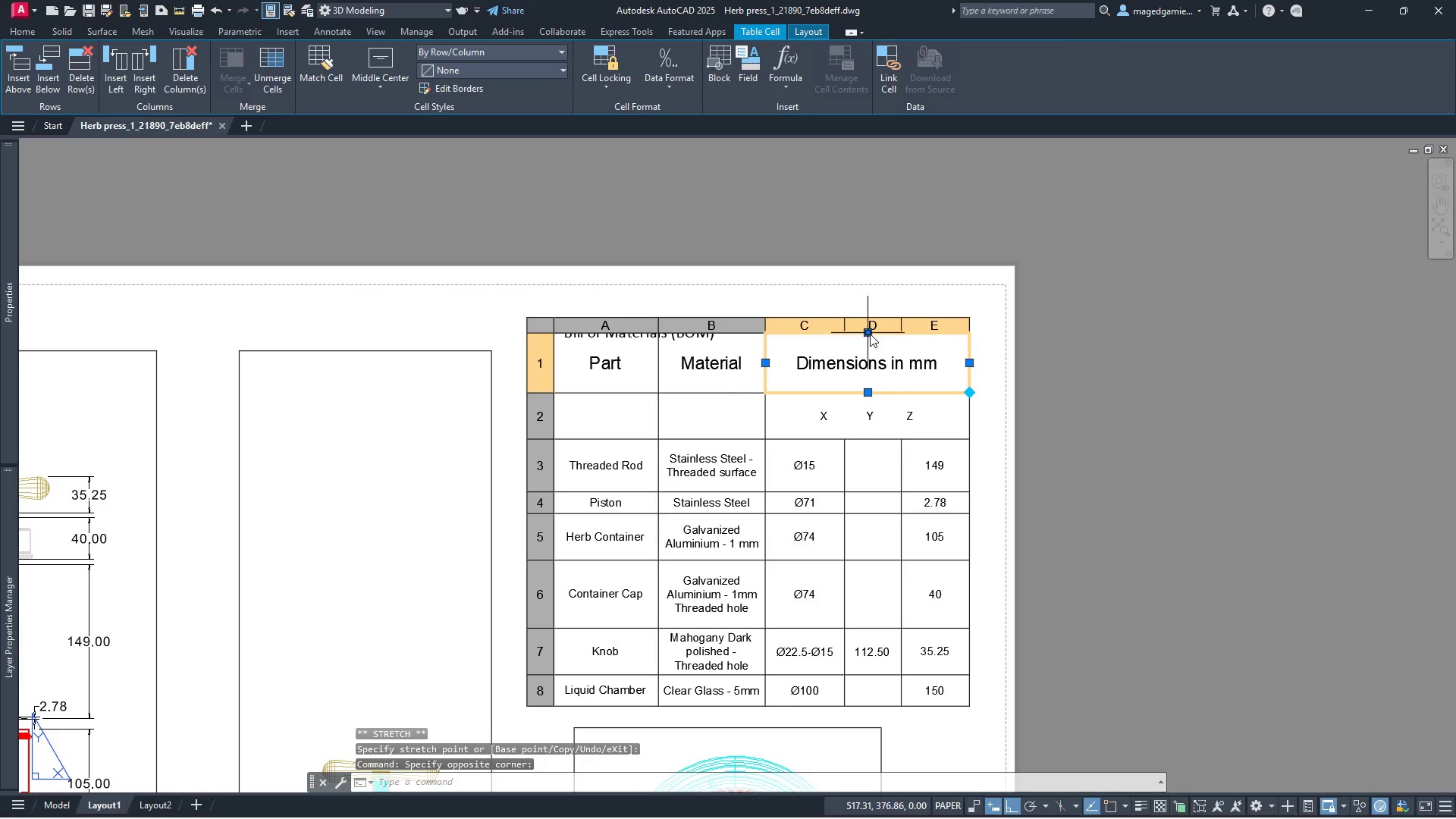 
left_click_drag(start_coordinate=[870, 332], to_coordinate=[871, 356])
 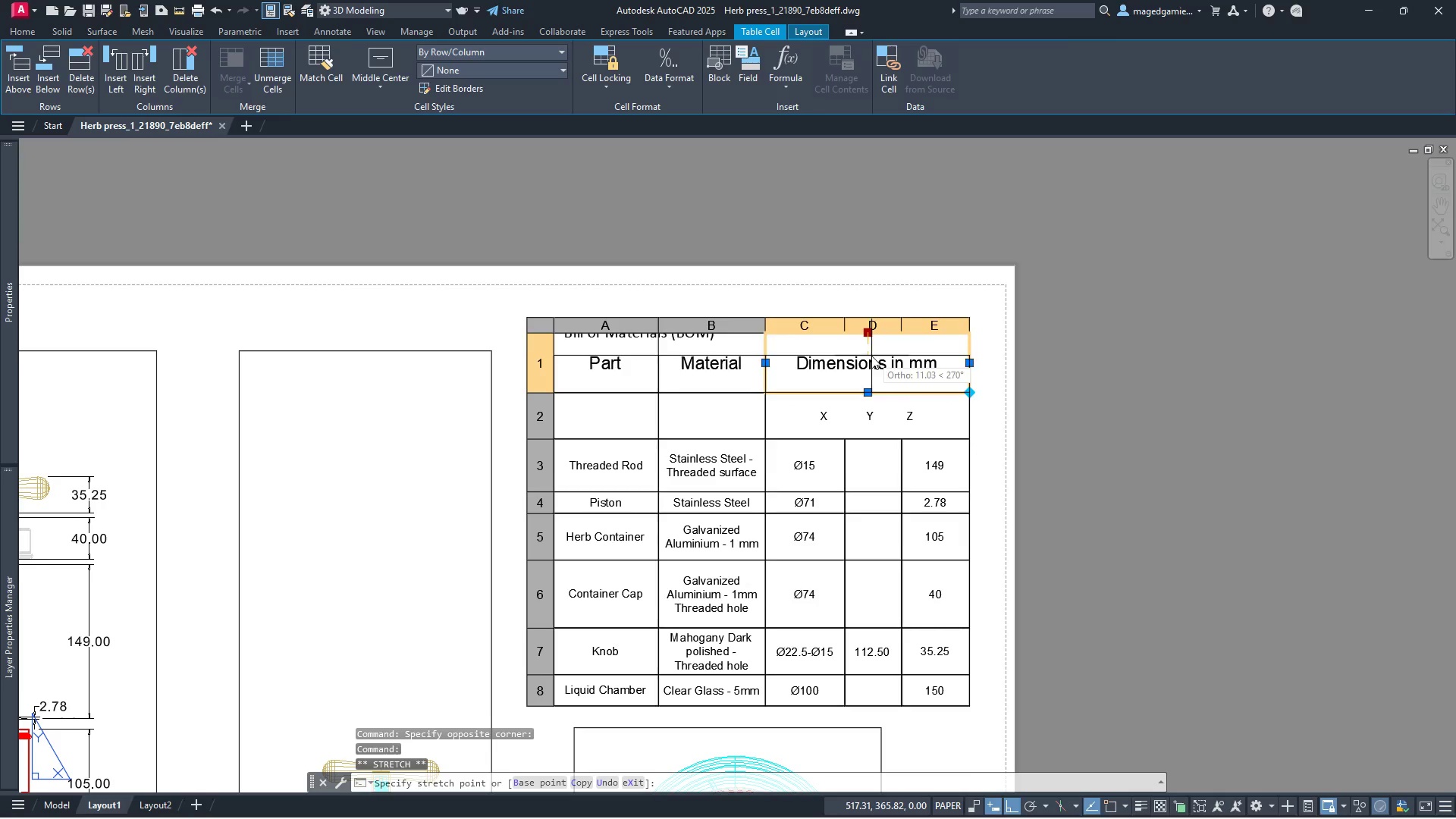 
left_click([871, 356])
 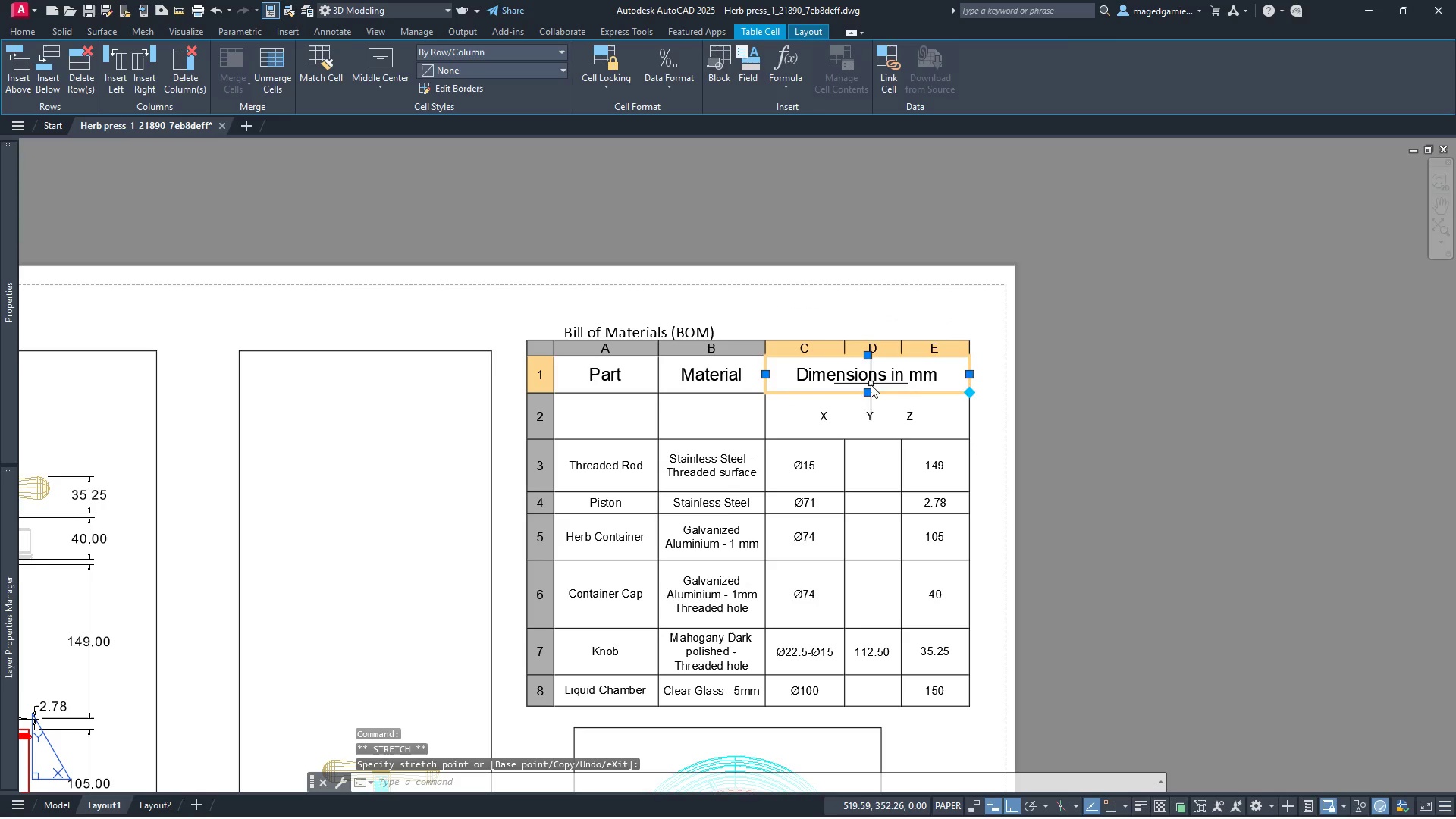 
left_click([871, 394])
 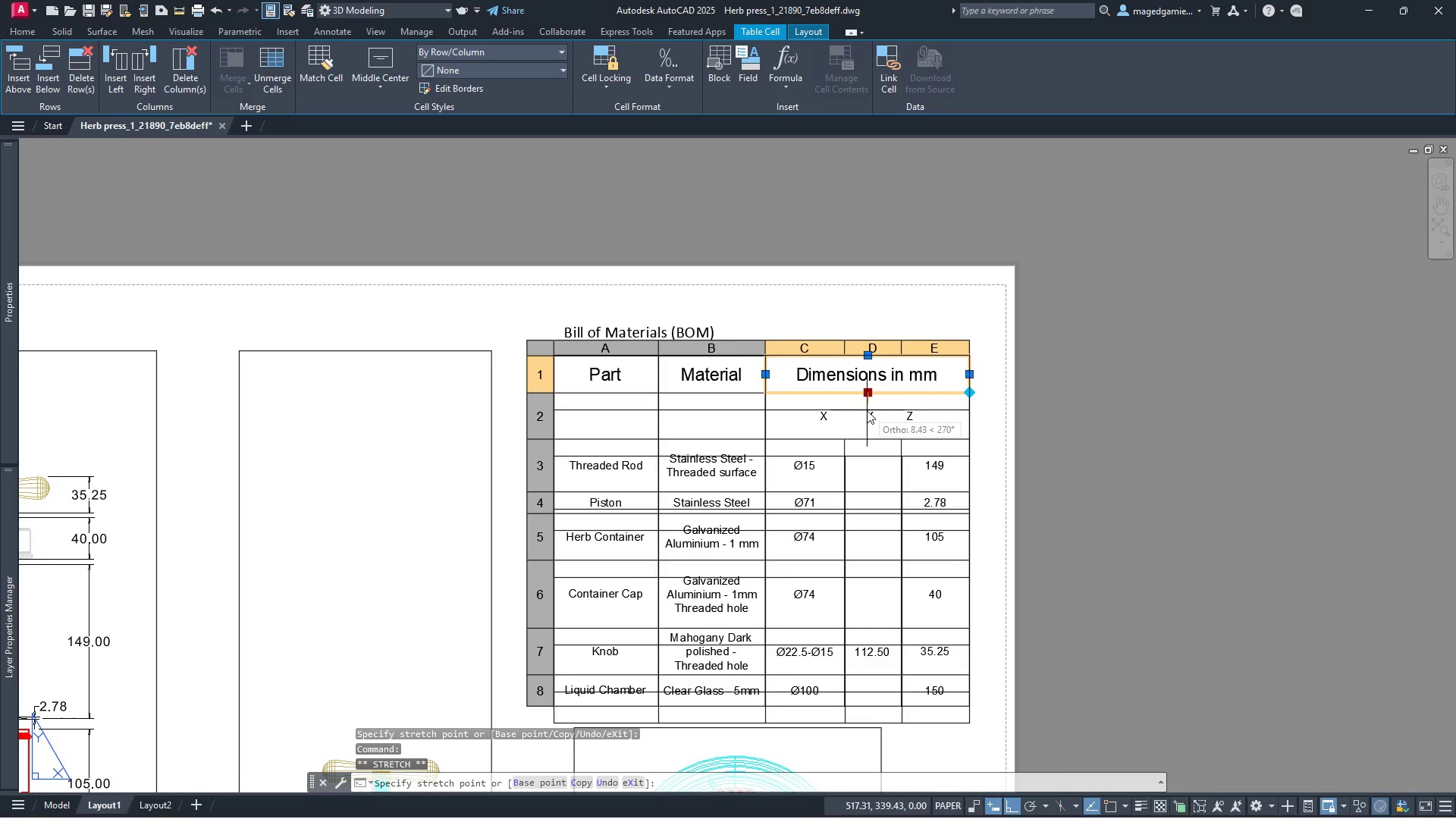 
left_click([867, 410])
 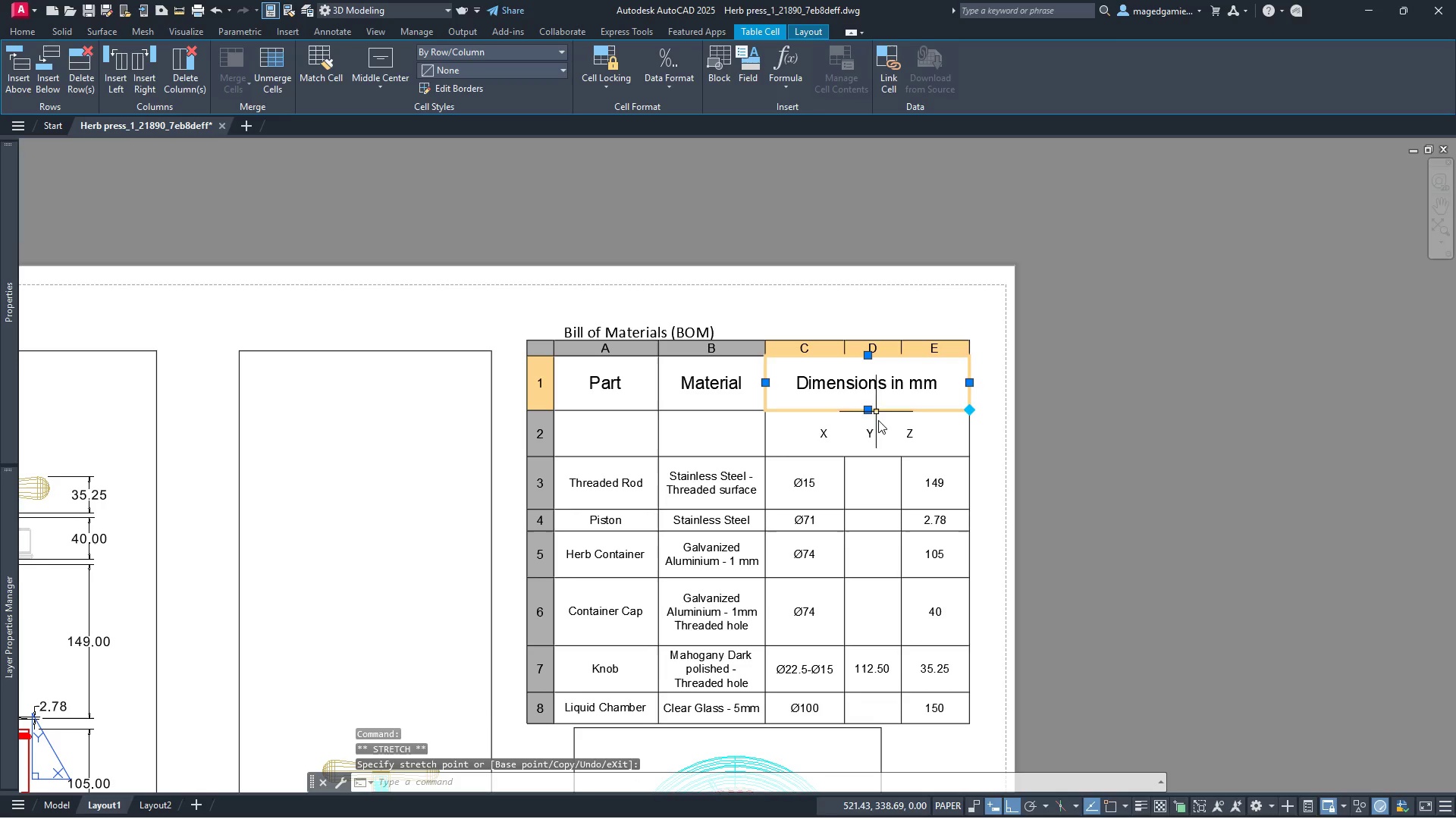 
left_click([877, 441])
 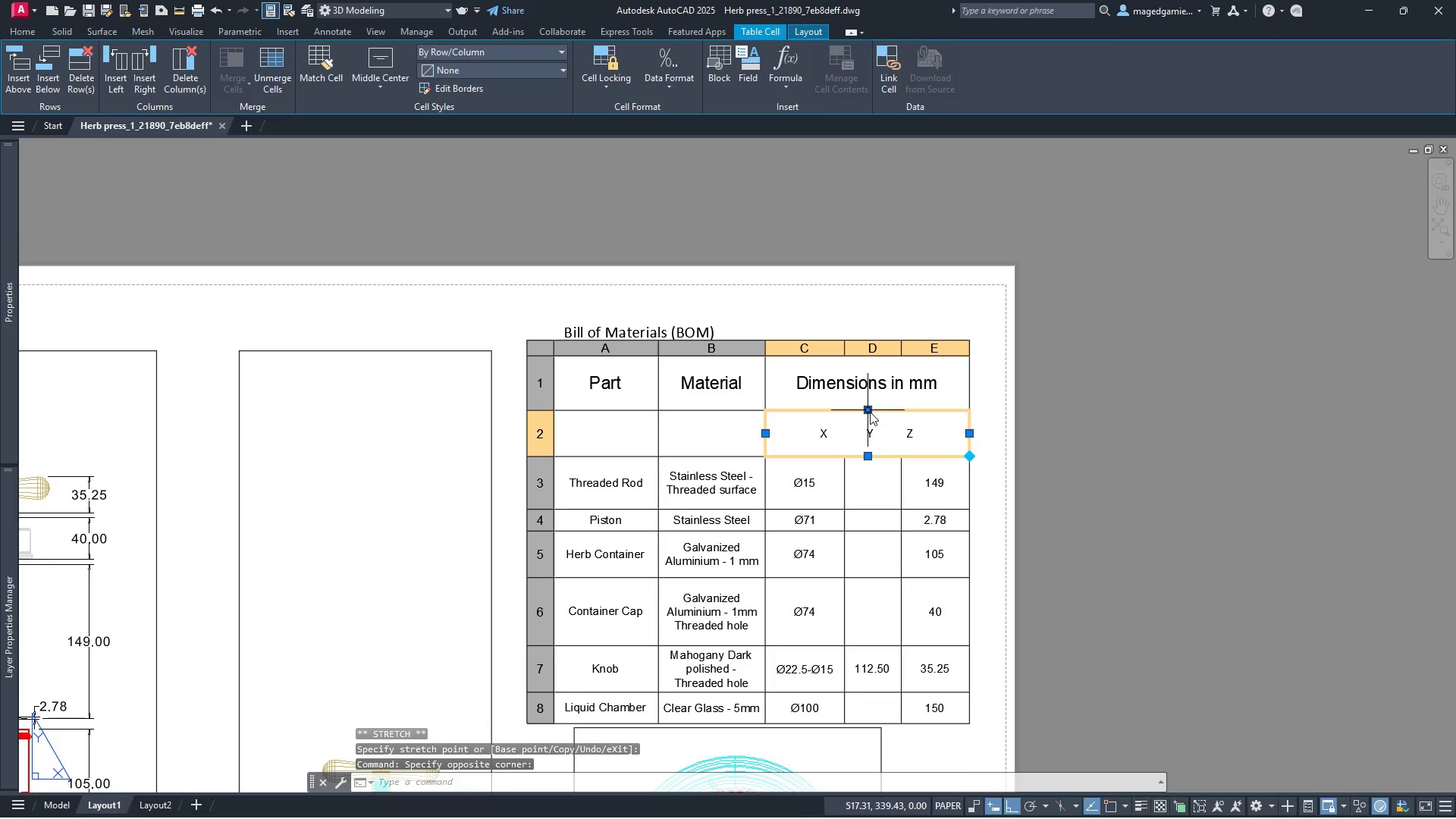 
left_click([870, 412])
 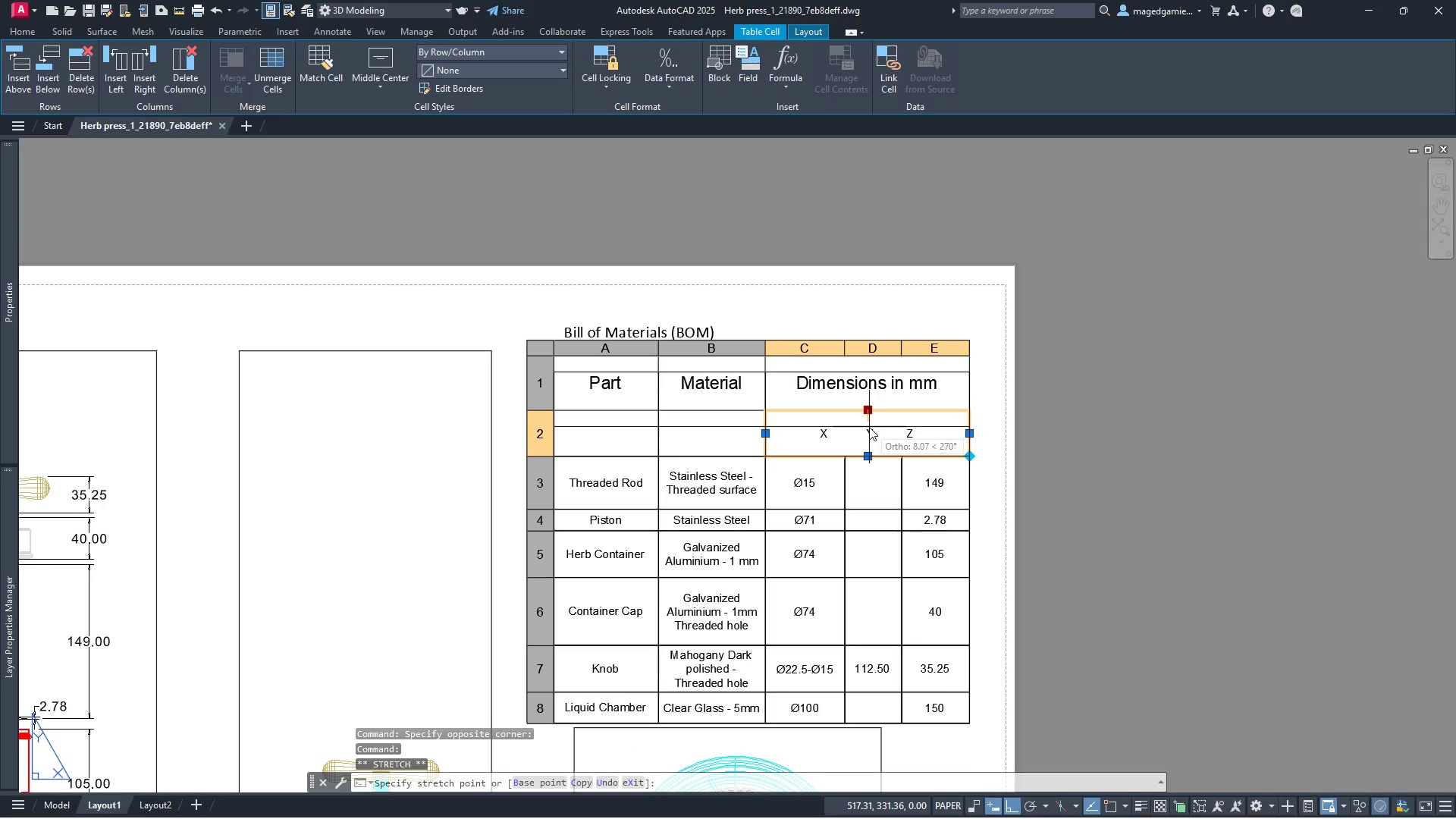 
left_click([869, 427])
 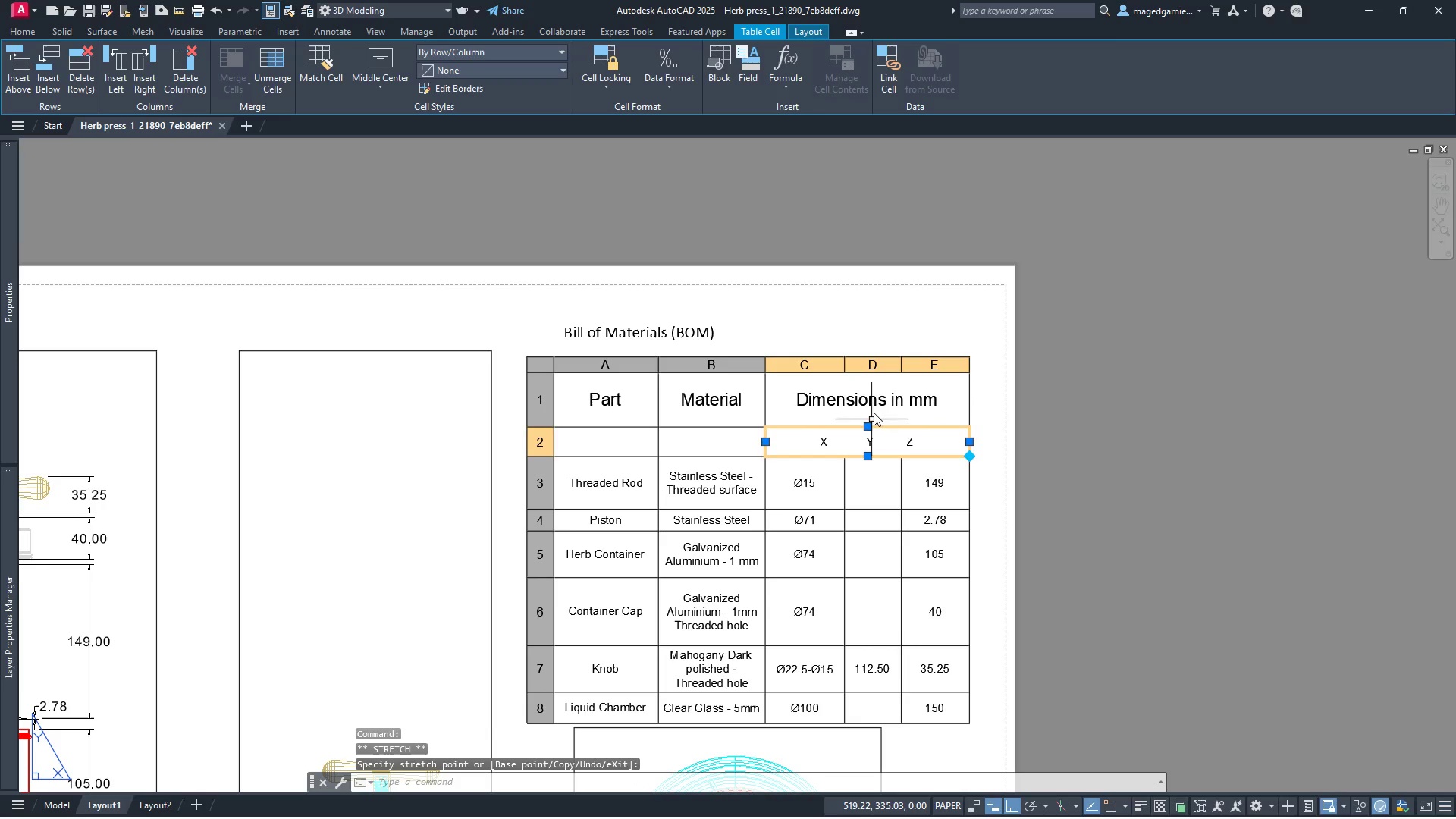 
left_click([871, 400])
 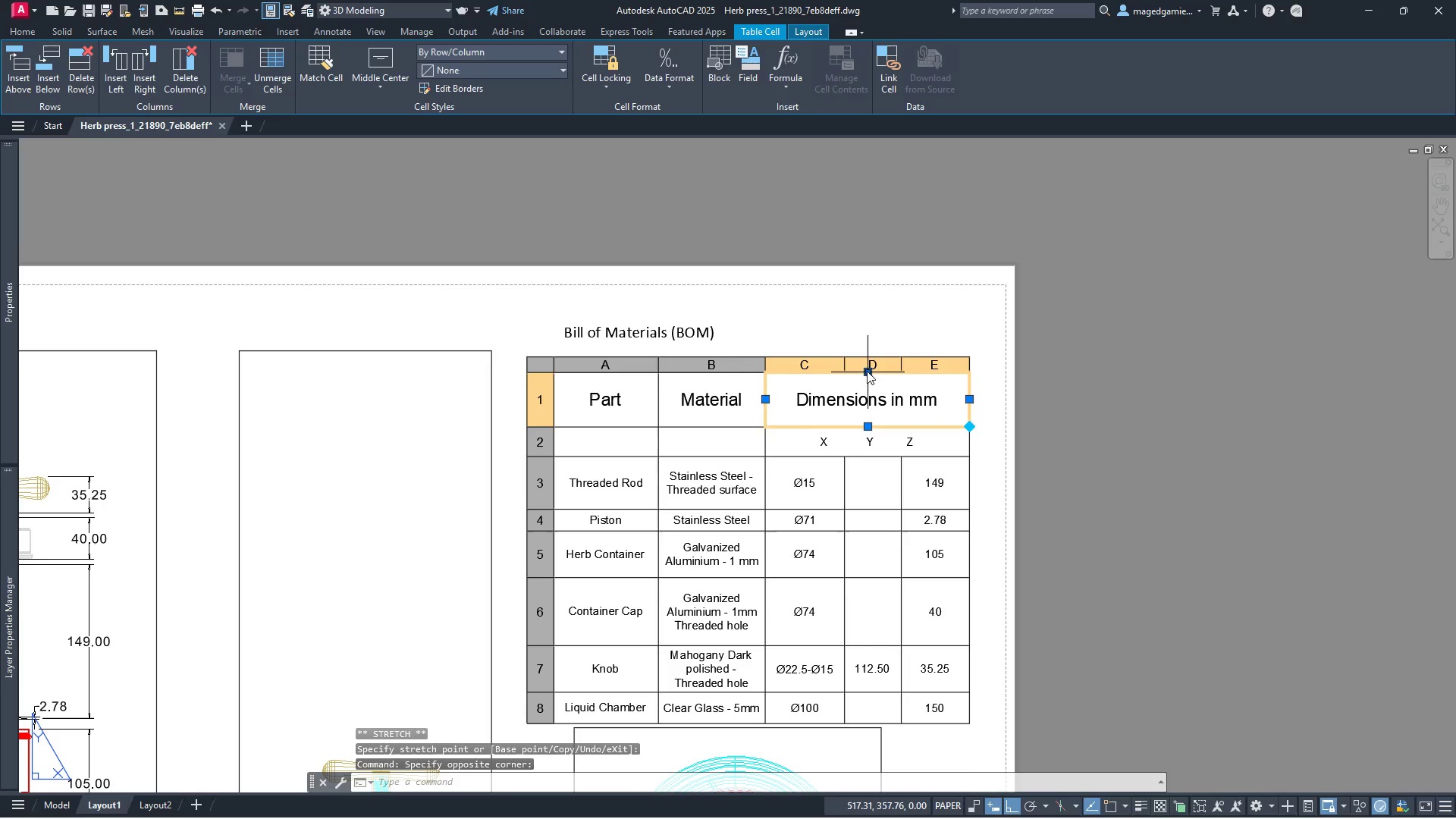 
left_click([867, 375])
 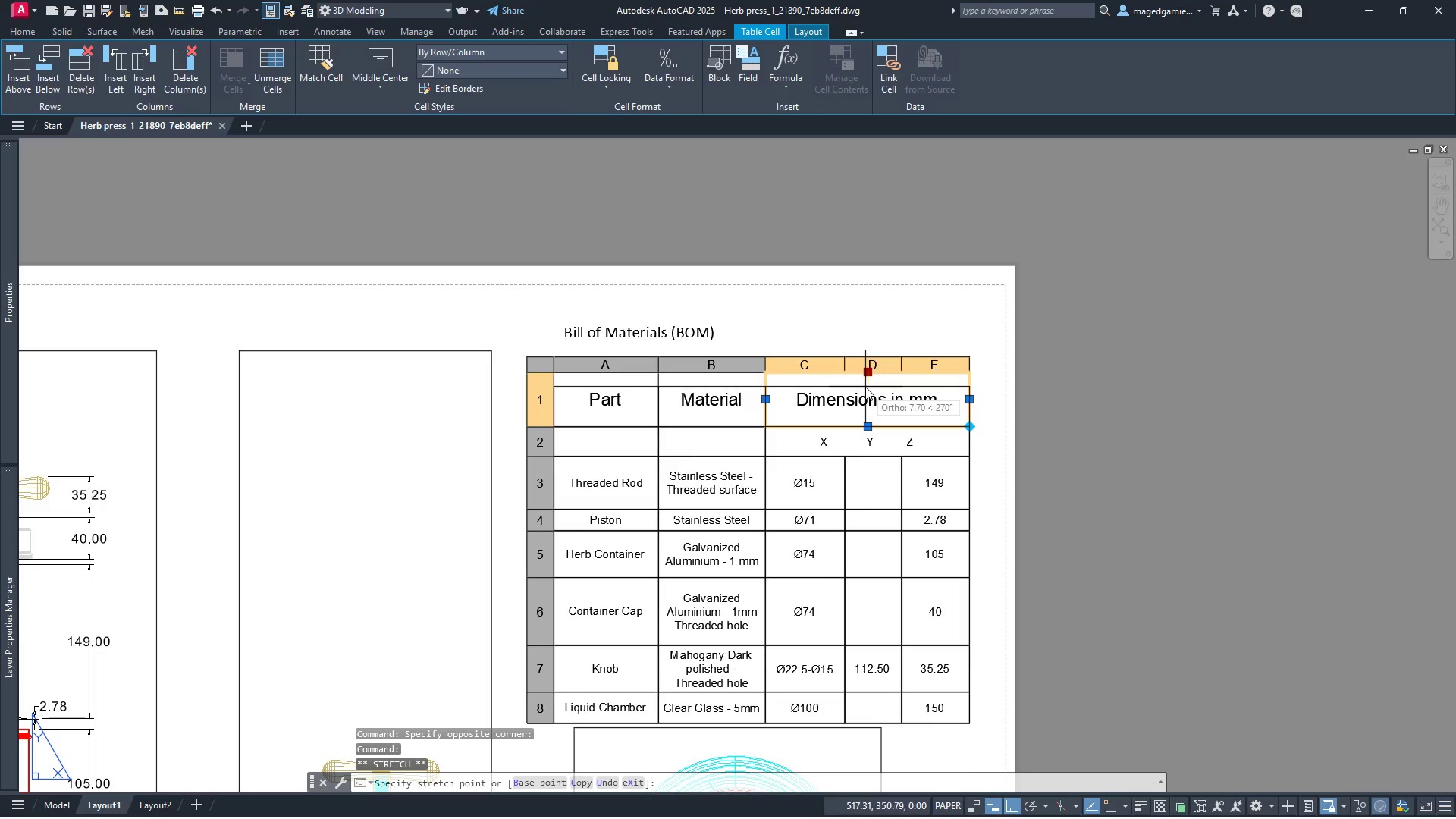 
left_click([865, 385])
 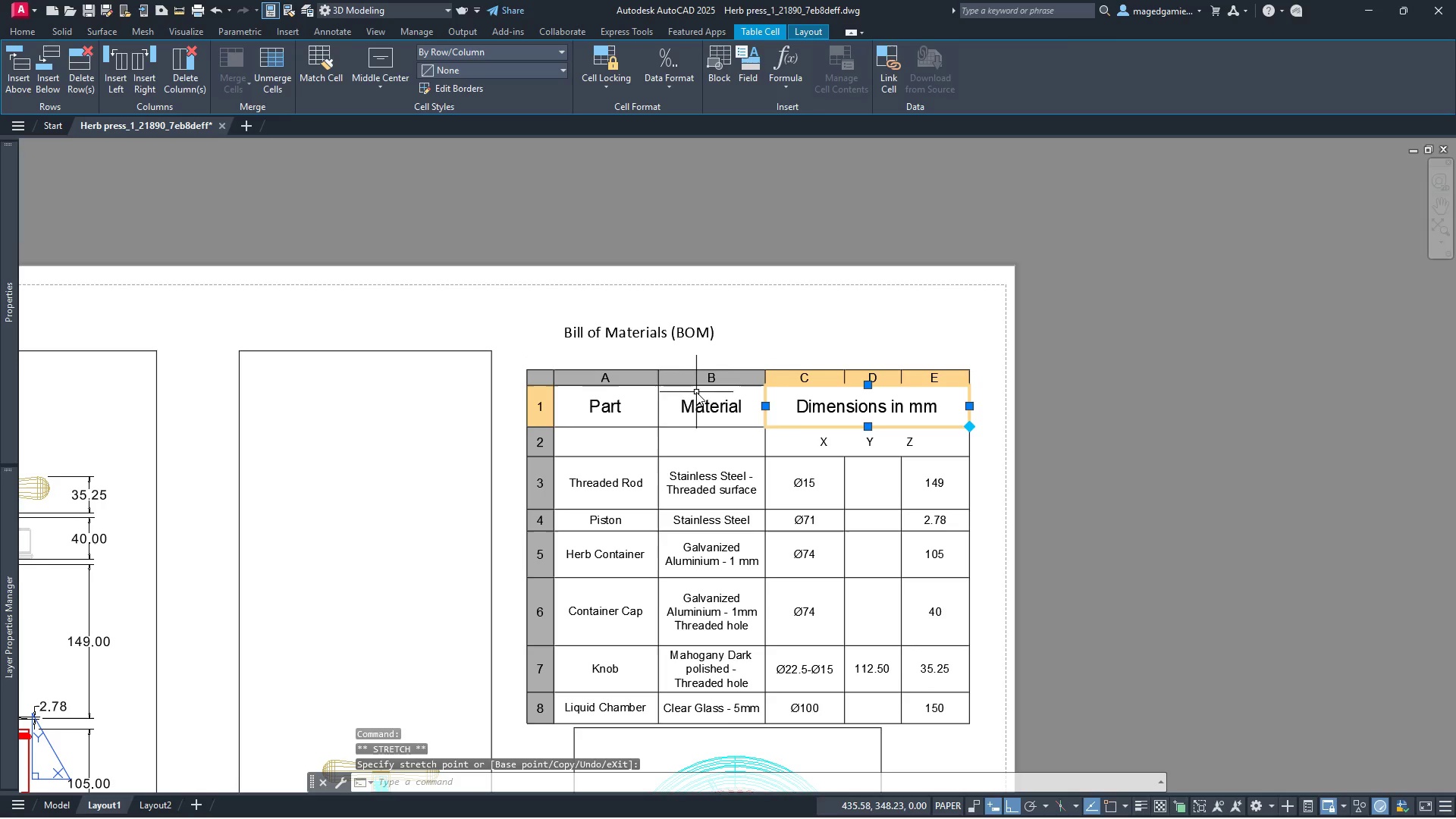 
left_click_drag(start_coordinate=[714, 400], to_coordinate=[688, 443])
 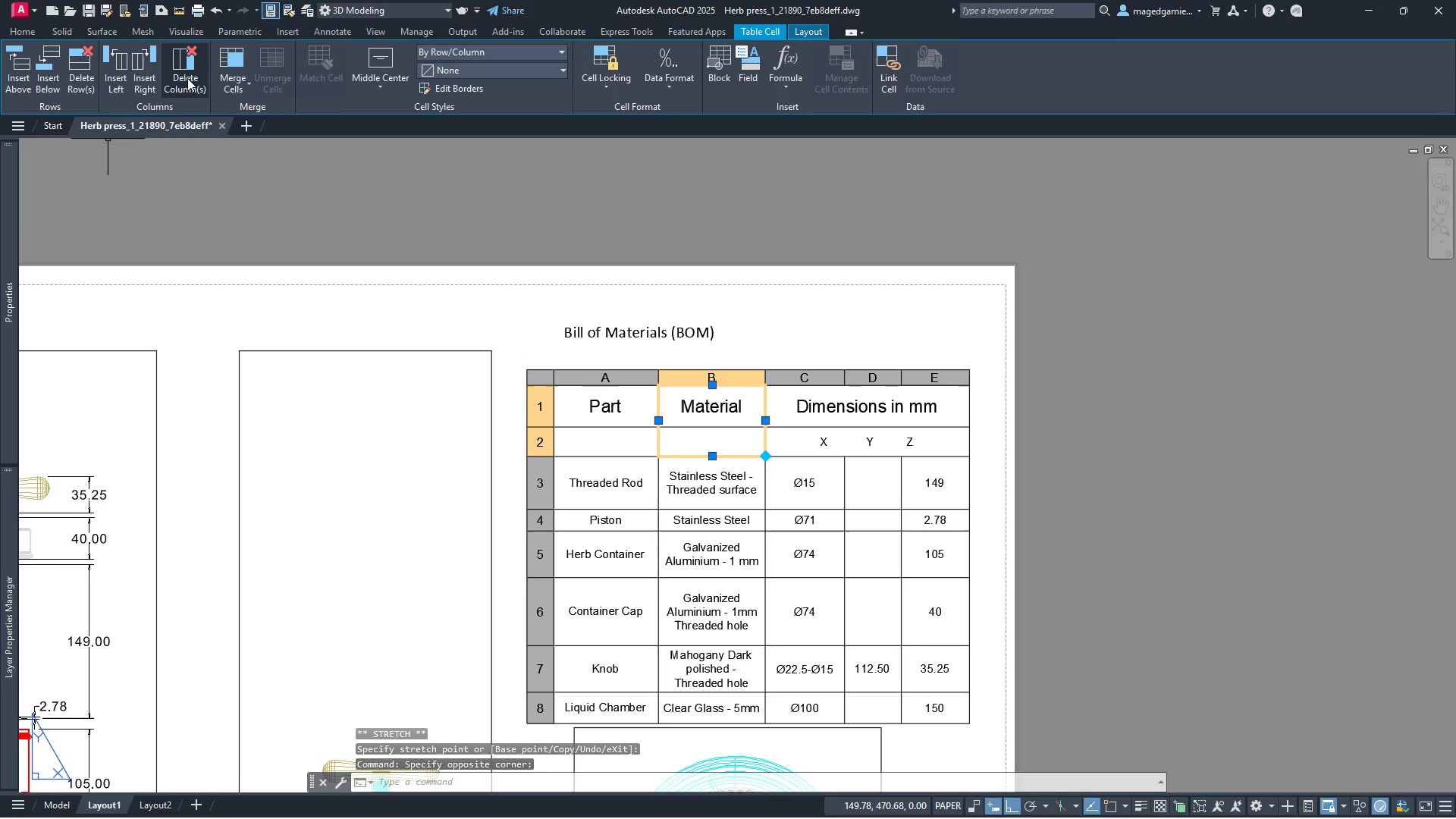 
left_click([232, 76])
 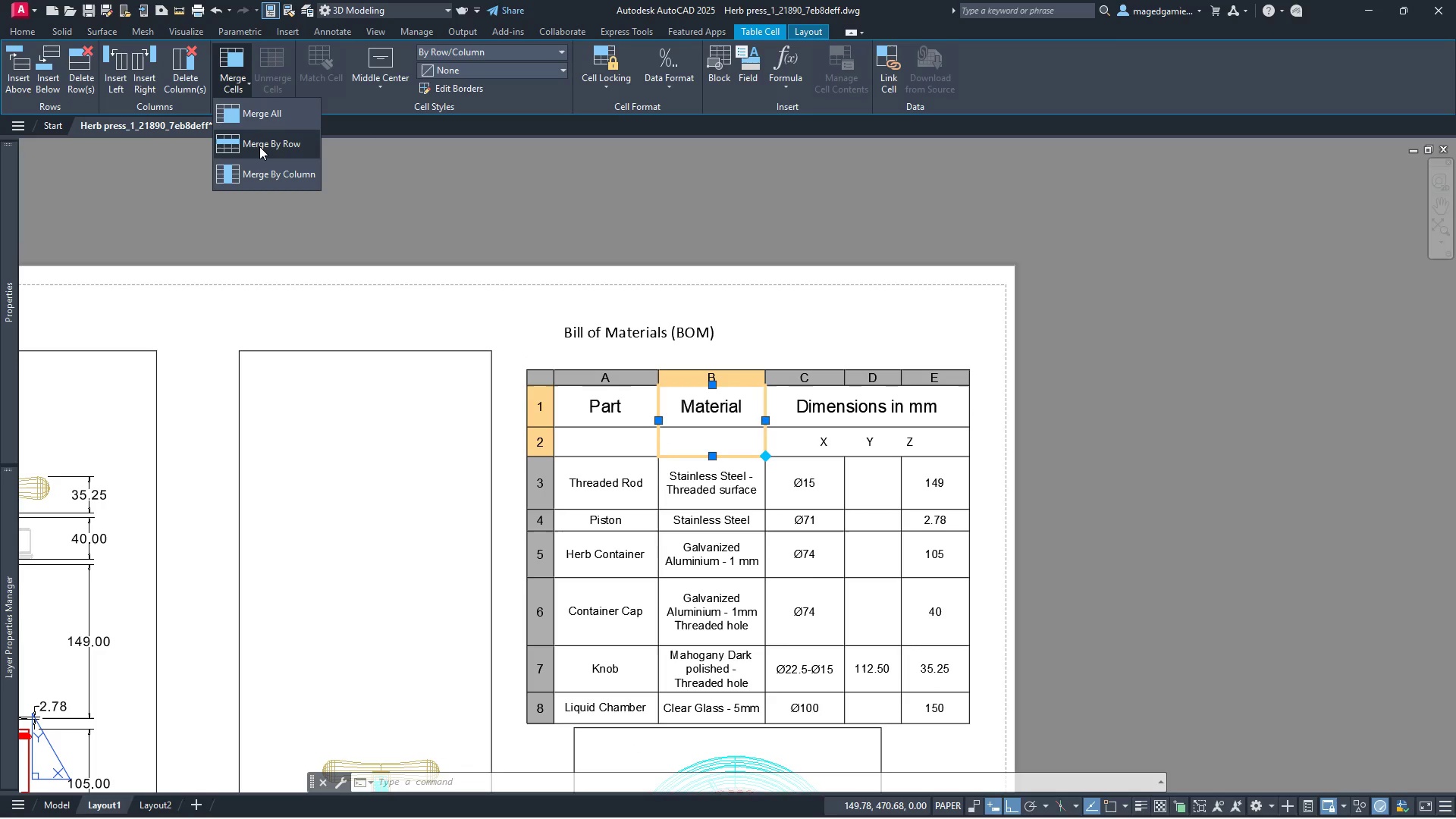 
left_click([261, 171])
 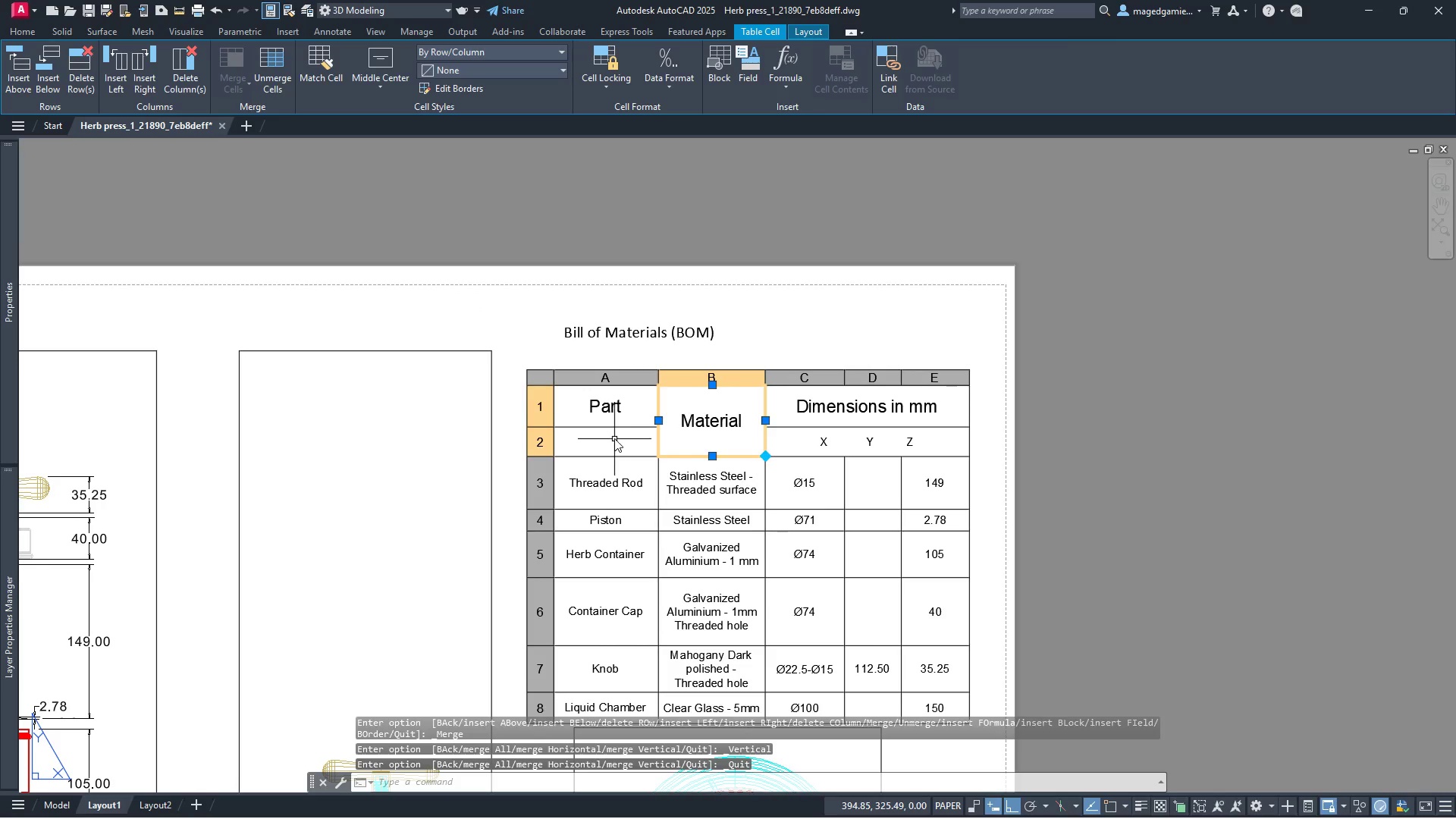 
left_click_drag(start_coordinate=[614, 418], to_coordinate=[598, 443])
 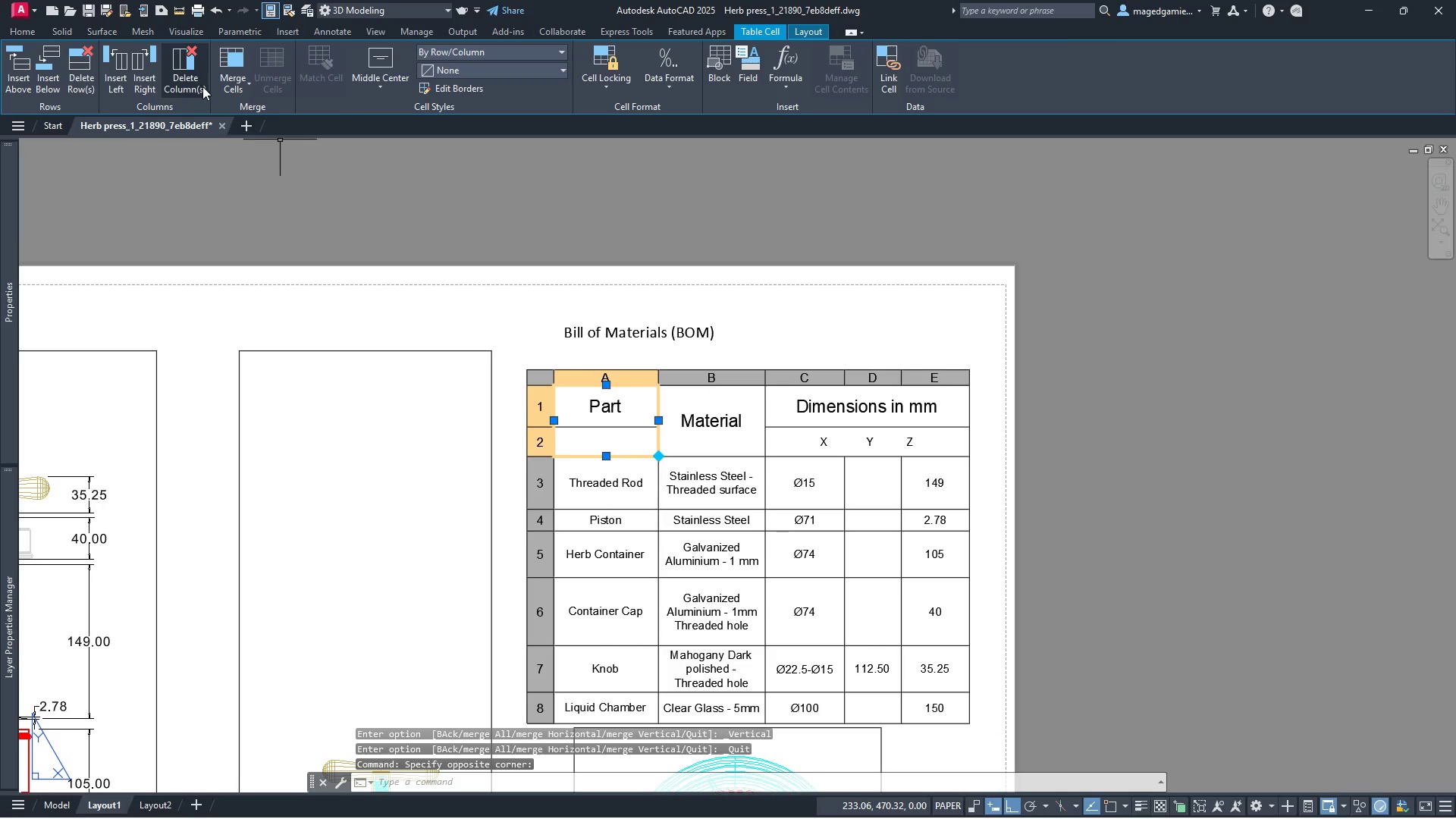 
left_click([237, 78])
 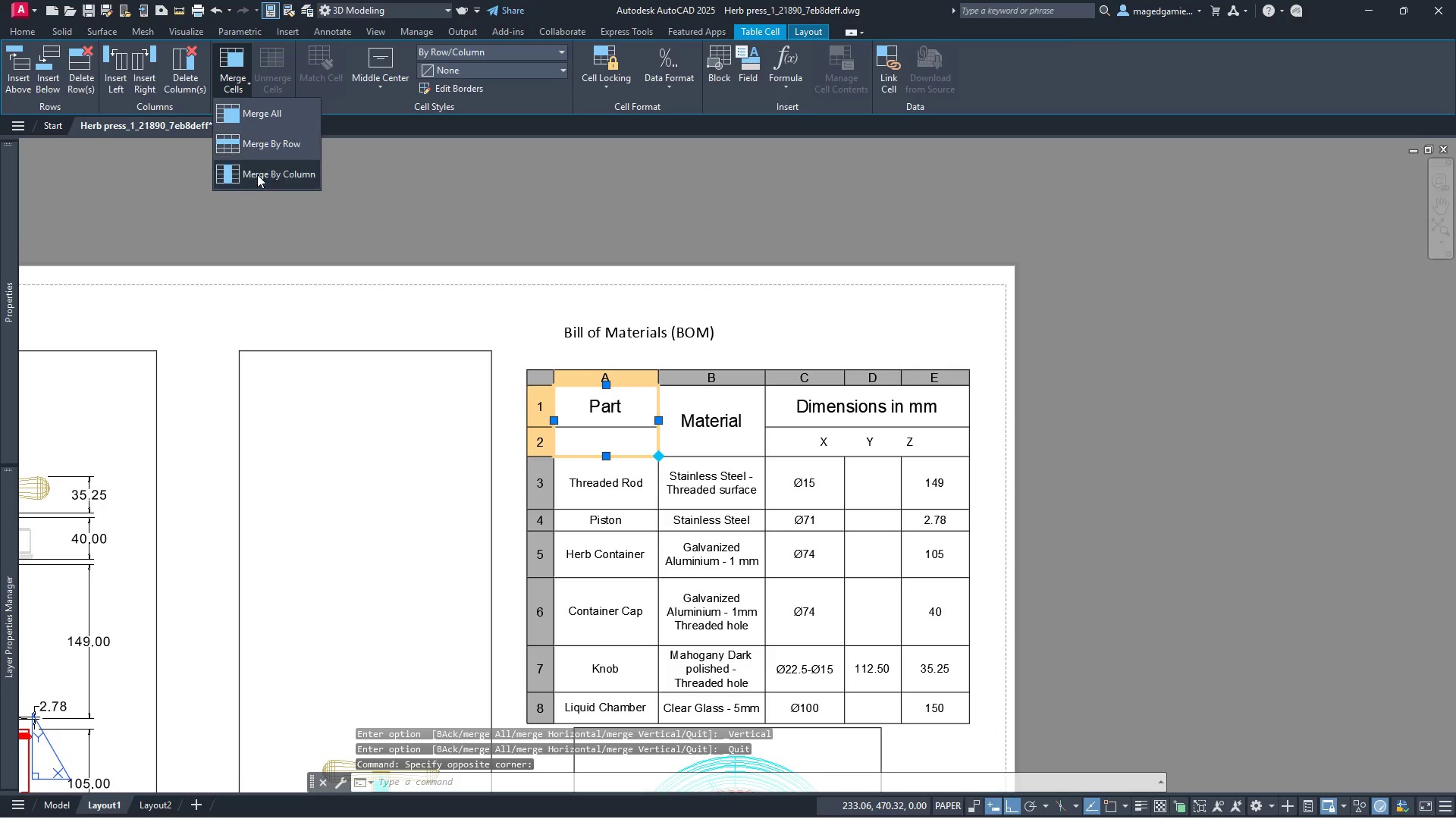 
left_click([257, 174])
 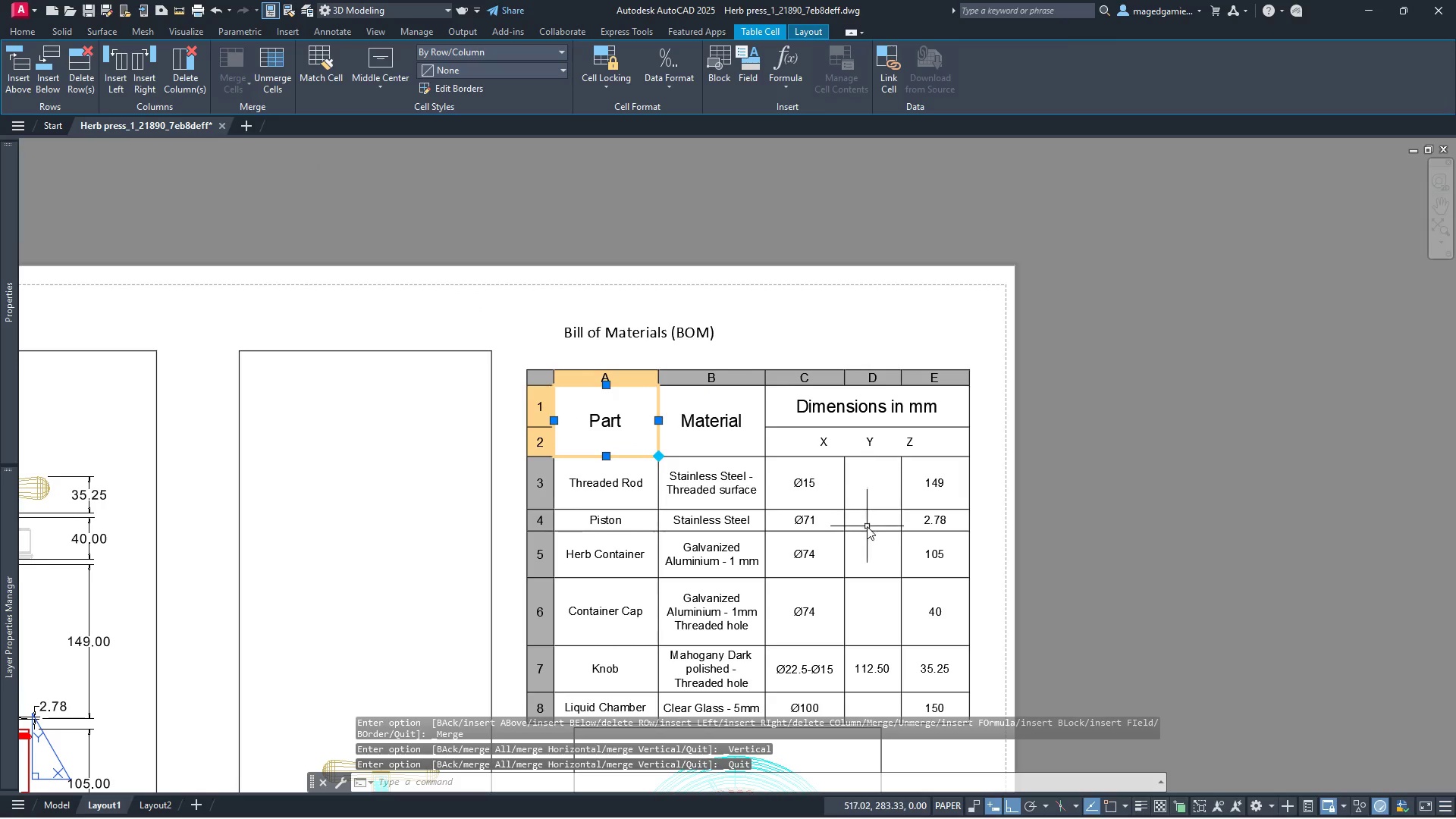 
left_click([768, 507])
 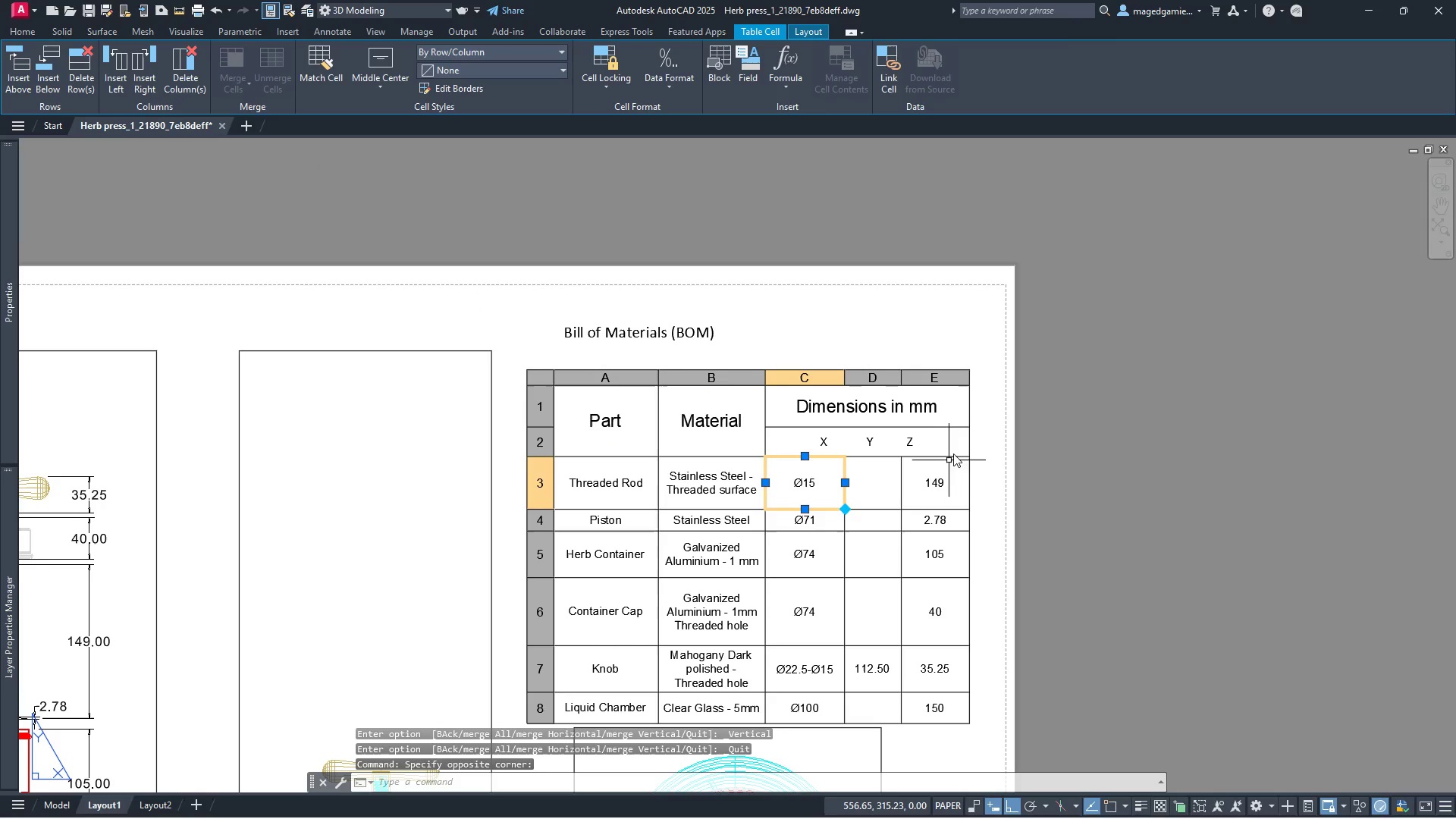 
scroll: coordinate [962, 419], scroll_direction: down, amount: 1.0
 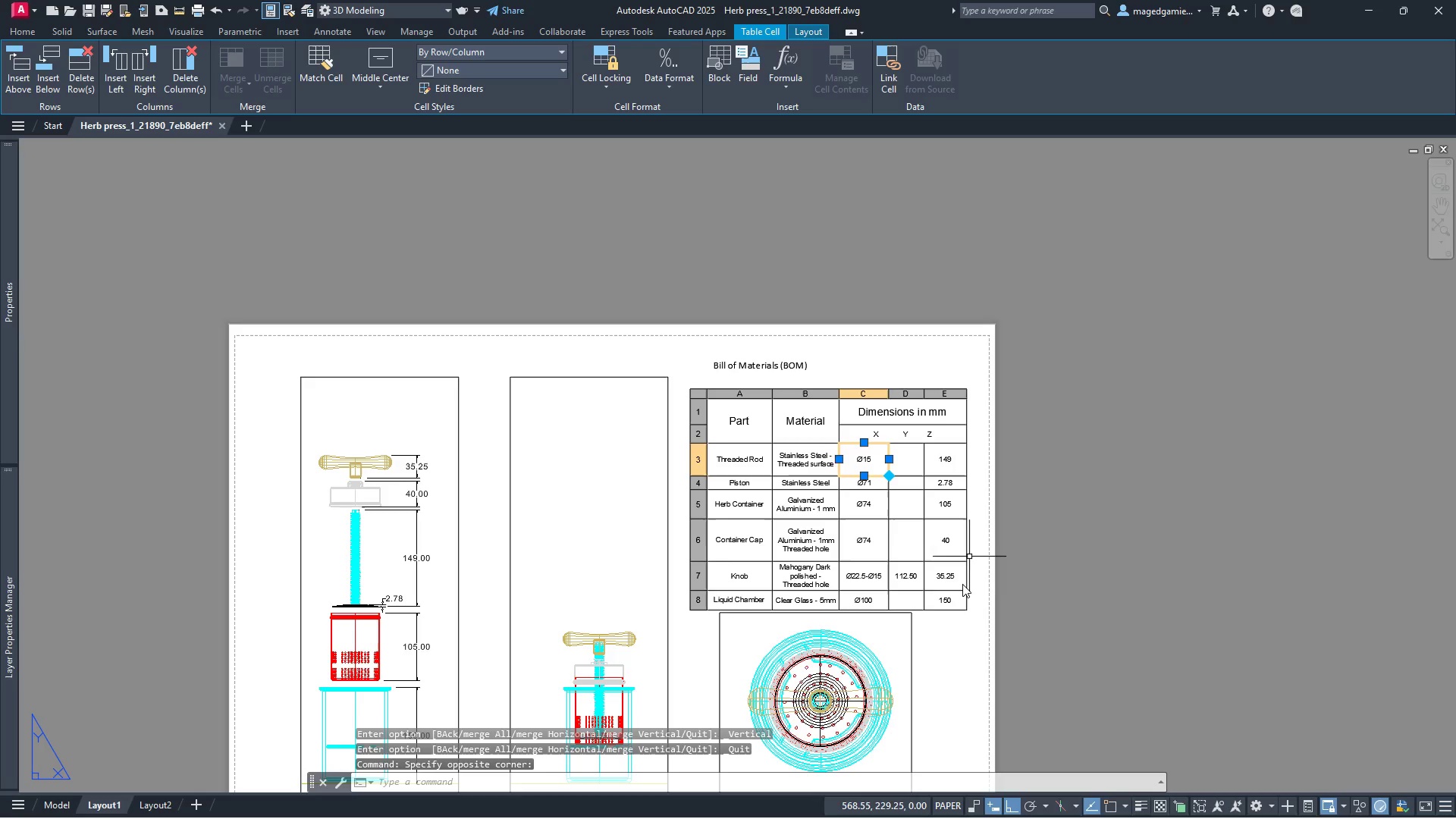 
scroll: coordinate [954, 617], scroll_direction: up, amount: 2.0
 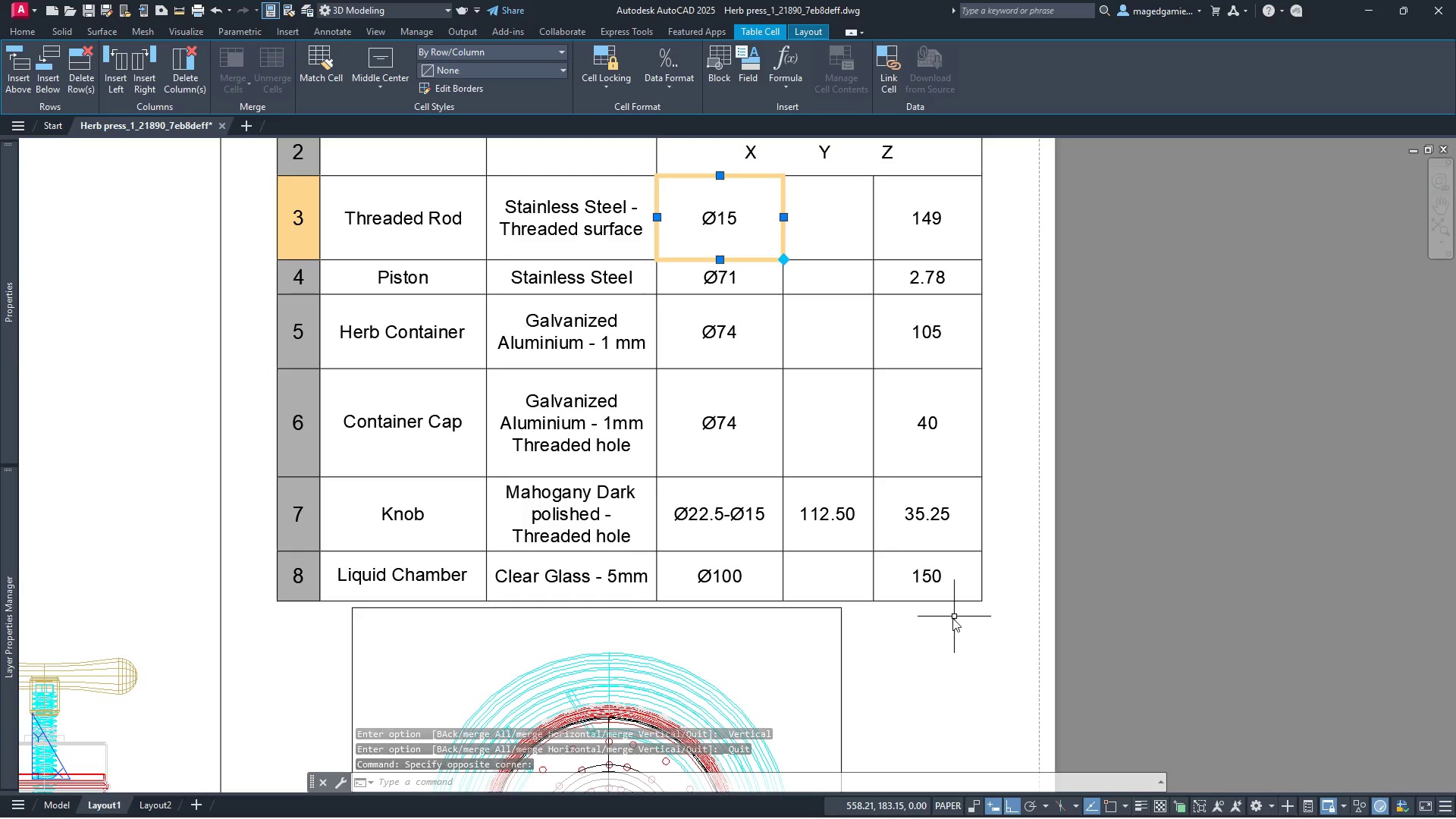 
scroll: coordinate [932, 629], scroll_direction: down, amount: 1.0
 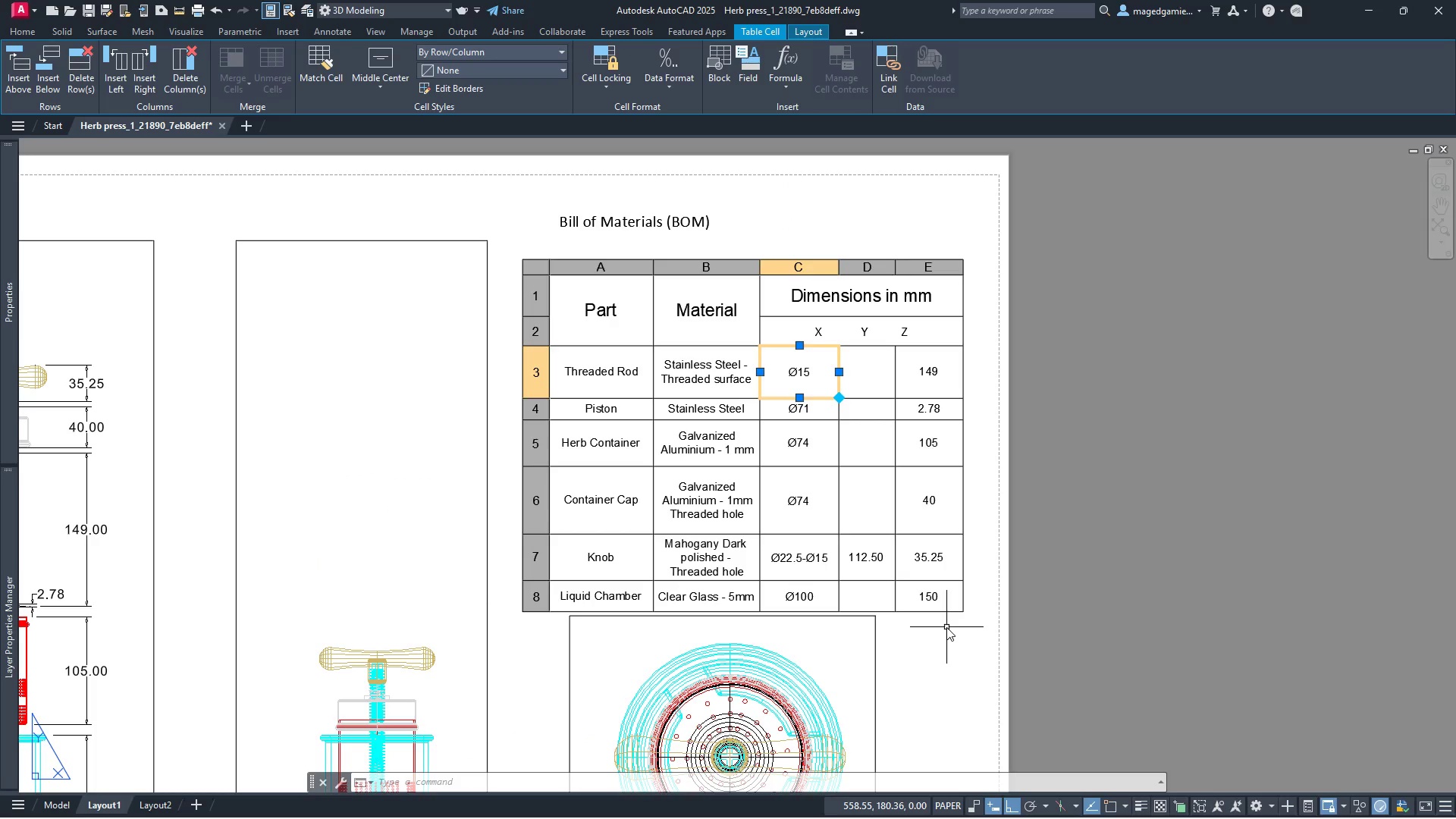 
wait(5.38)
 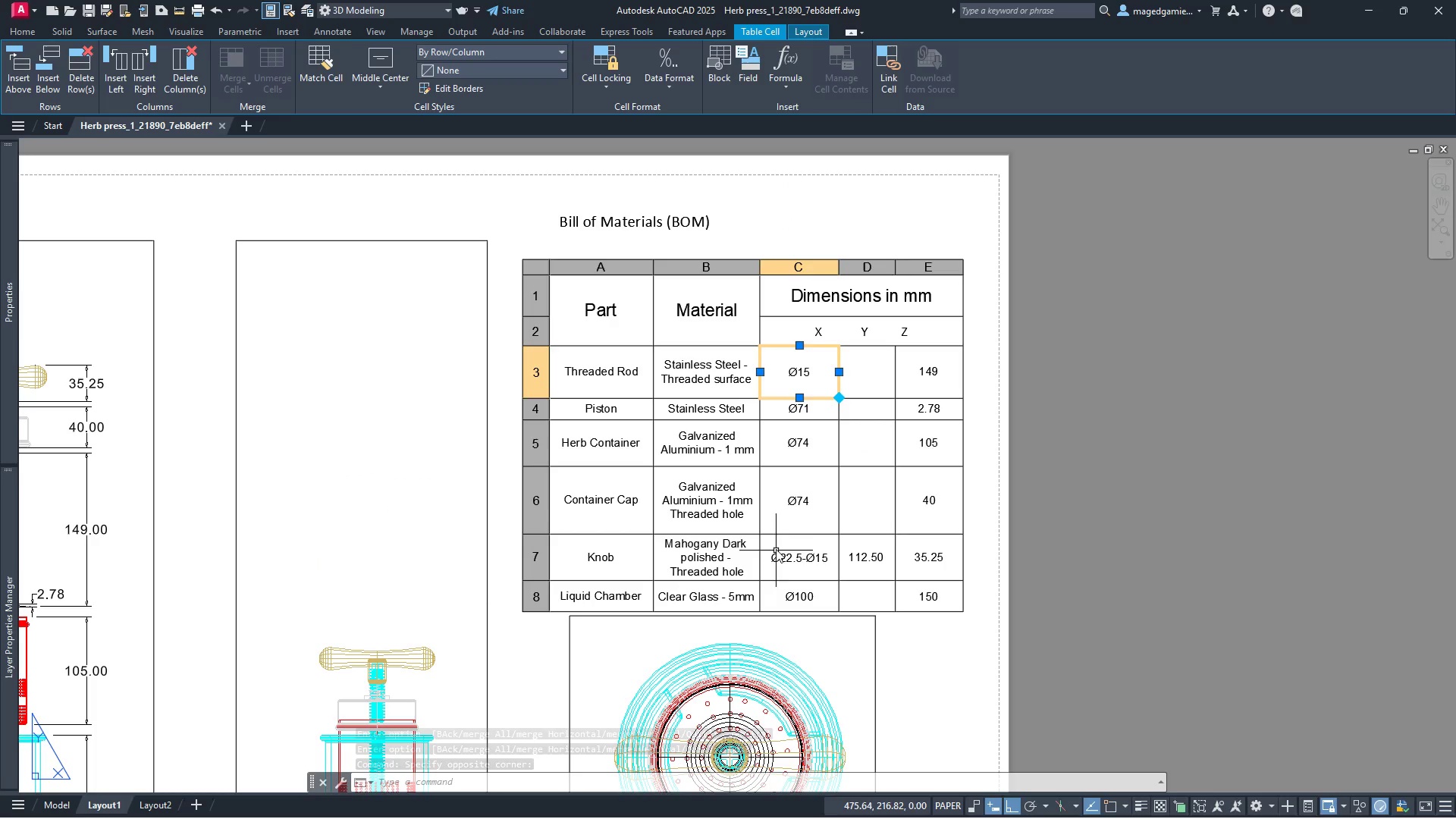 
left_click([962, 585])
 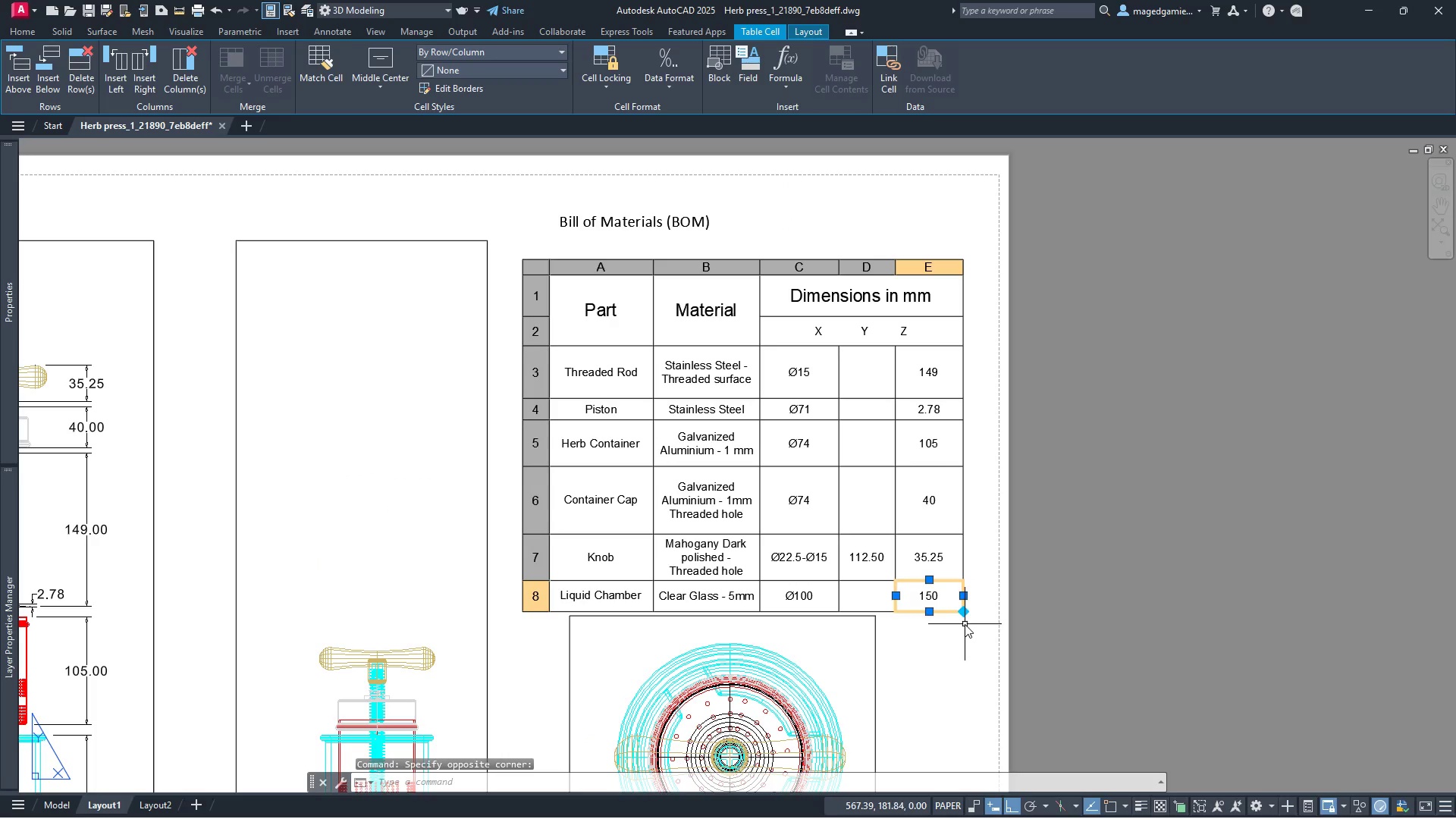 
key(Escape)
 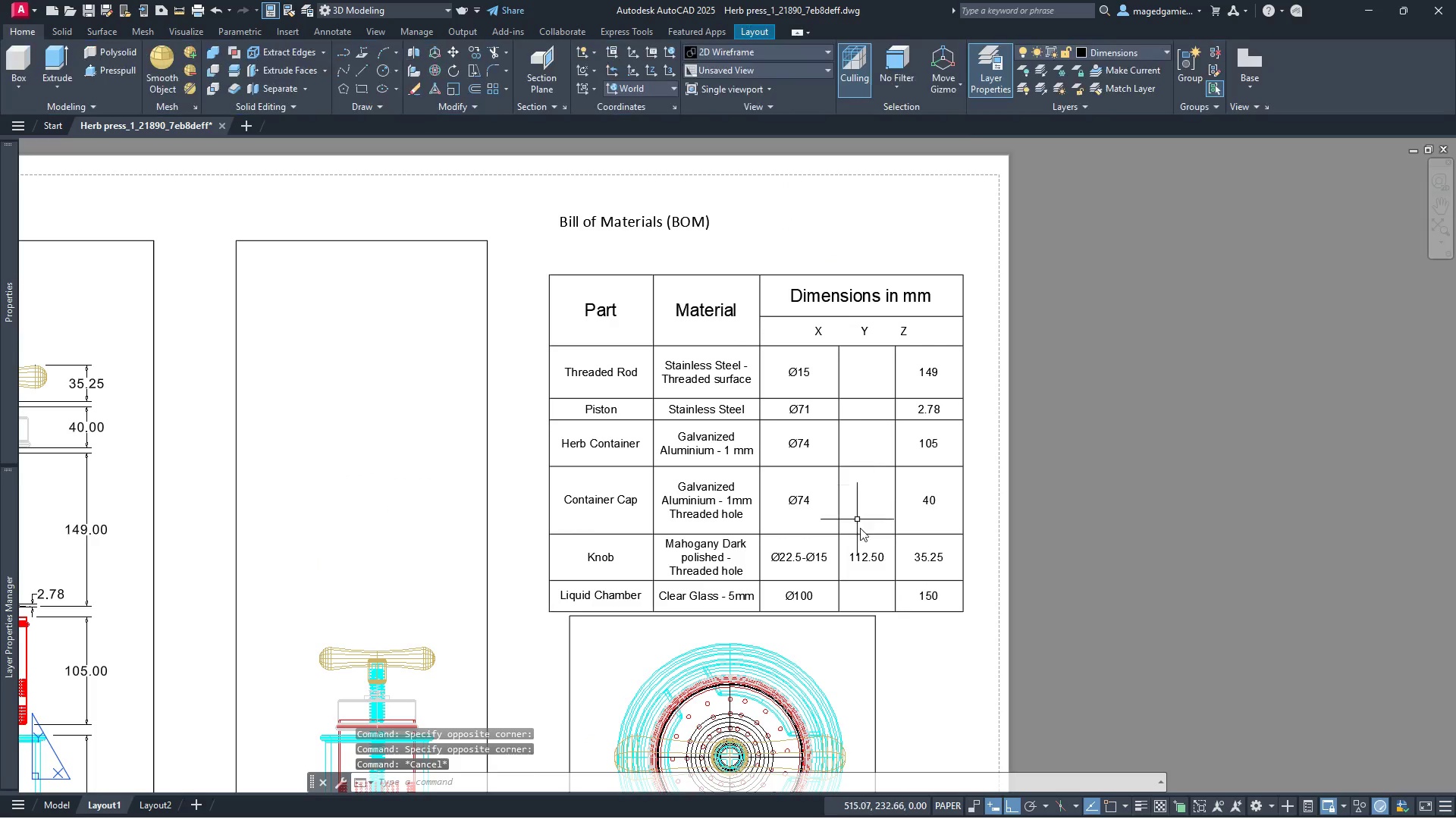 
key(Escape)
 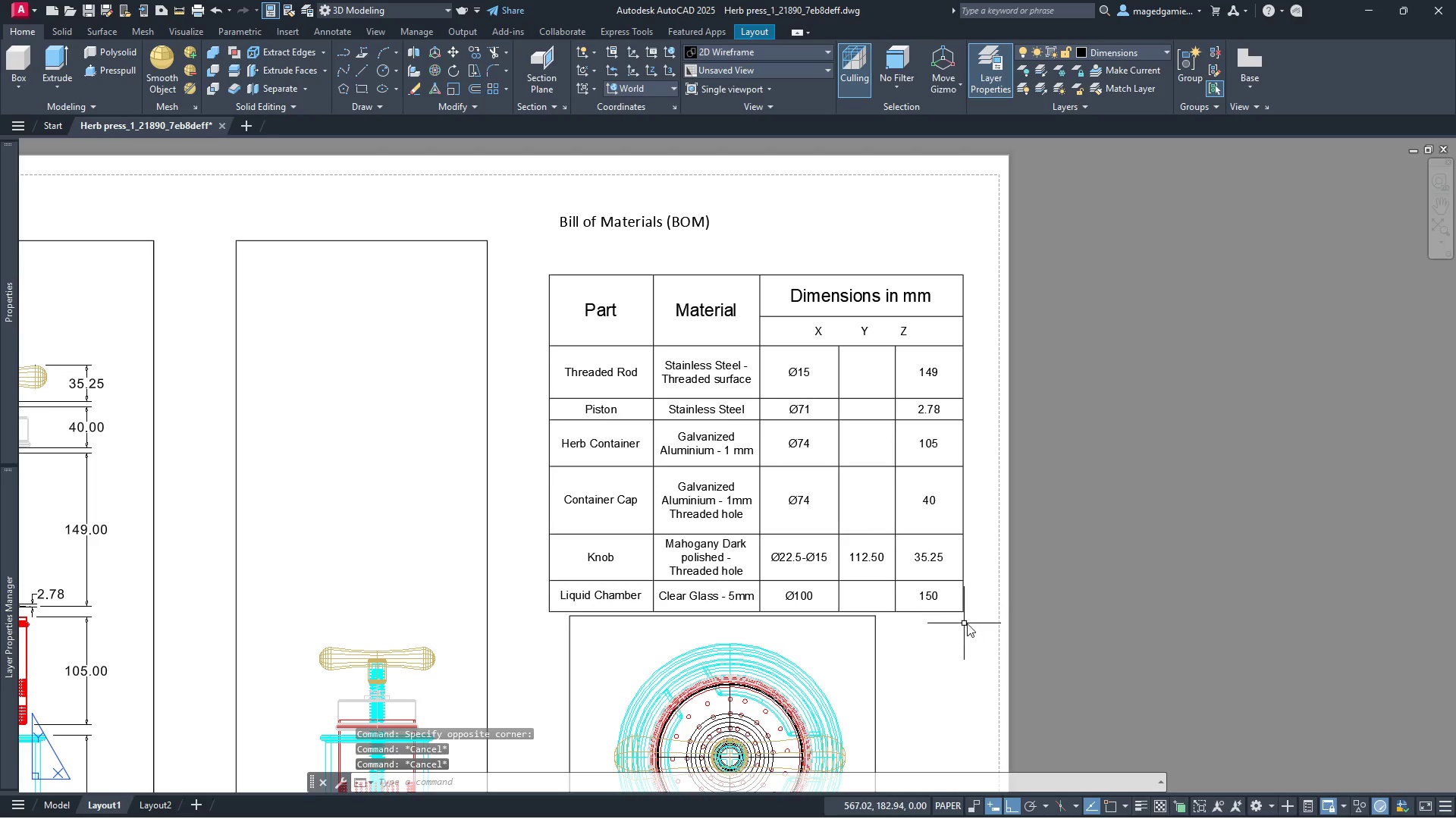 
left_click([977, 627])
 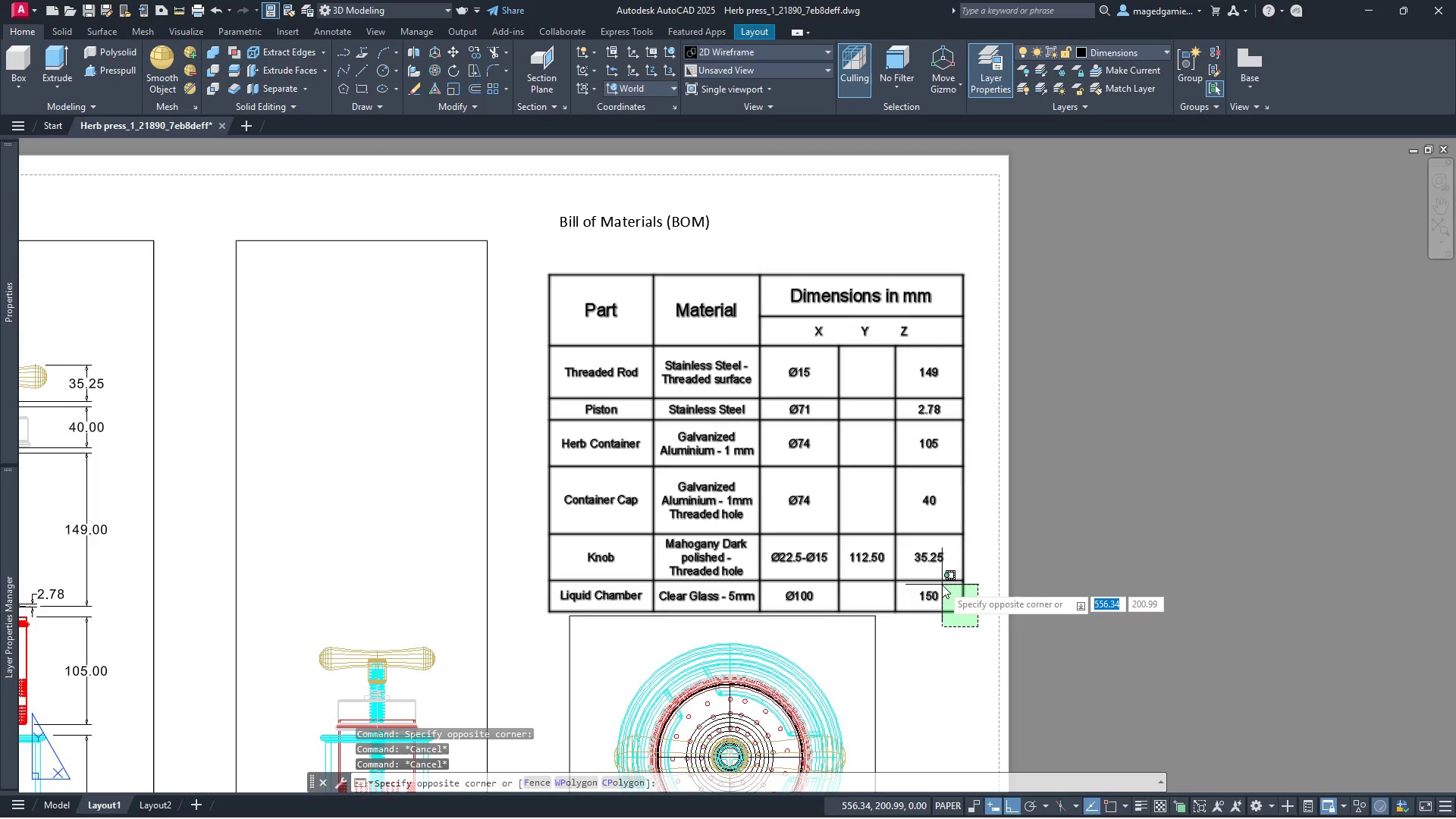 
left_click([942, 585])
 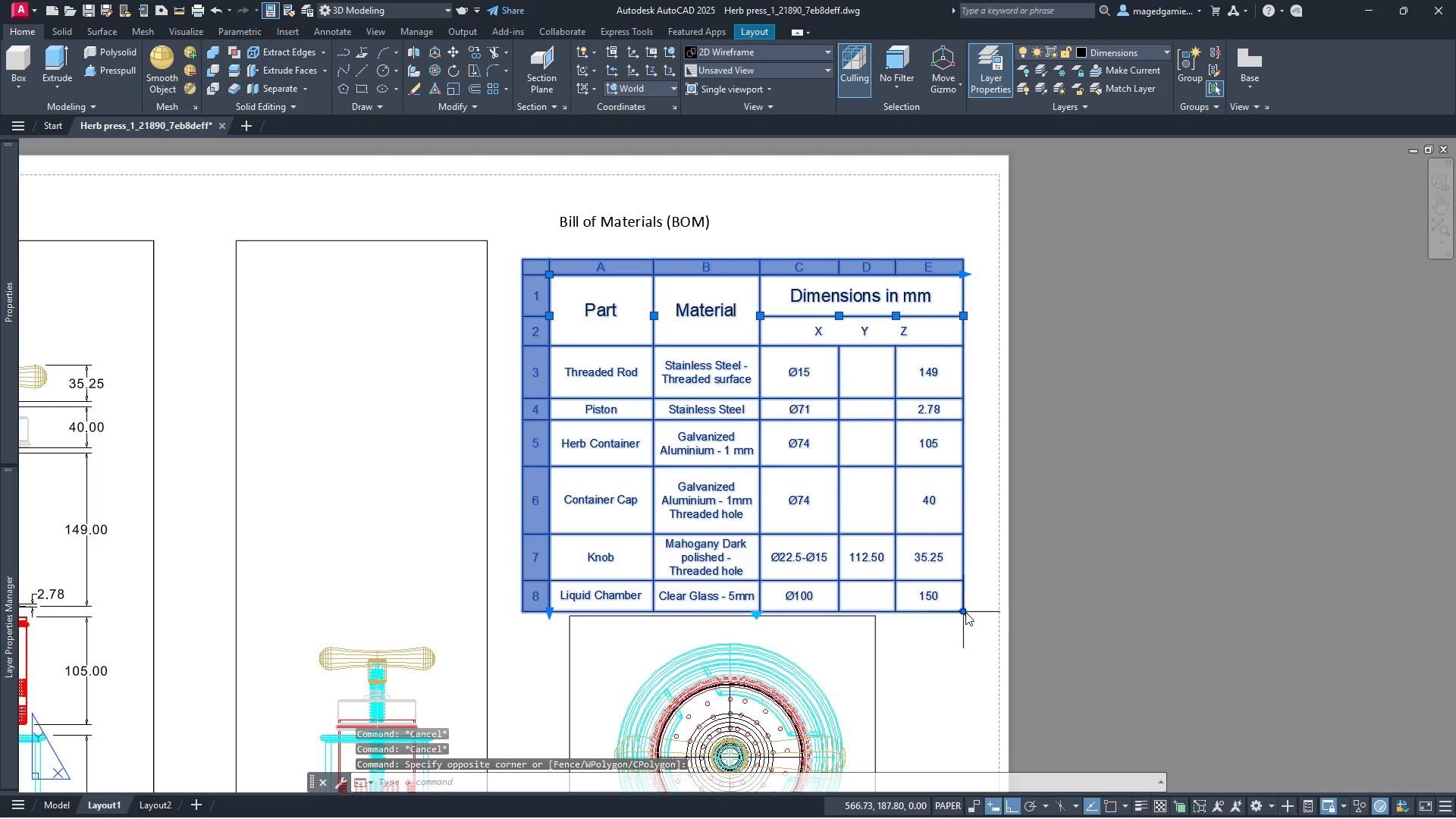 
left_click([965, 612])
 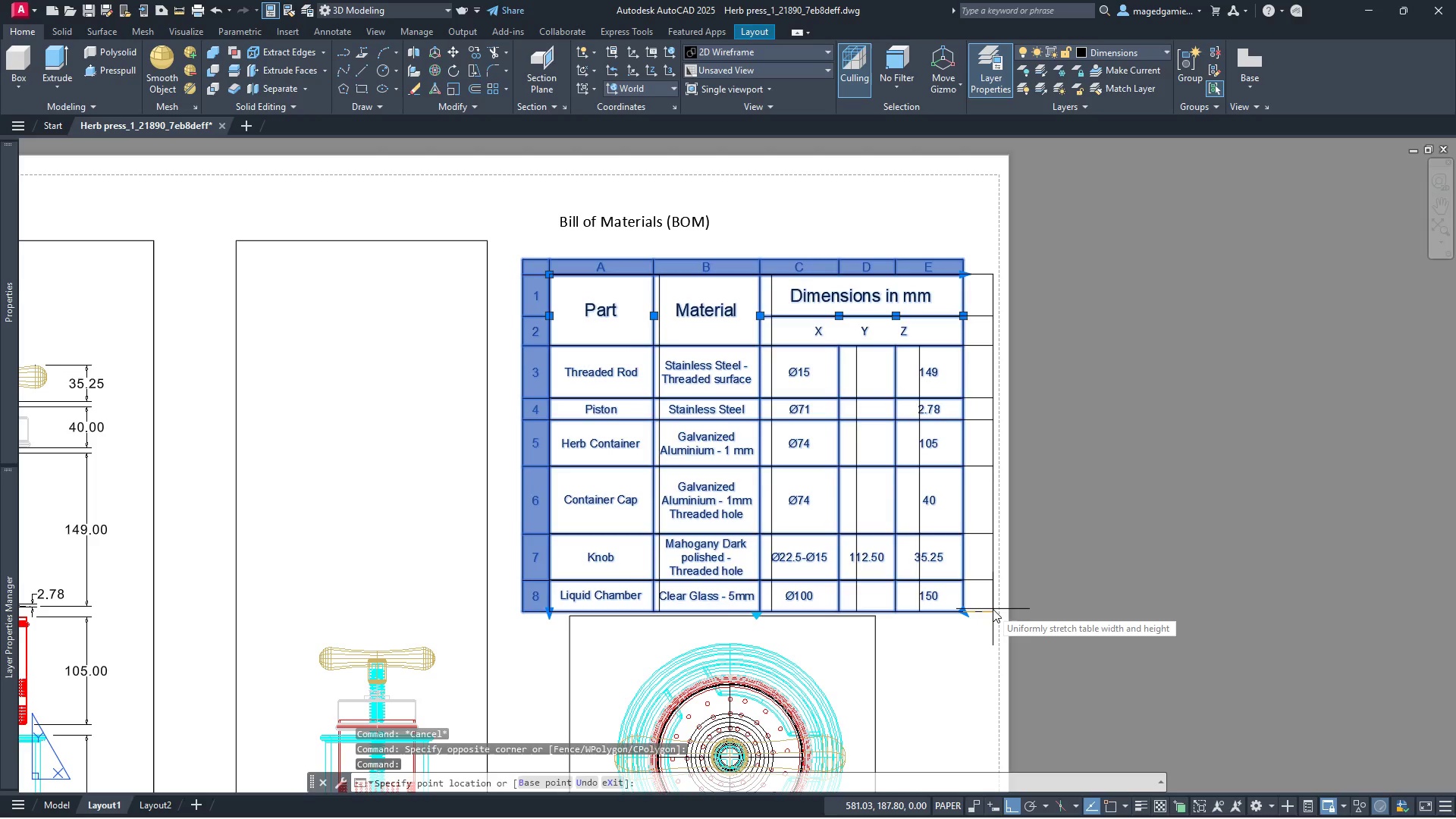 
left_click([993, 609])
 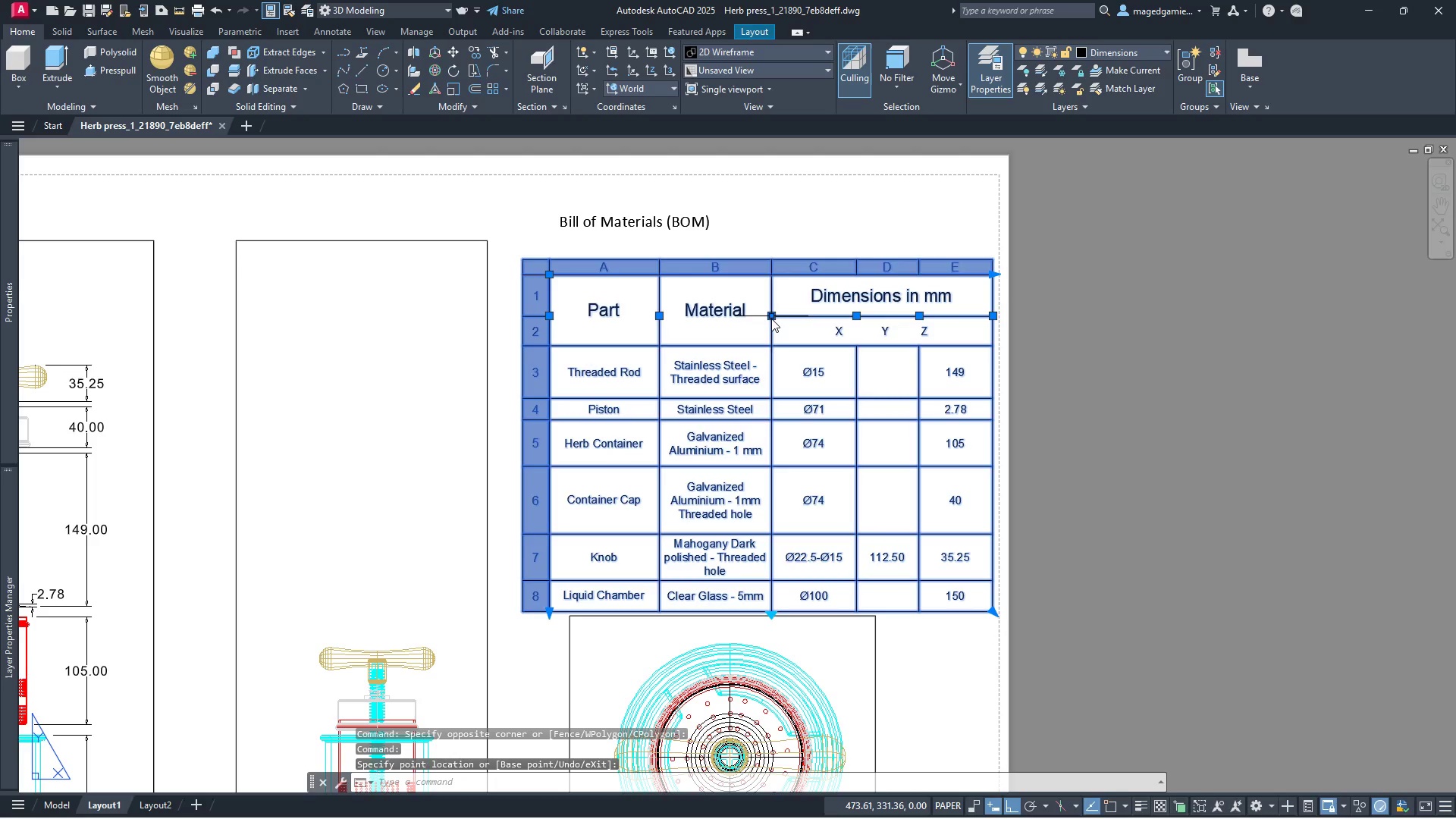 
left_click([771, 318])
 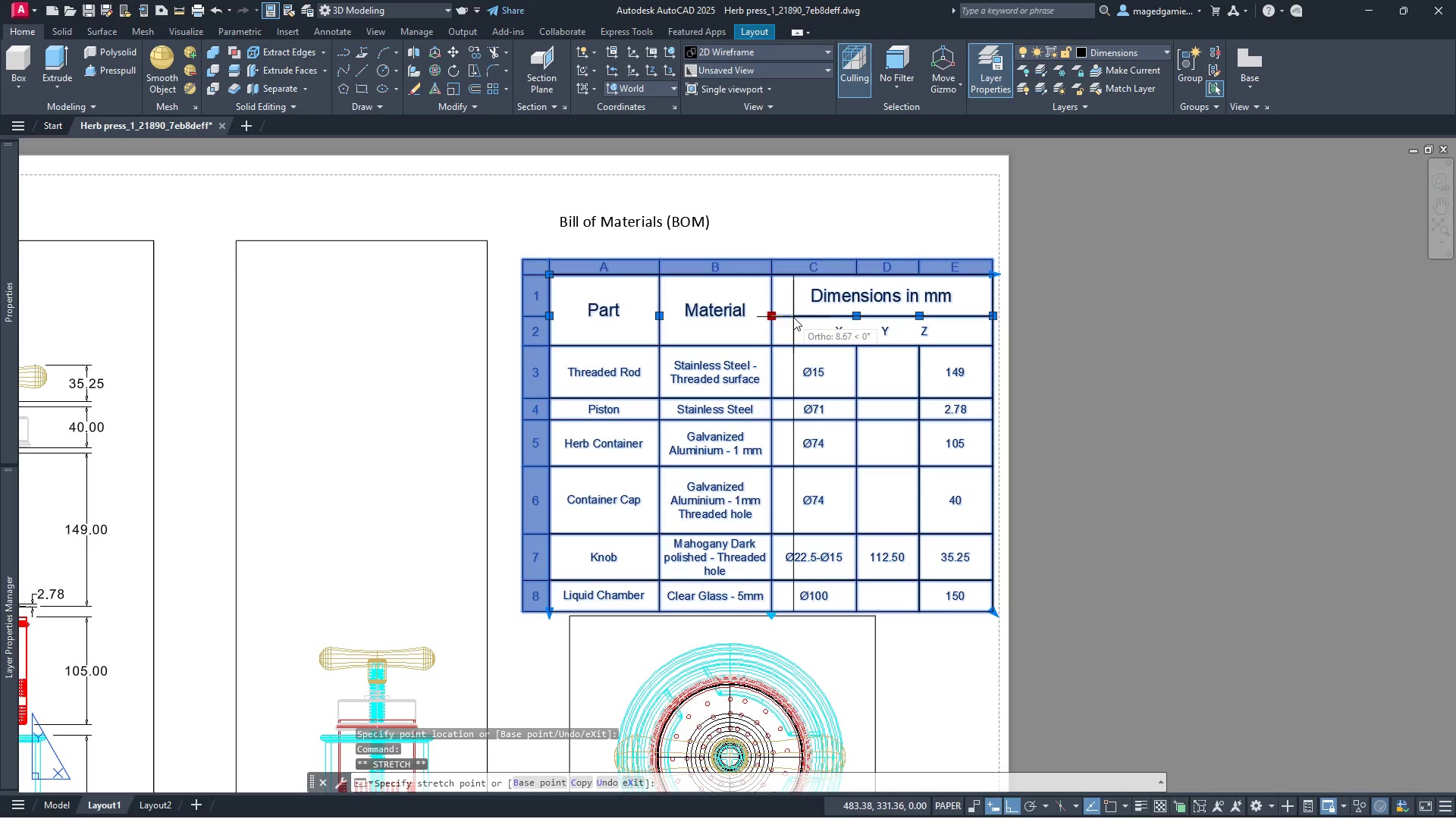 
left_click([793, 317])
 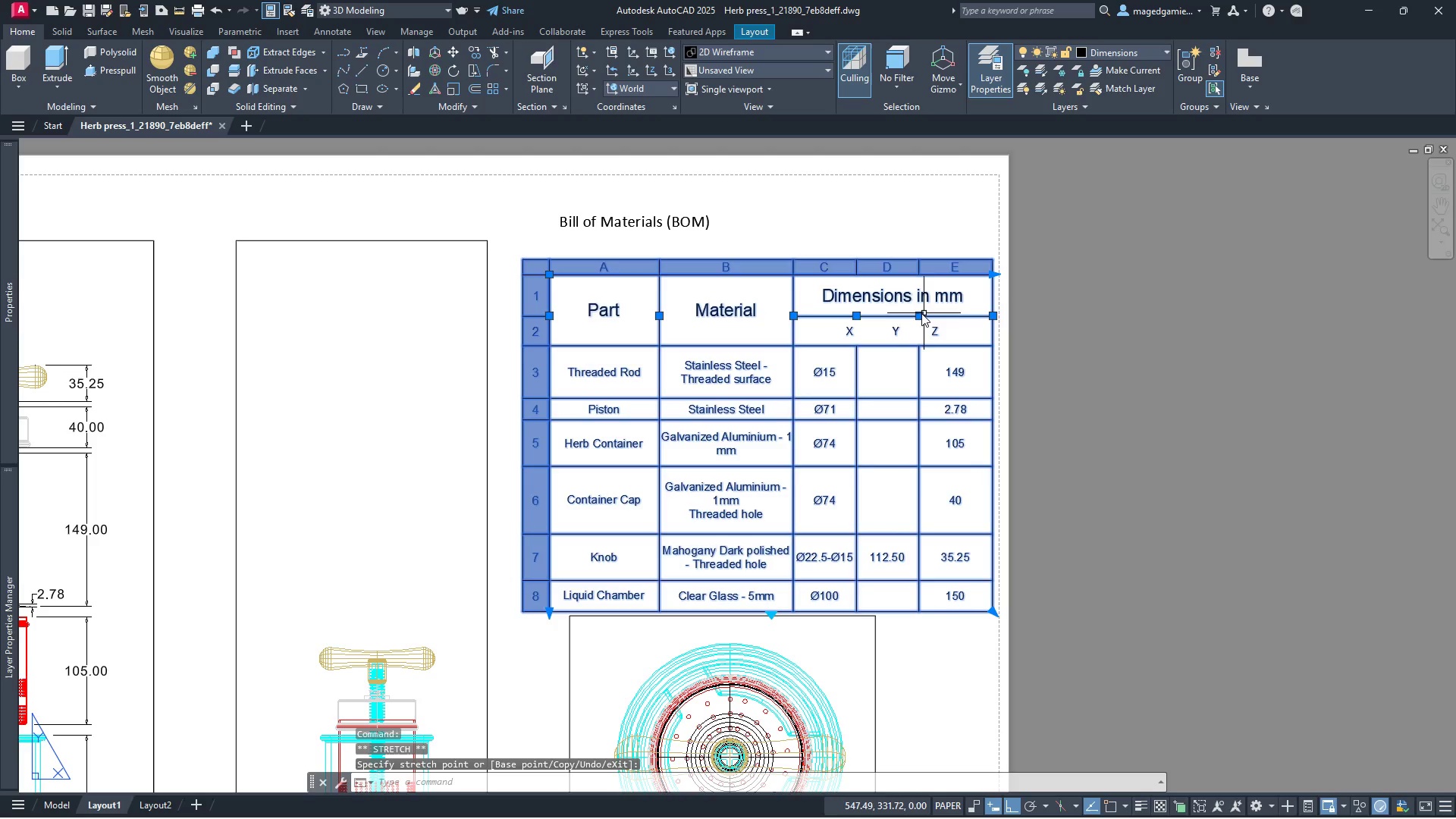 
left_click([920, 313])
 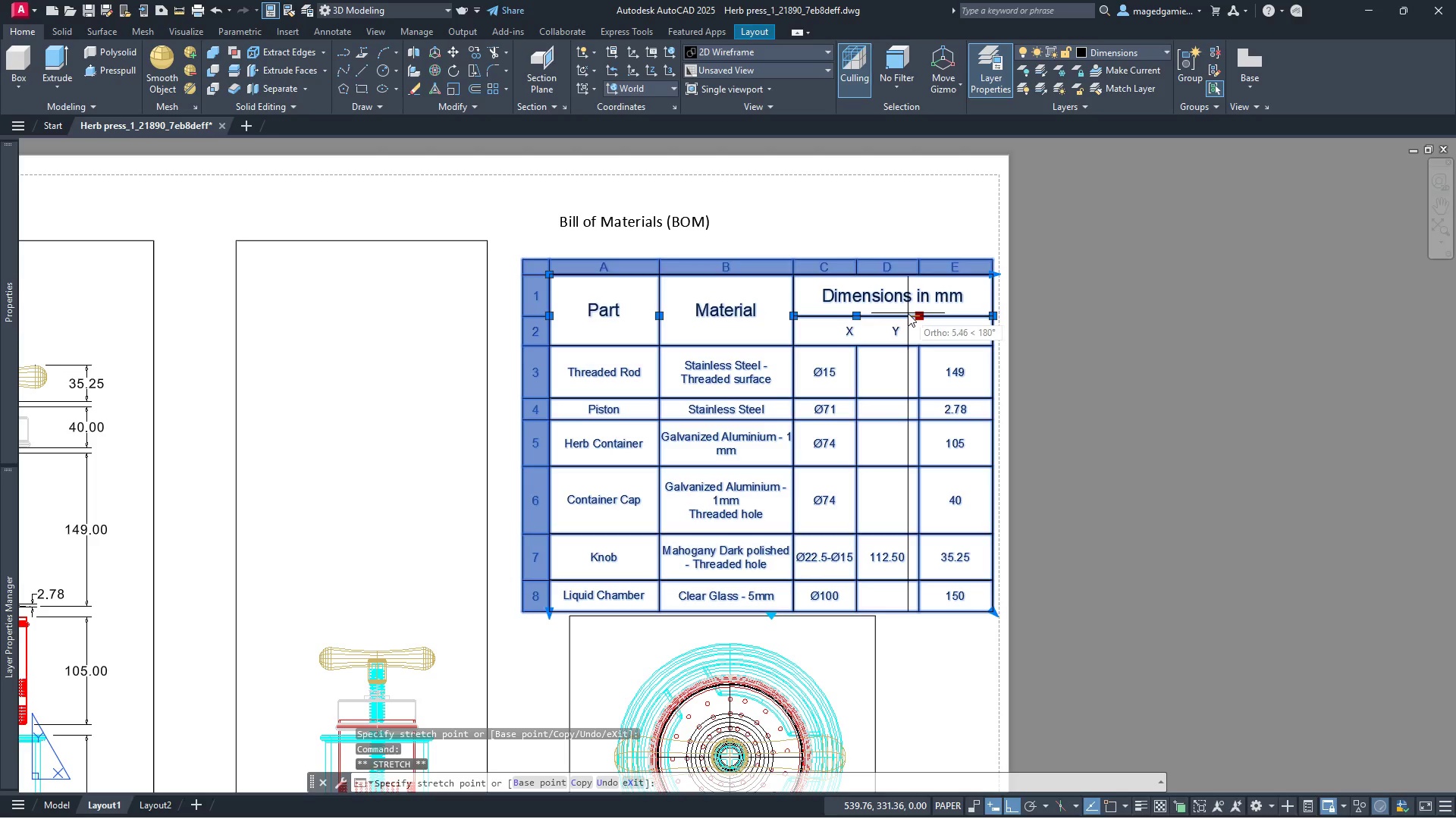 
left_click([908, 313])
 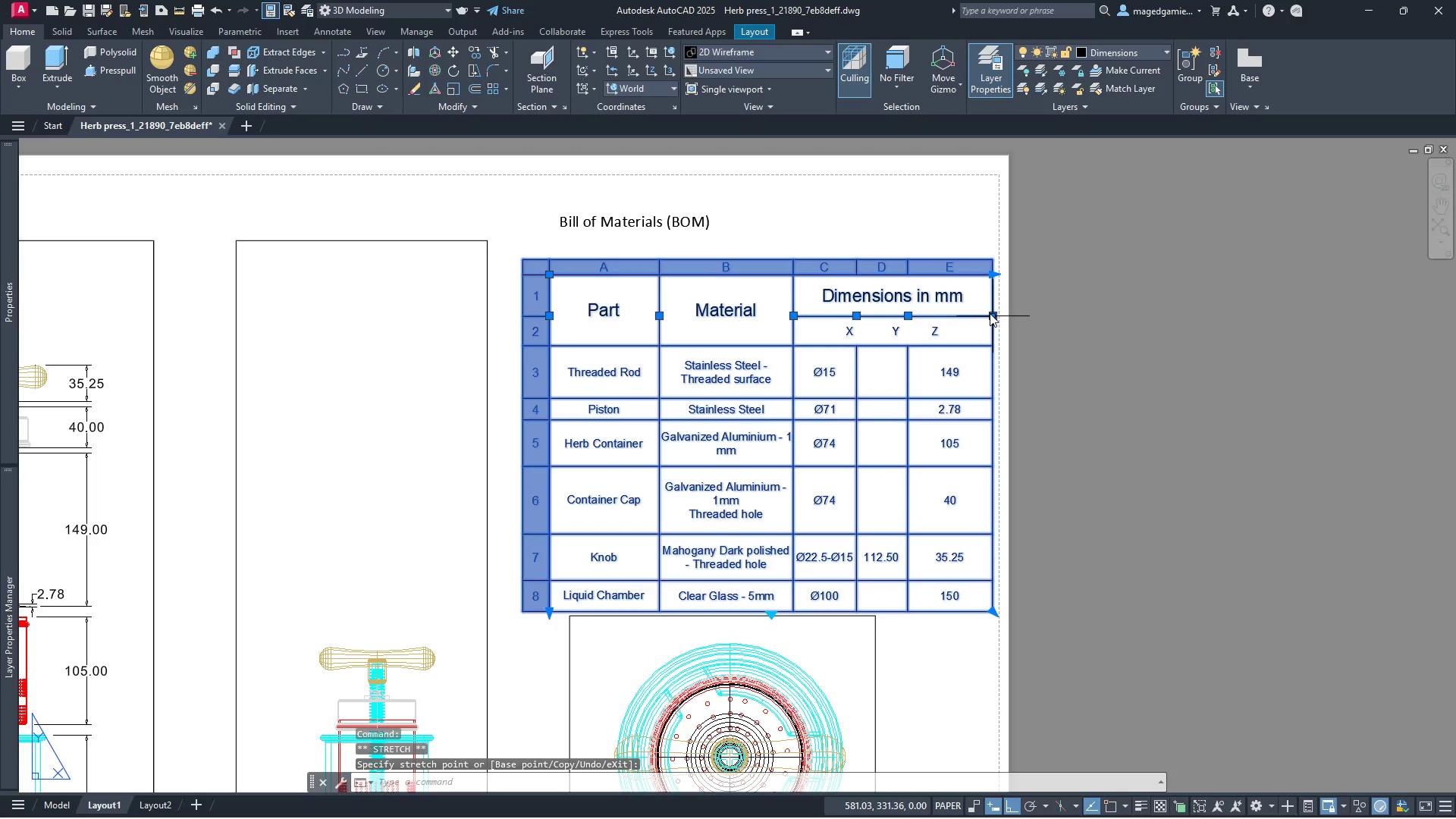 
left_click([994, 316])
 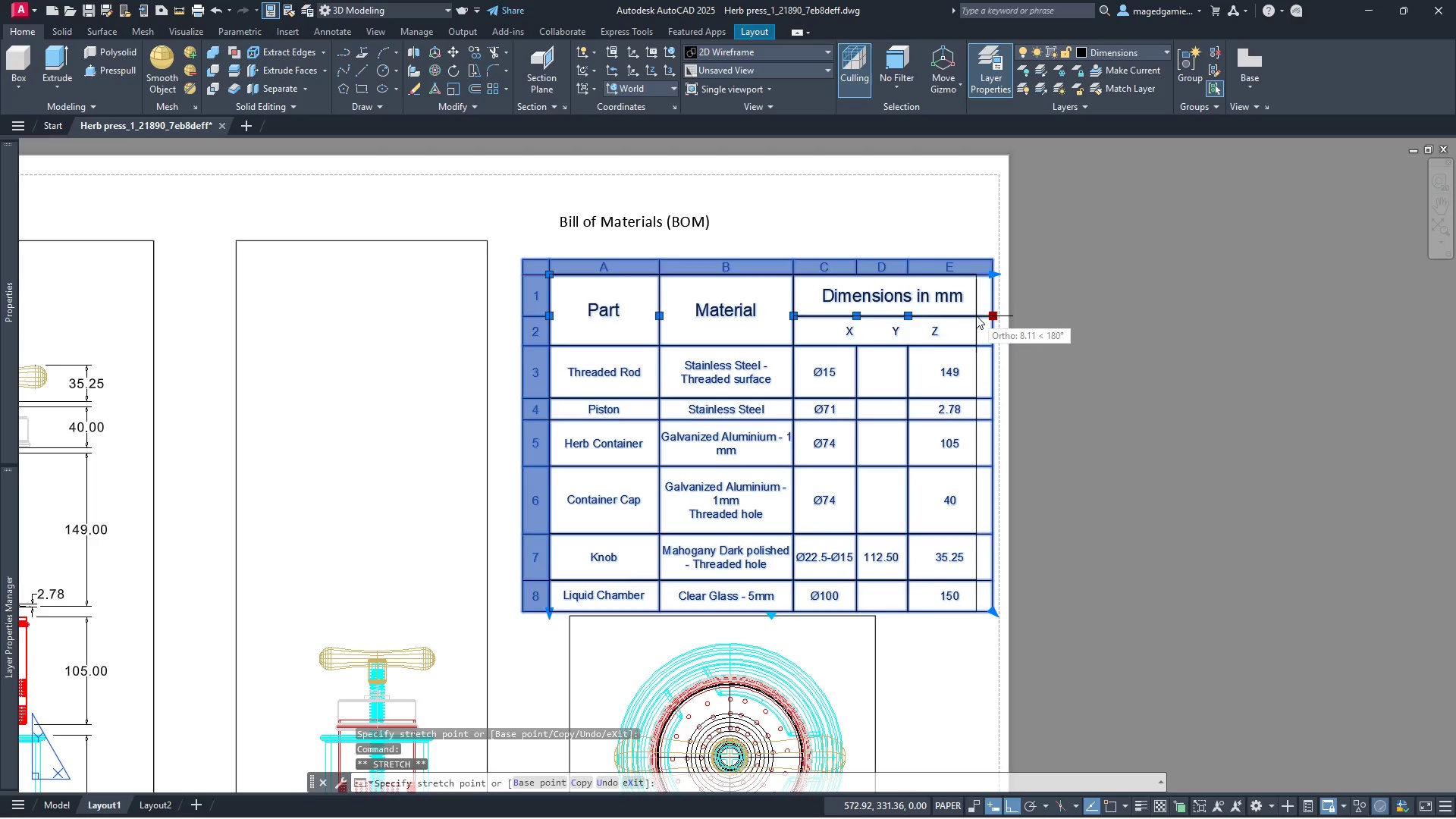 
left_click([974, 315])
 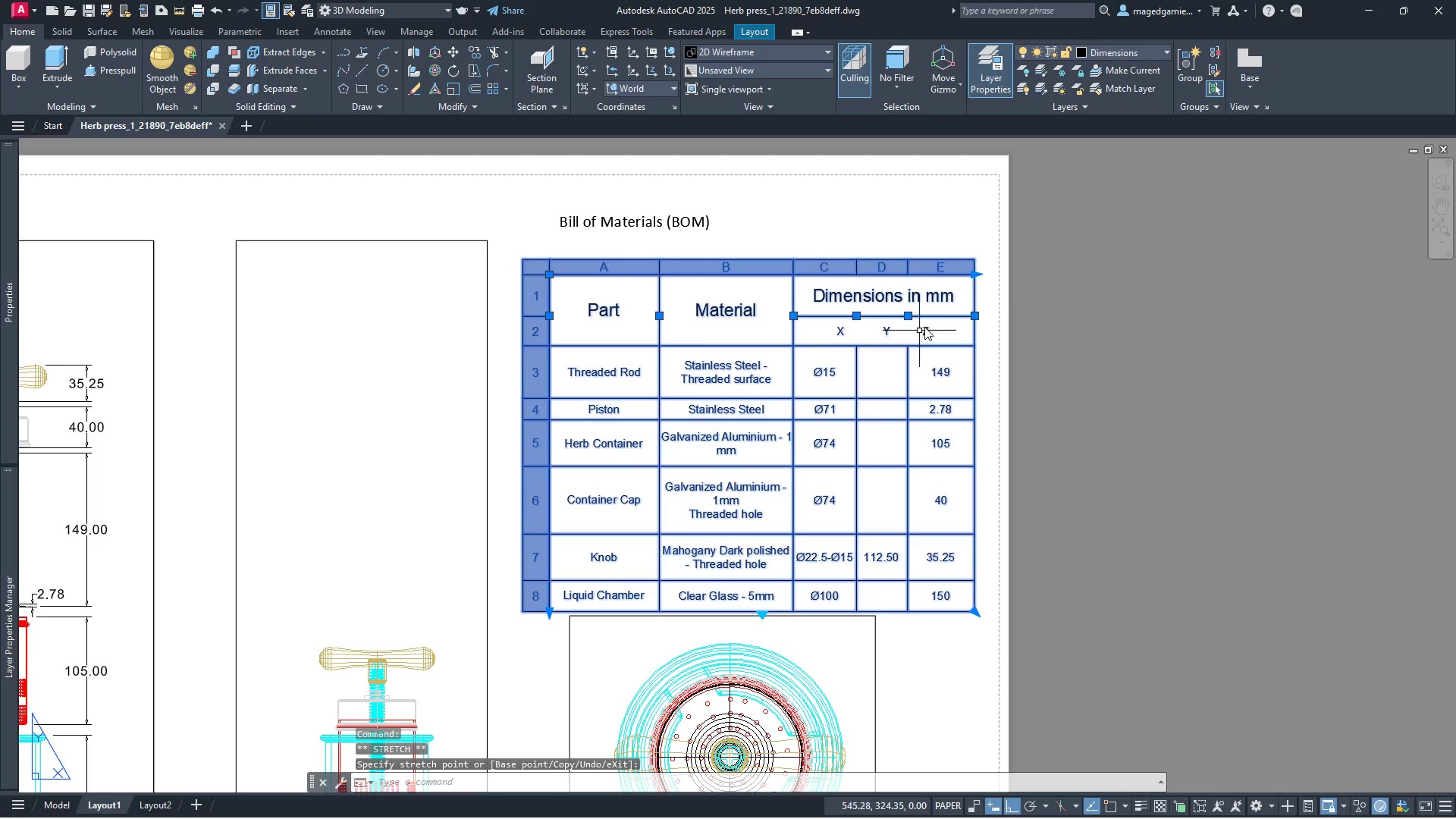 
left_click_drag(start_coordinate=[977, 318], to_coordinate=[961, 320])
 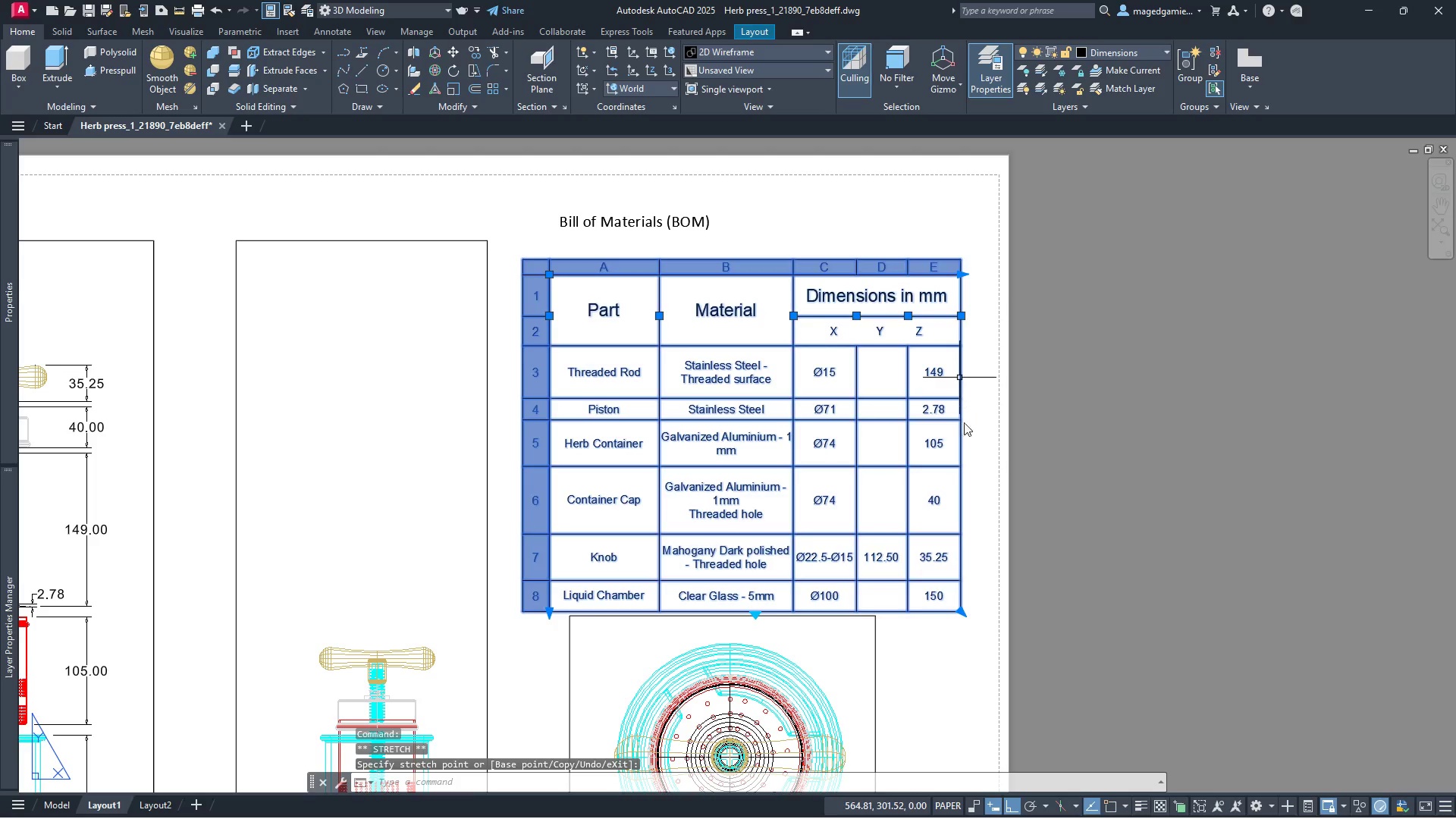 
left_click([961, 320])
 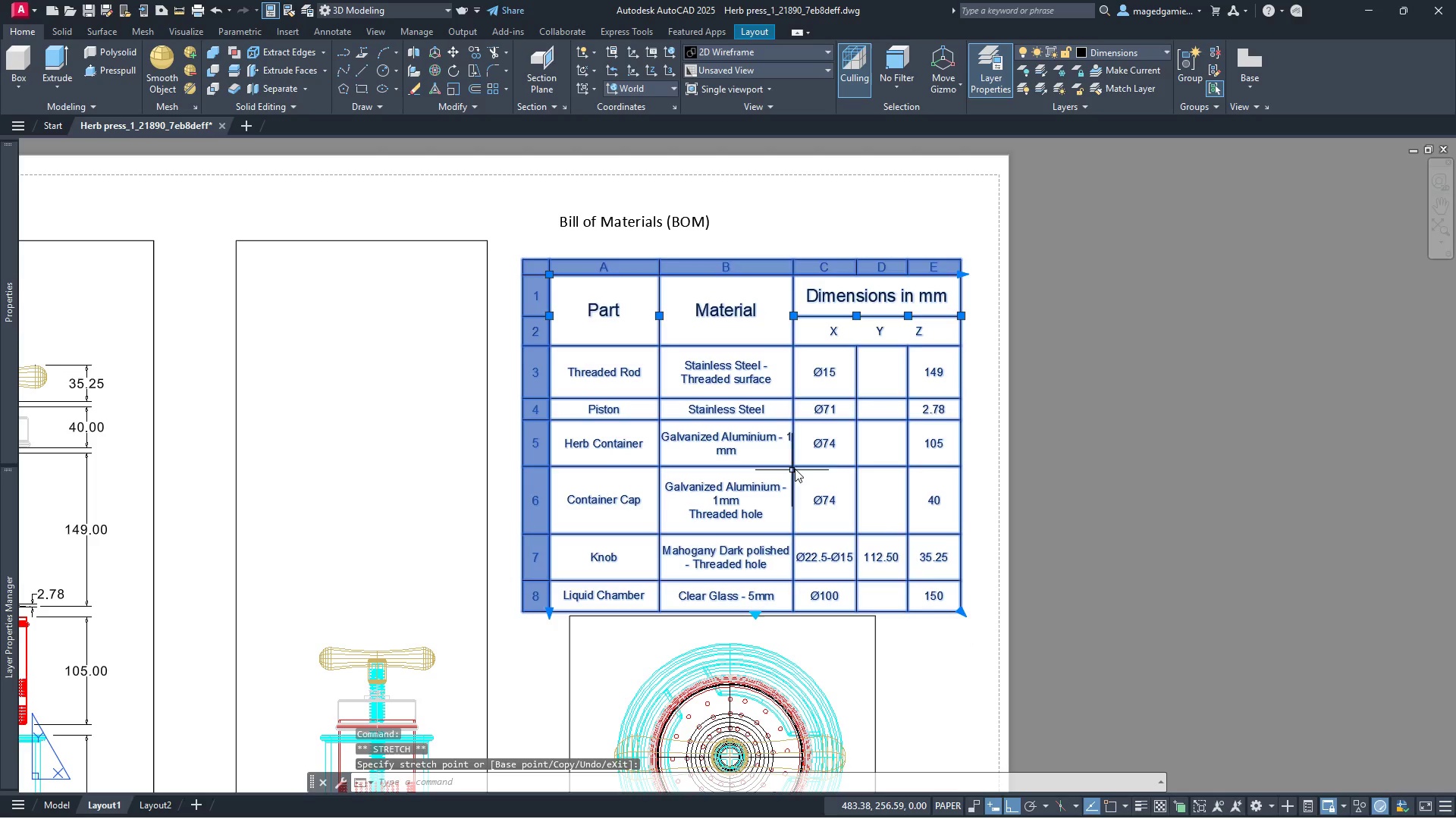 
left_click([794, 453])
 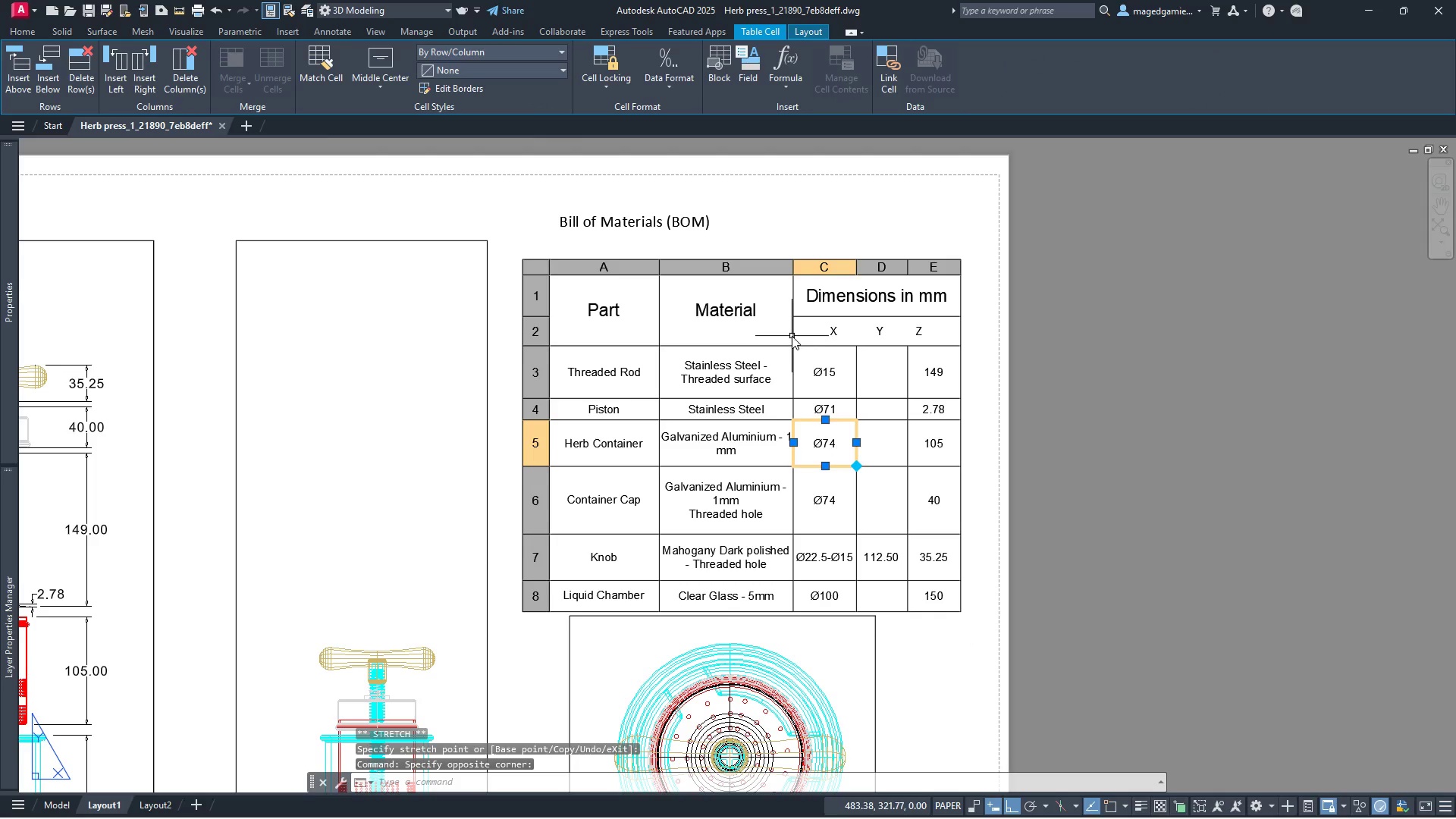 
left_click([736, 375])
 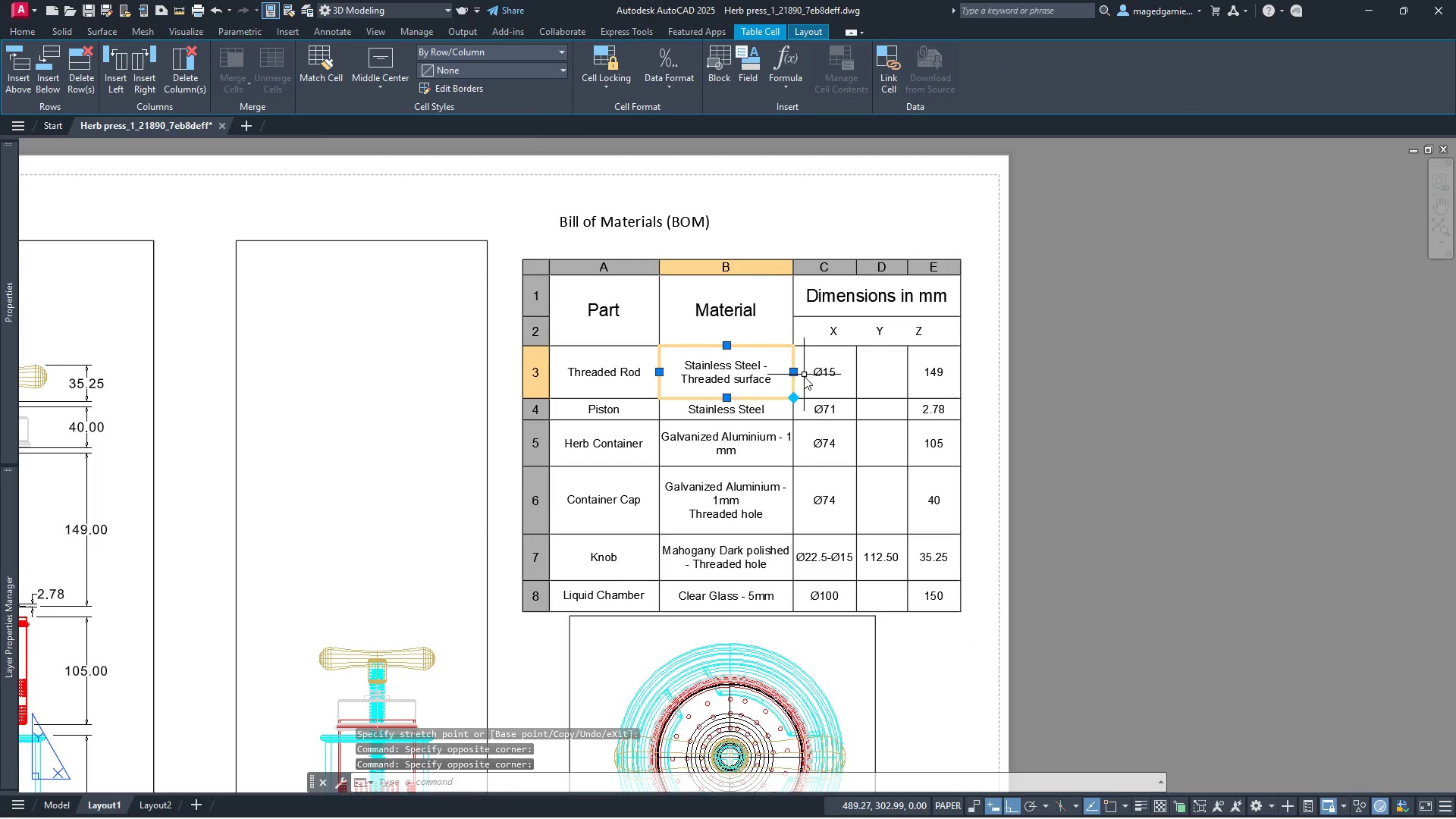 
left_click([795, 375])
 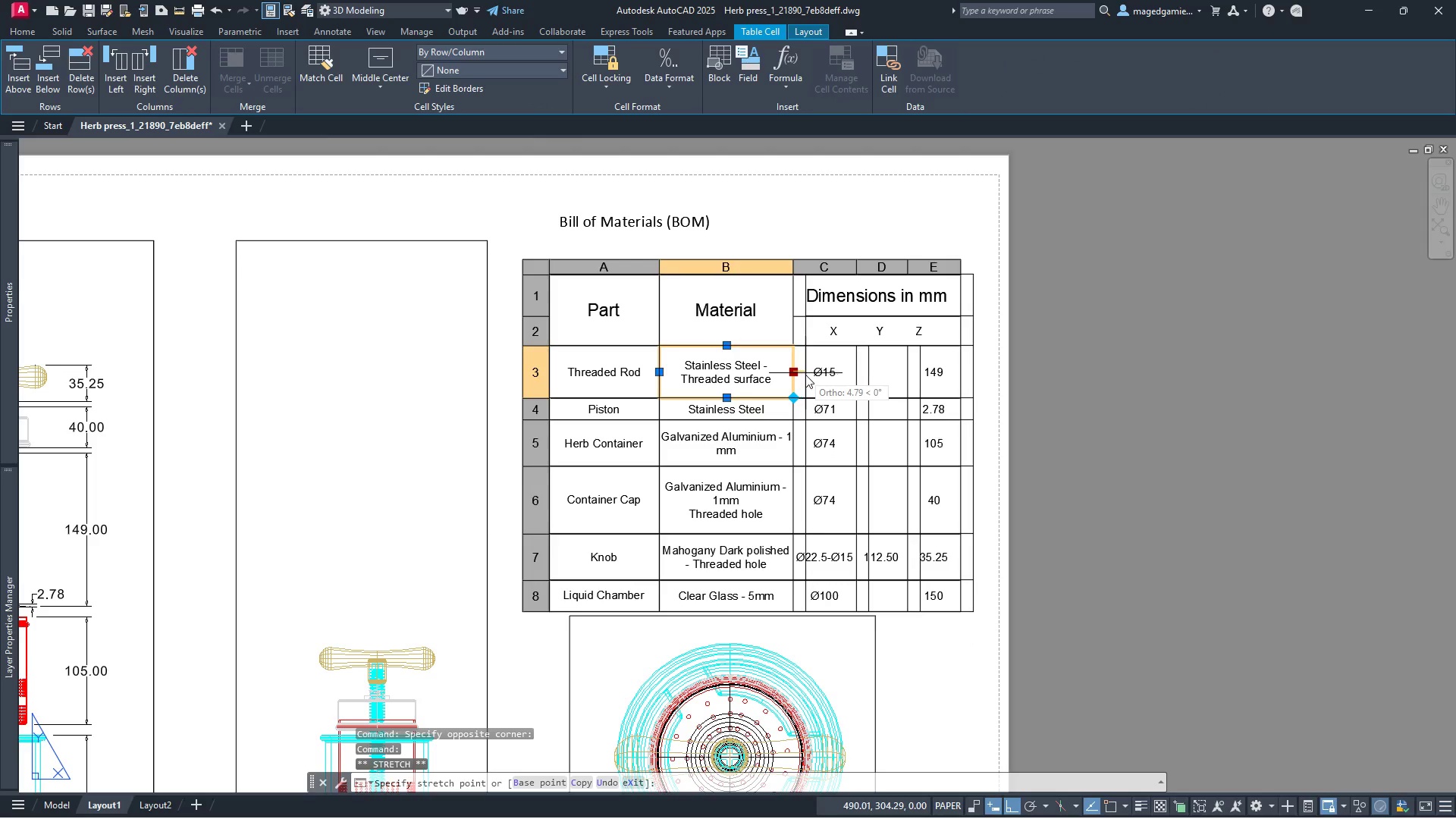 
left_click([807, 375])
 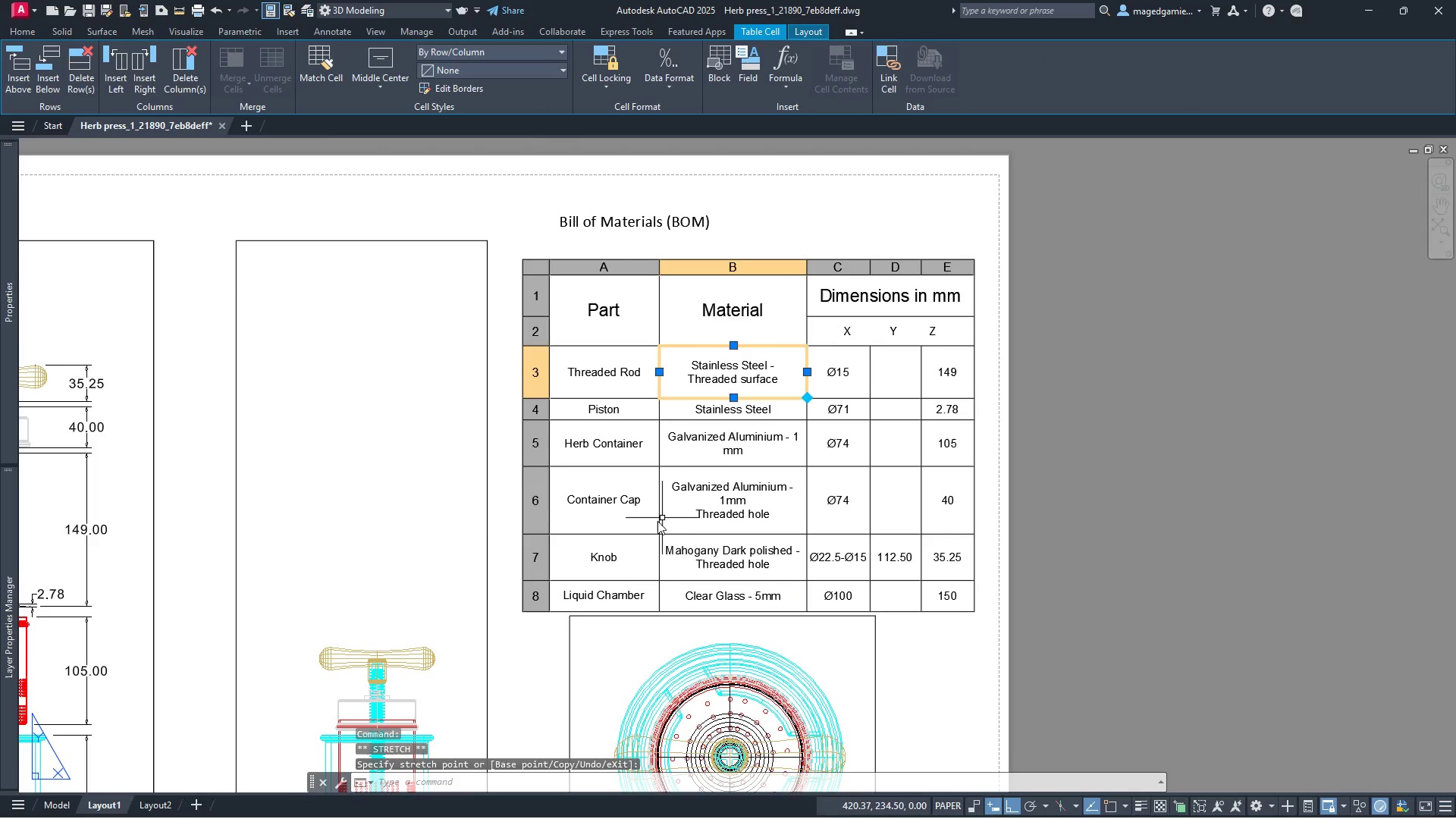 
left_click([710, 508])
 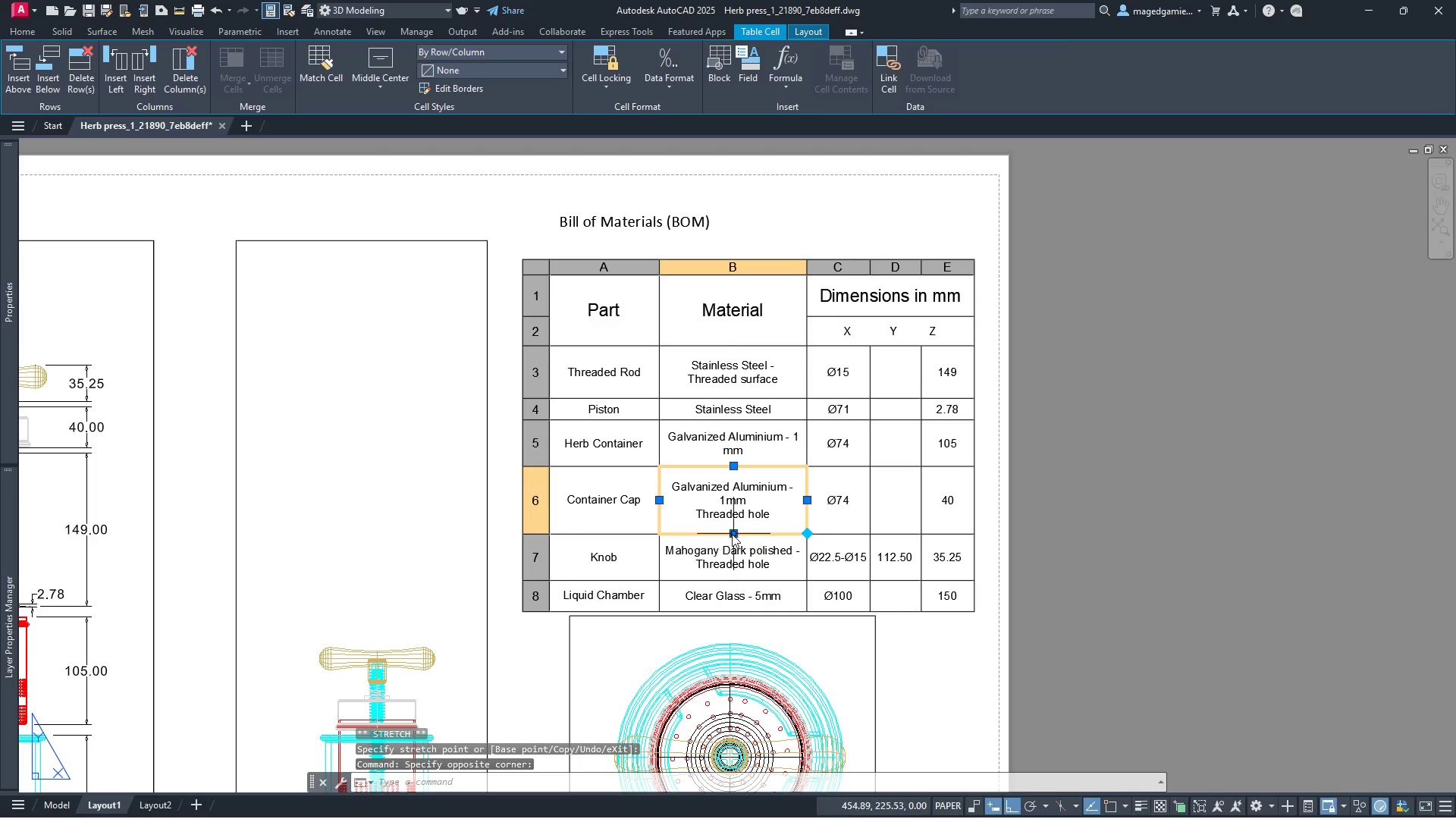 
left_click([732, 534])
 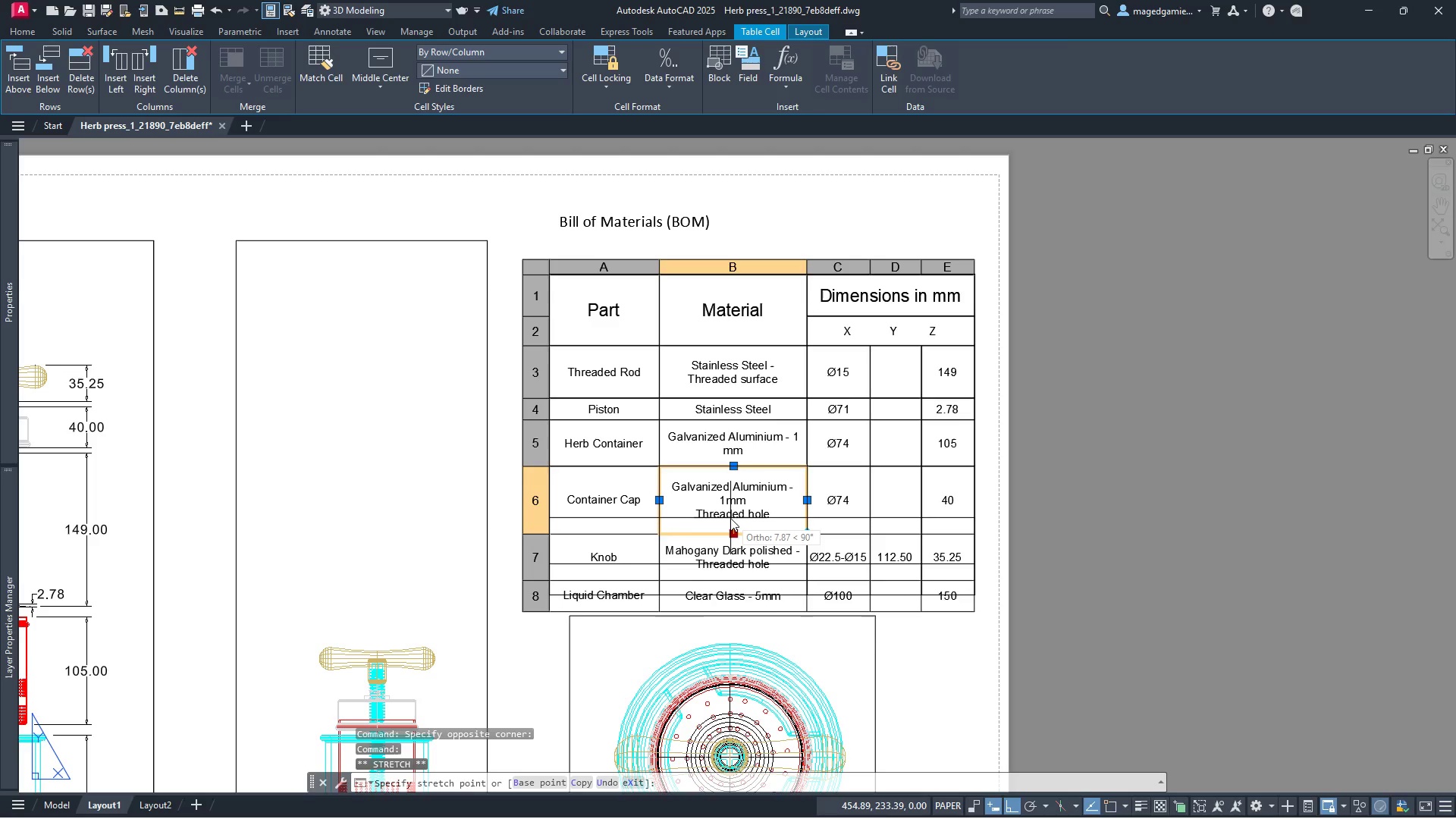 
left_click([730, 516])
 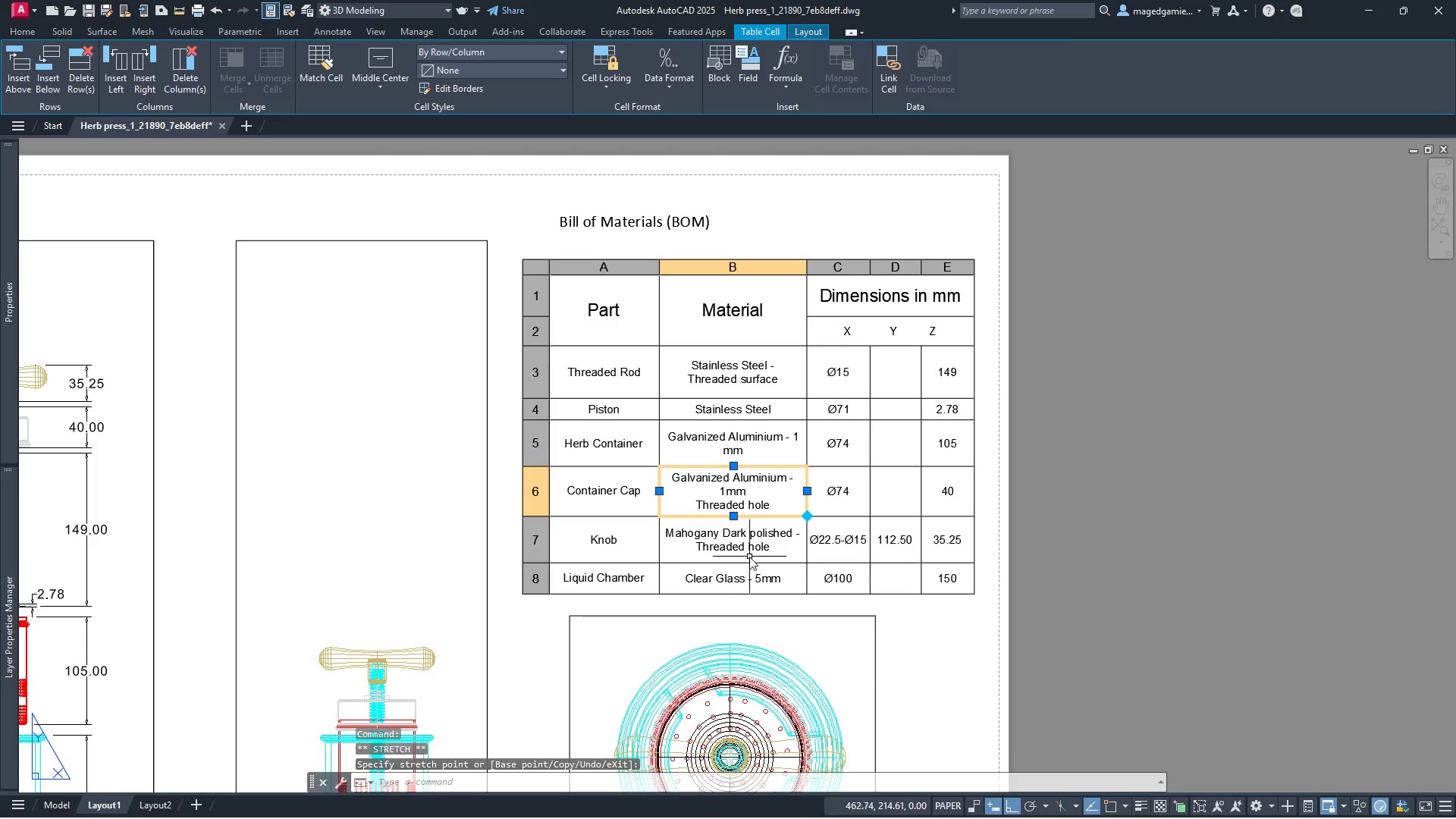 
left_click([733, 551])
 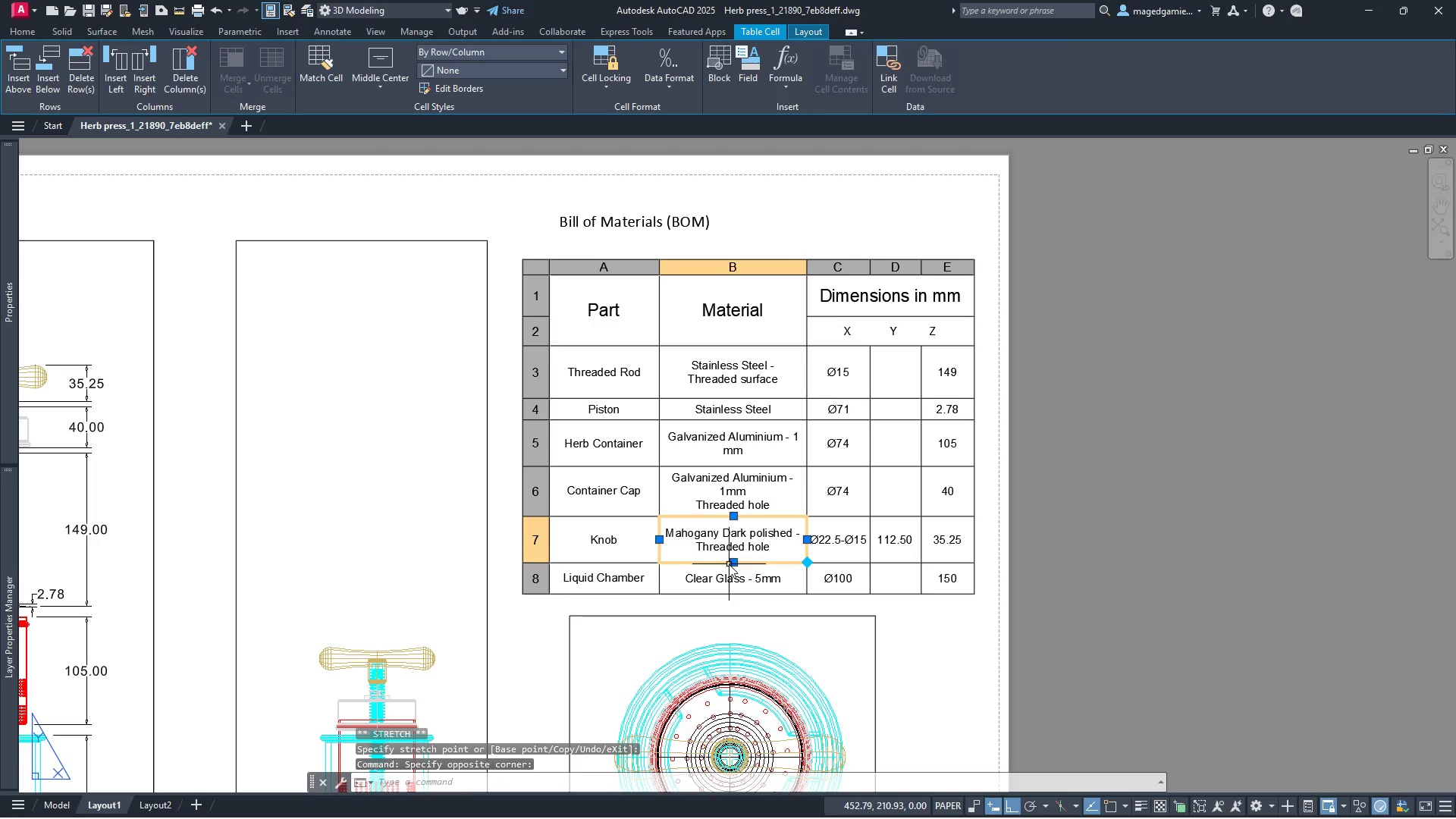 
left_click([733, 563])
 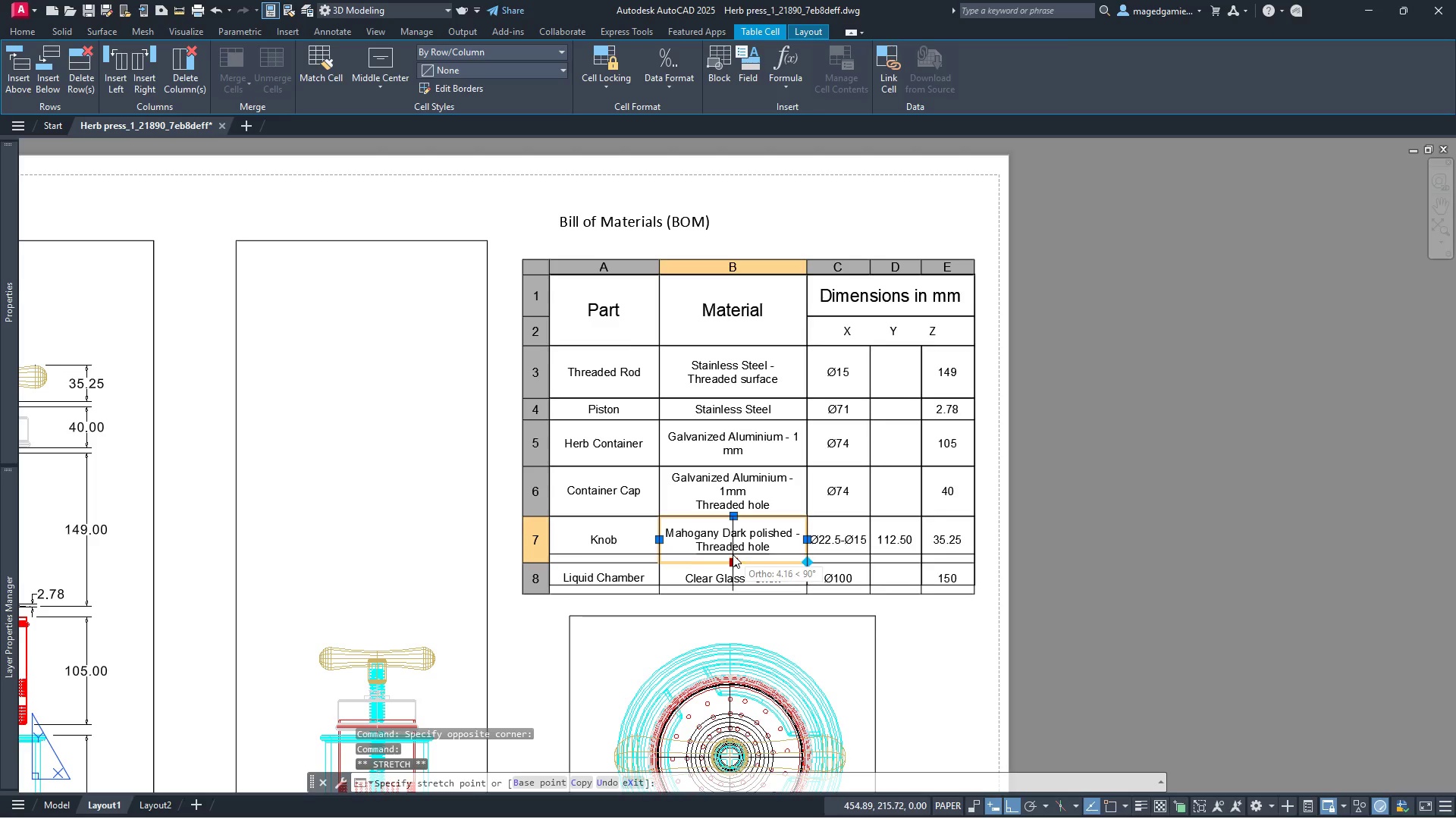 
left_click([733, 554])
 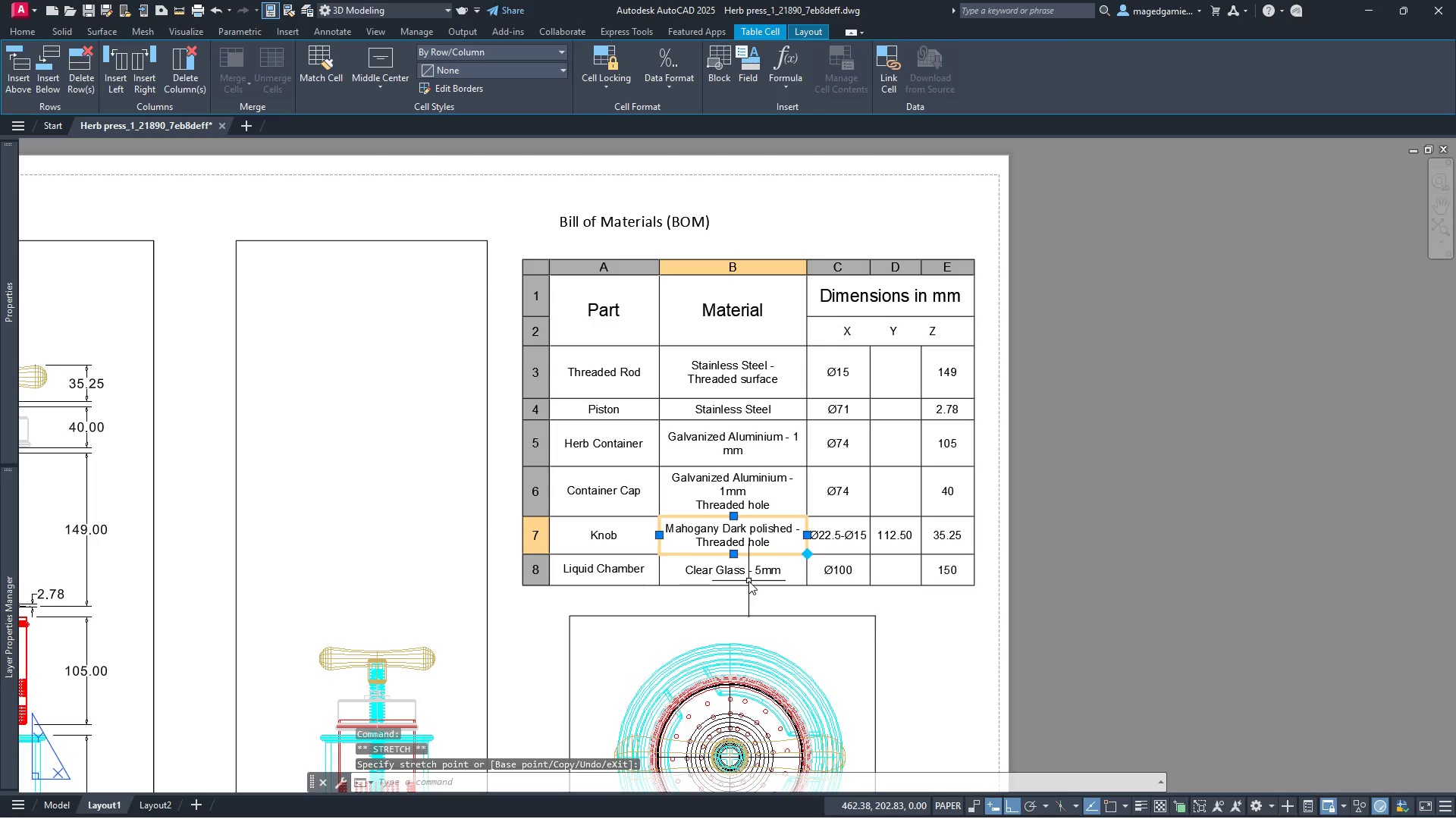 
left_click([748, 579])
 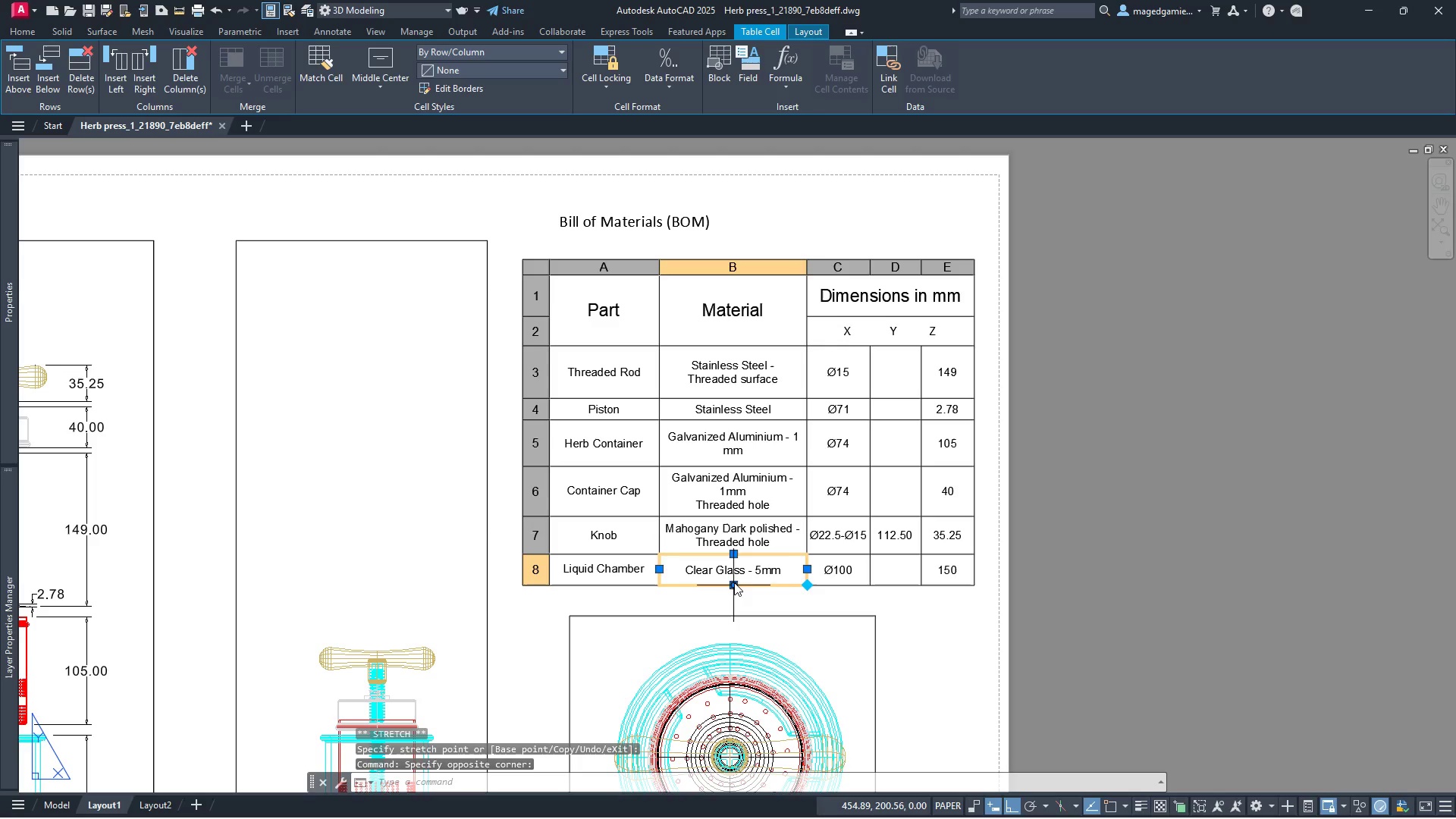 
left_click([733, 582])
 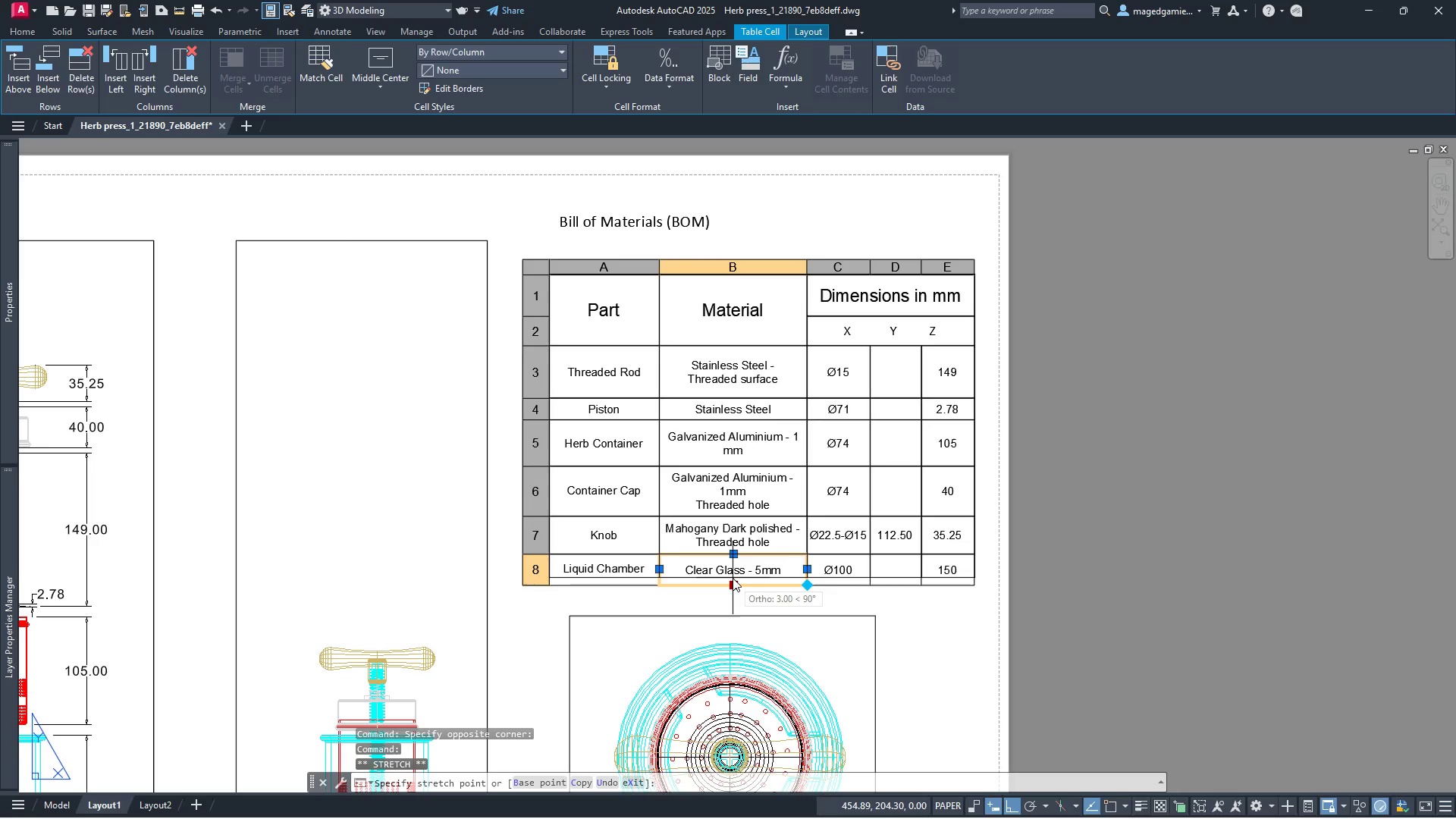 
left_click([733, 578])
 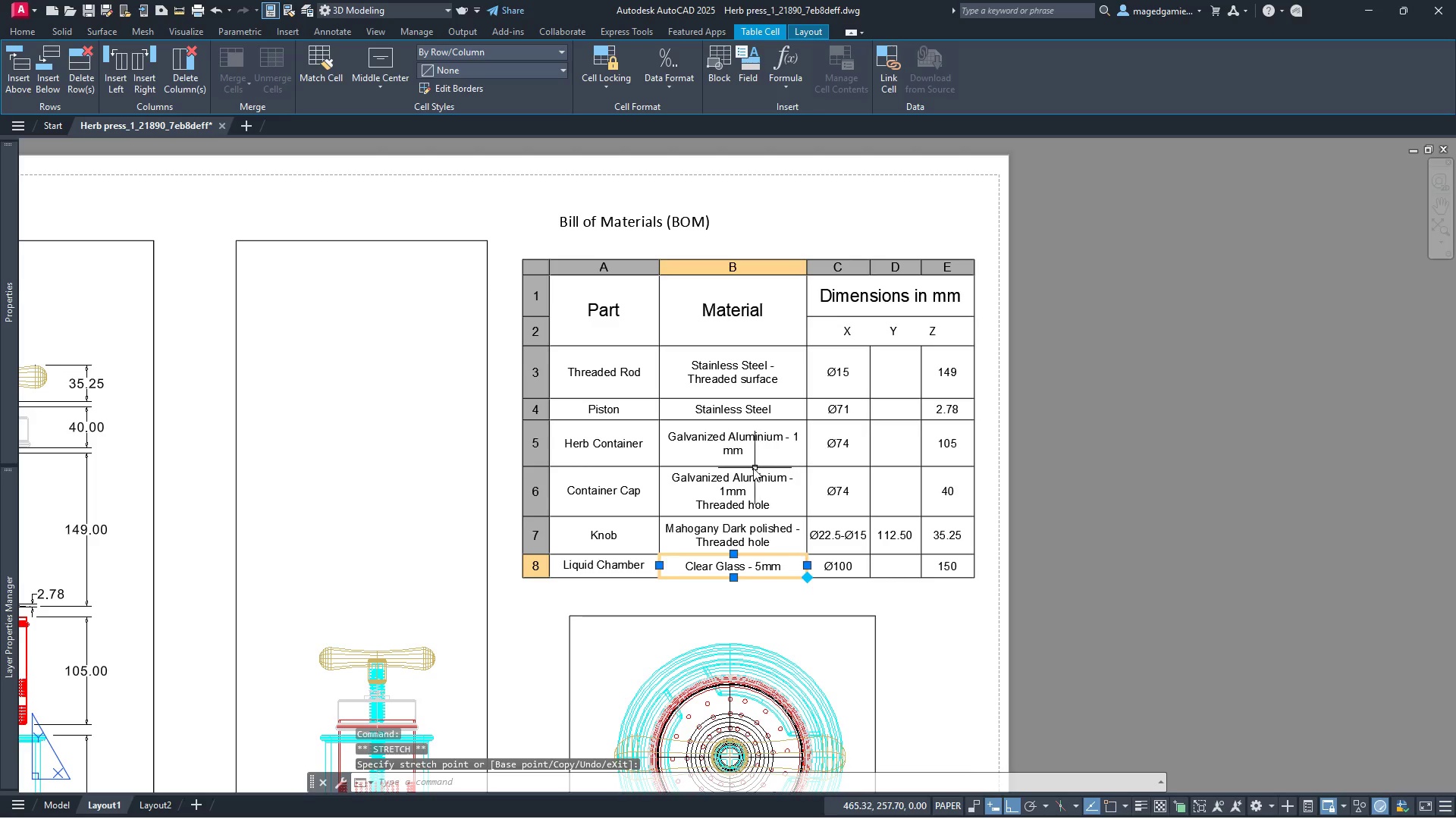 
left_click([741, 457])
 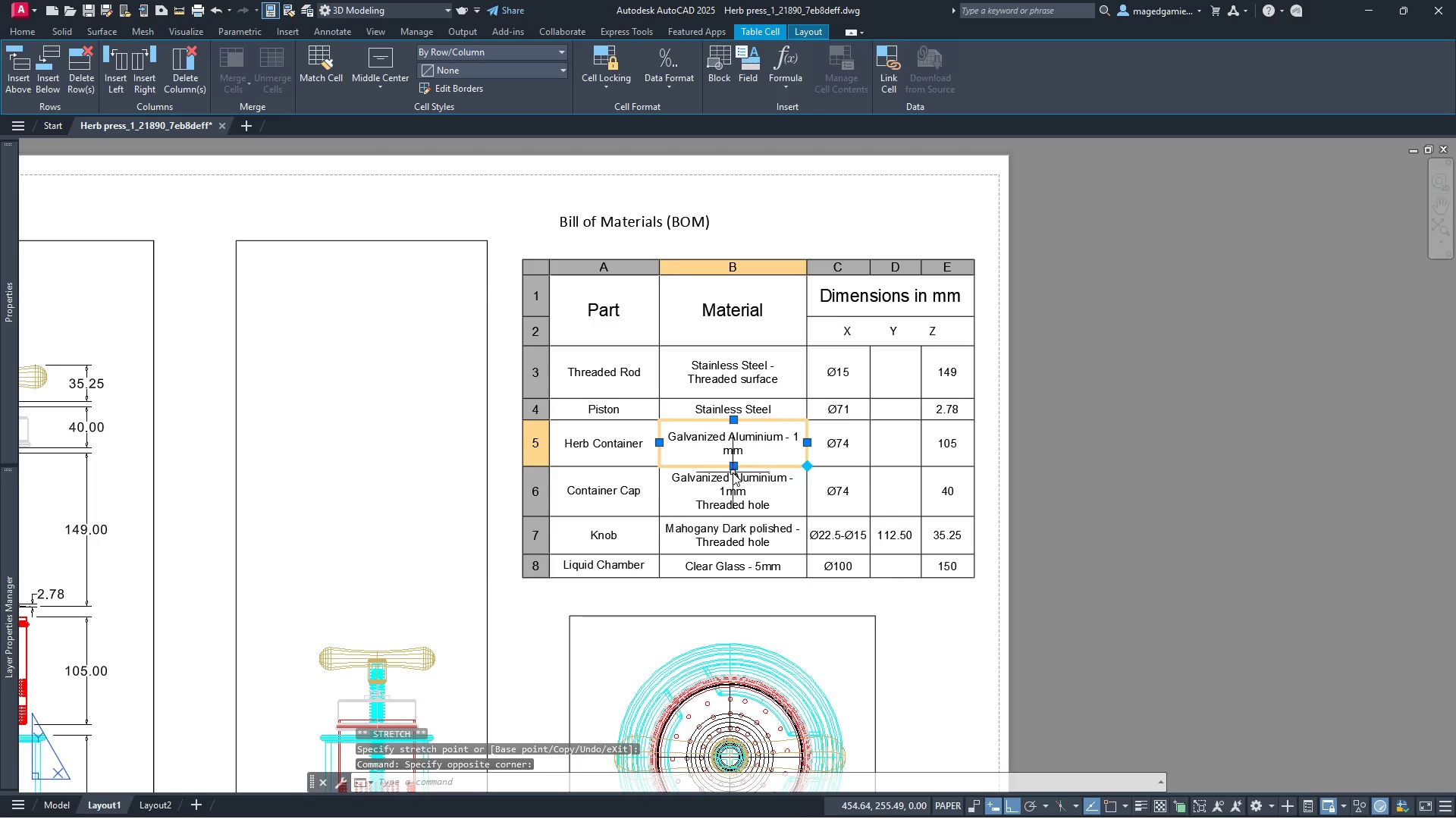 
left_click([733, 469])
 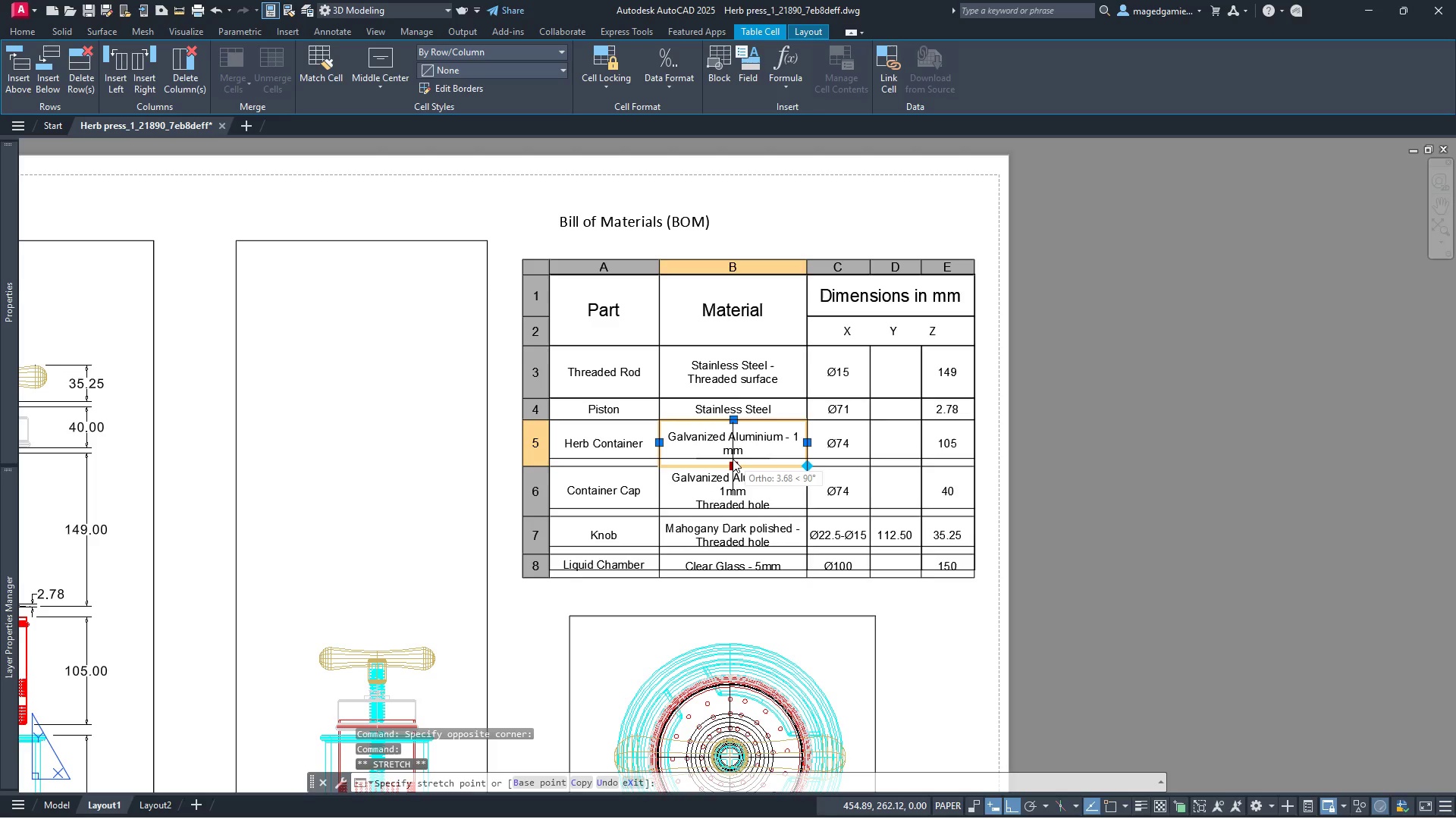 
left_click([733, 459])
 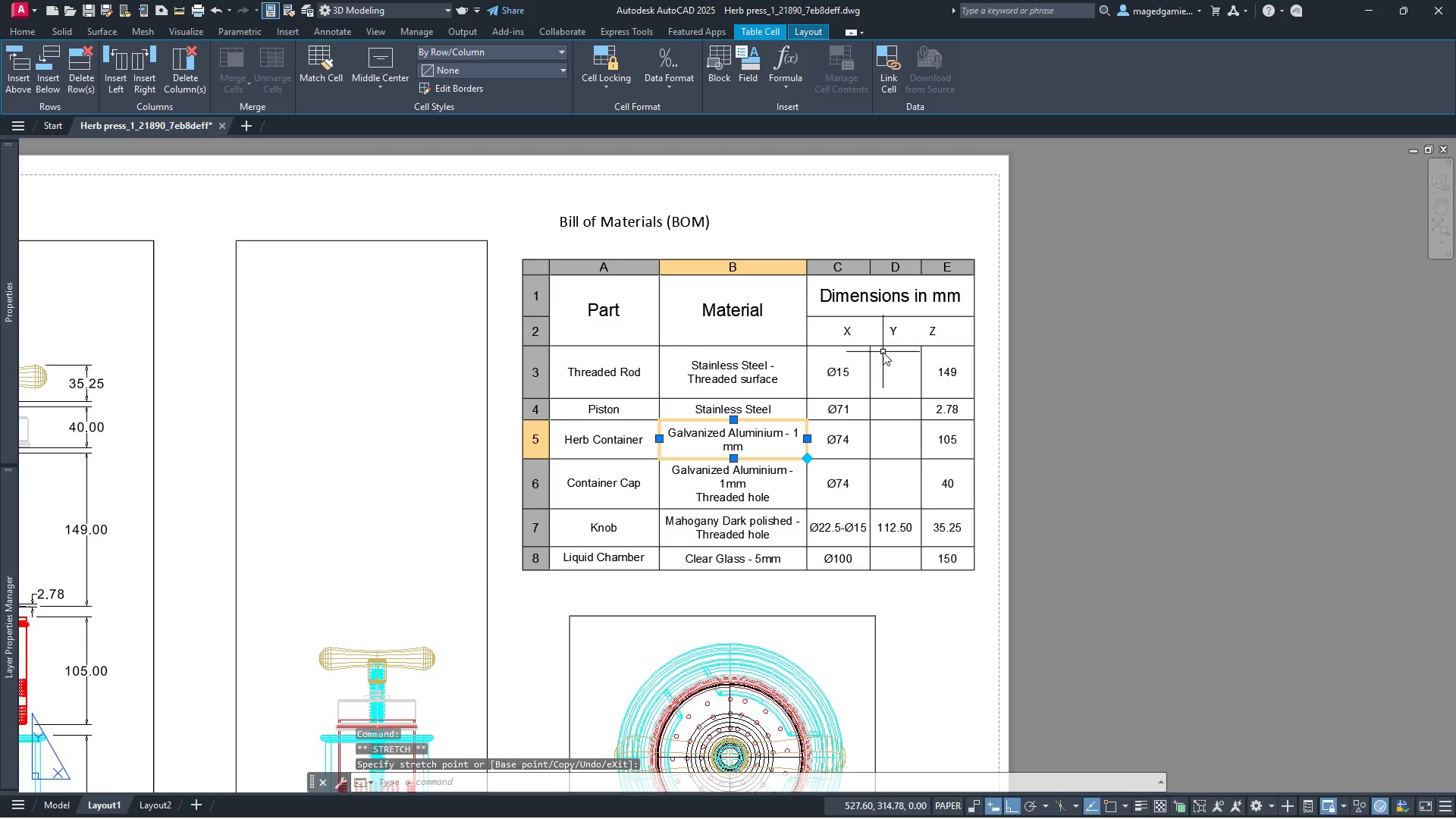 
left_click([885, 334])
 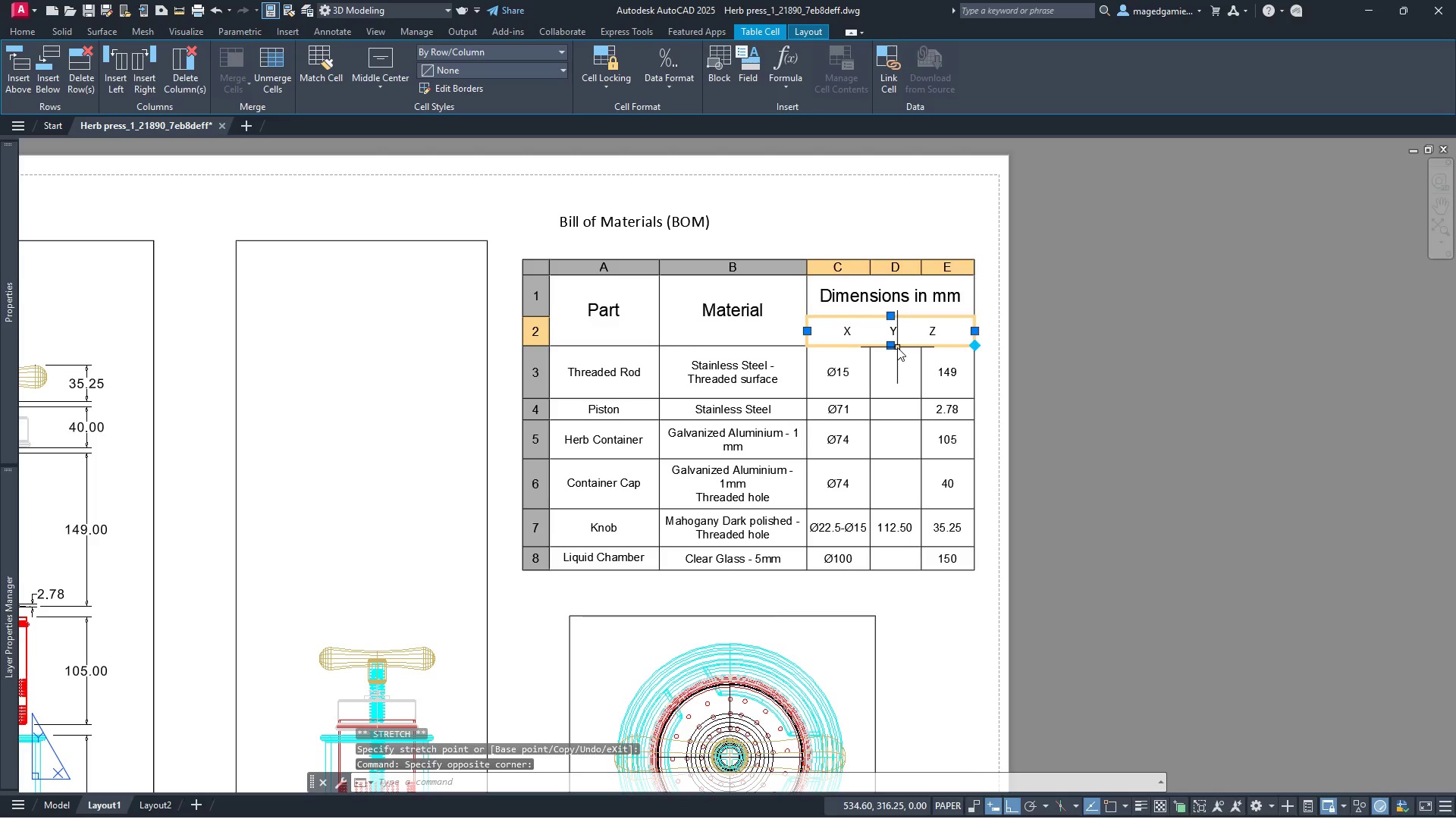 
left_click([893, 347])
 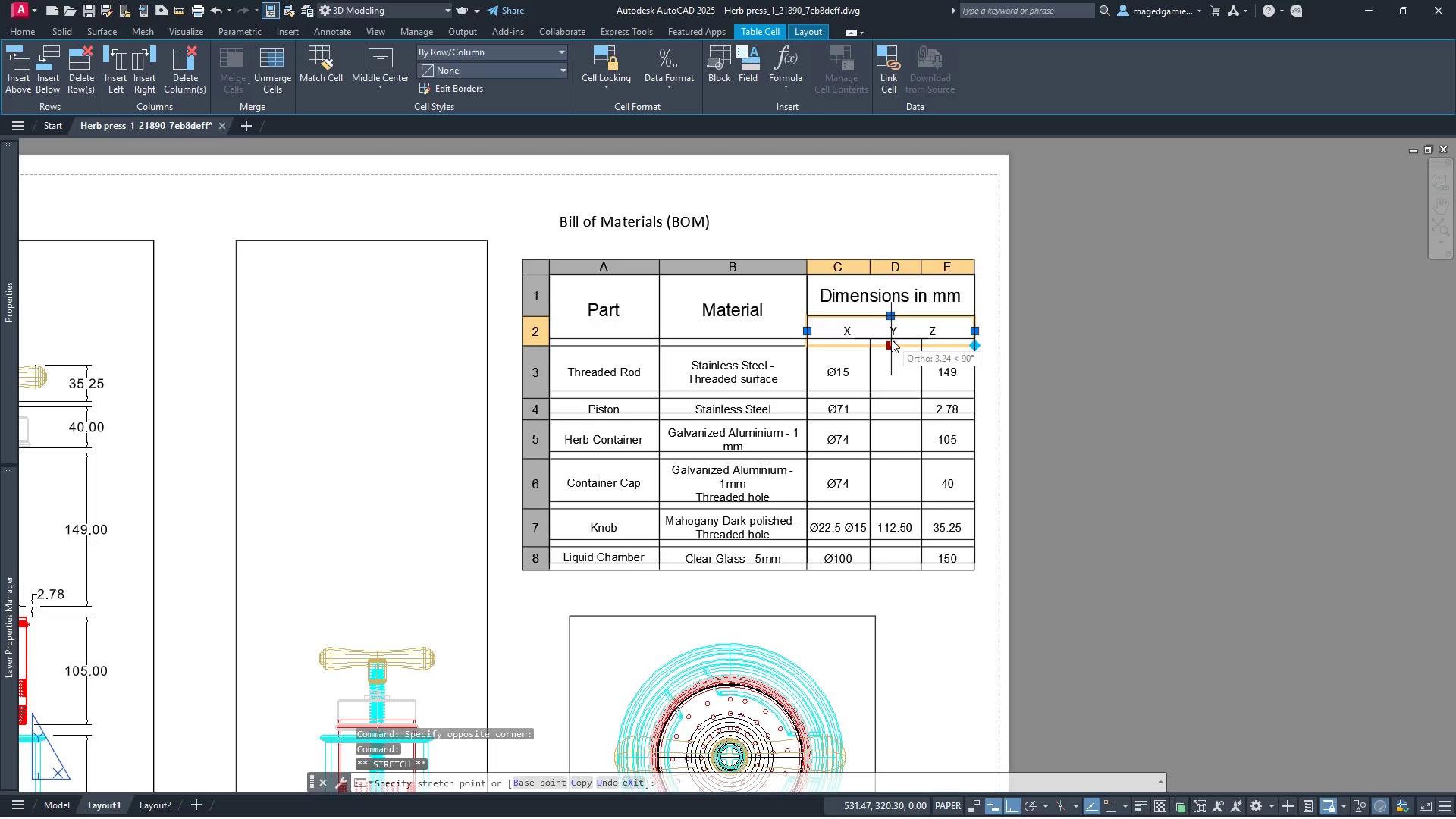 
left_click([891, 339])
 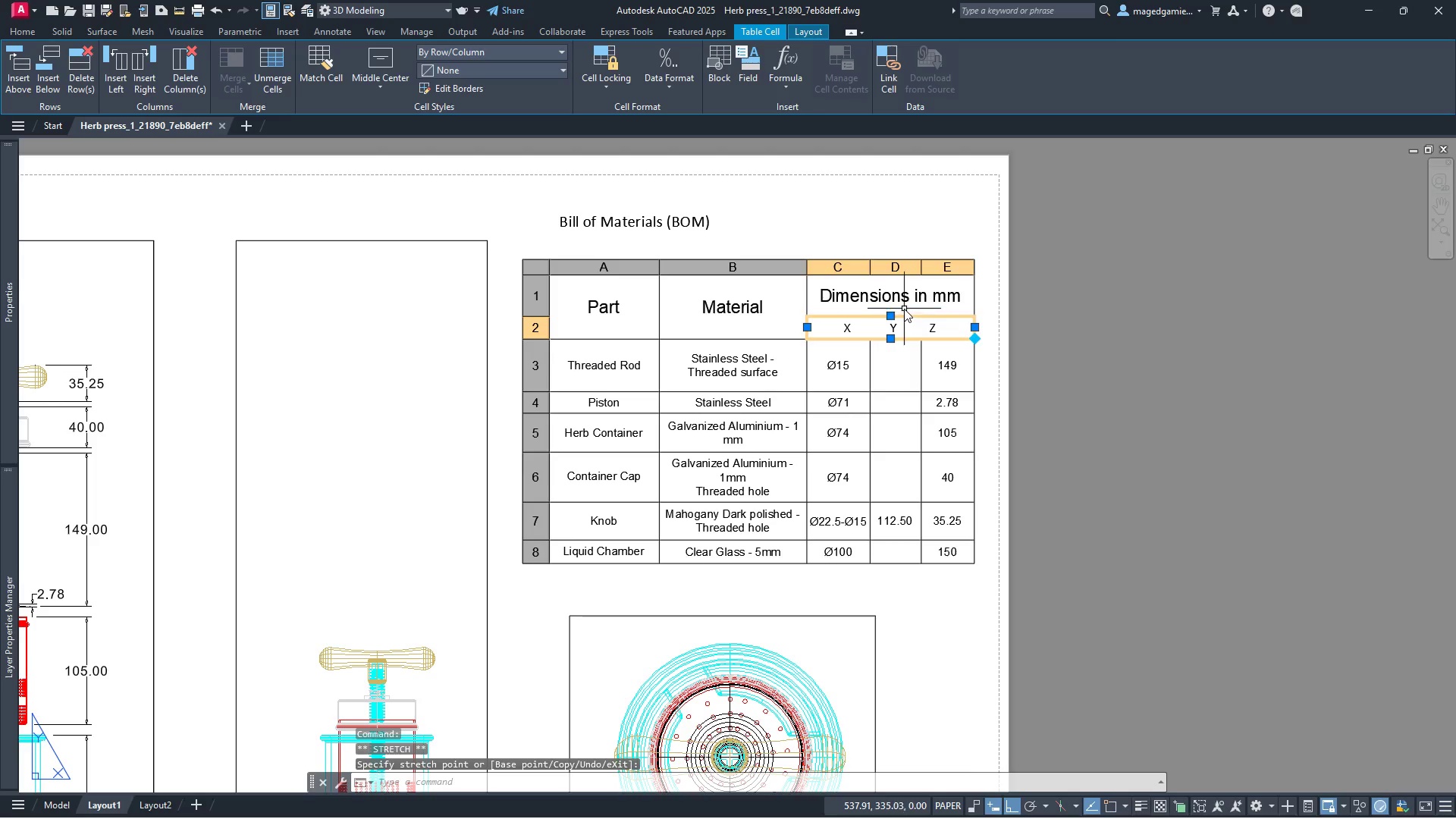 
left_click([899, 305])
 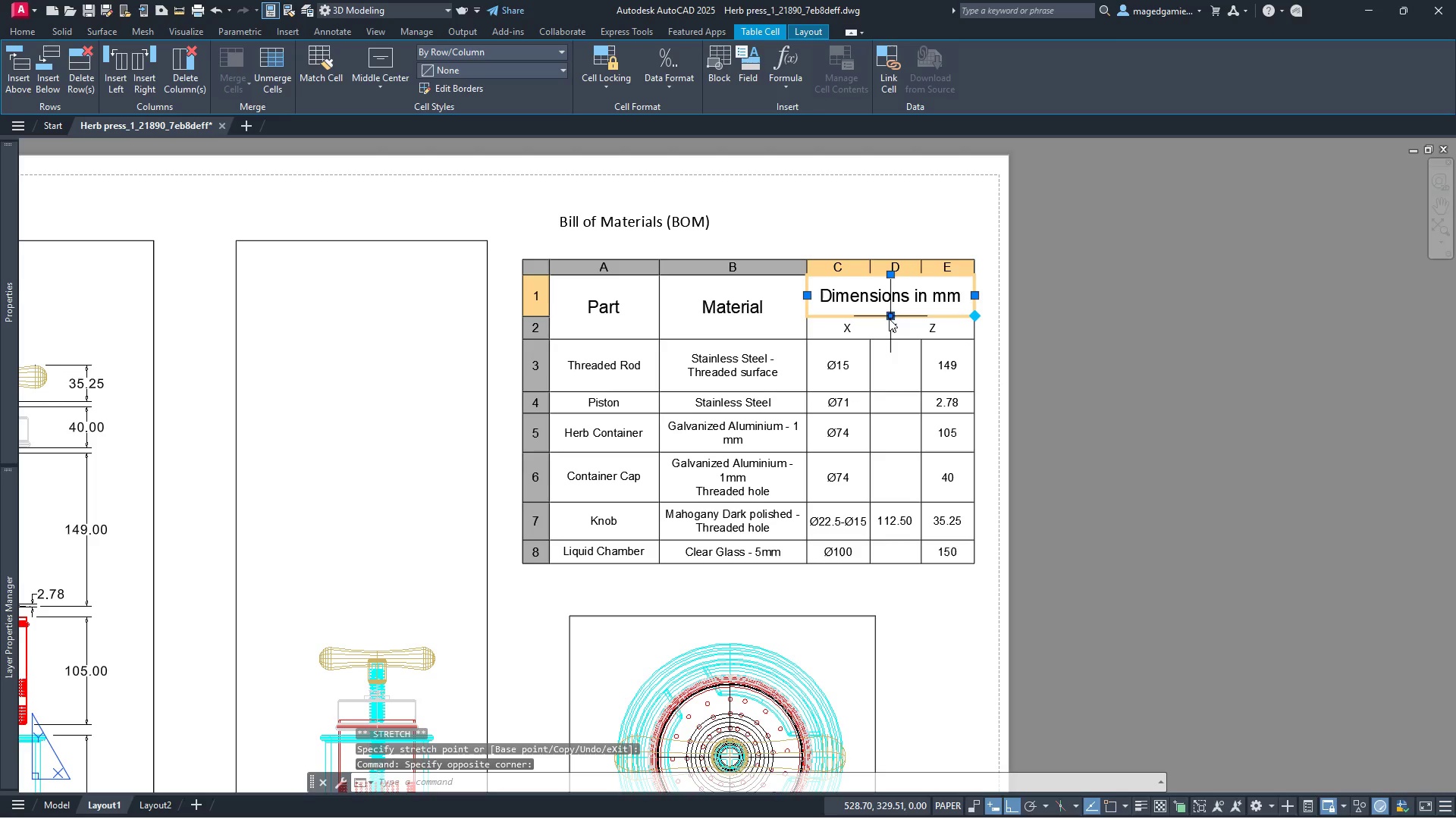 
left_click([889, 315])
 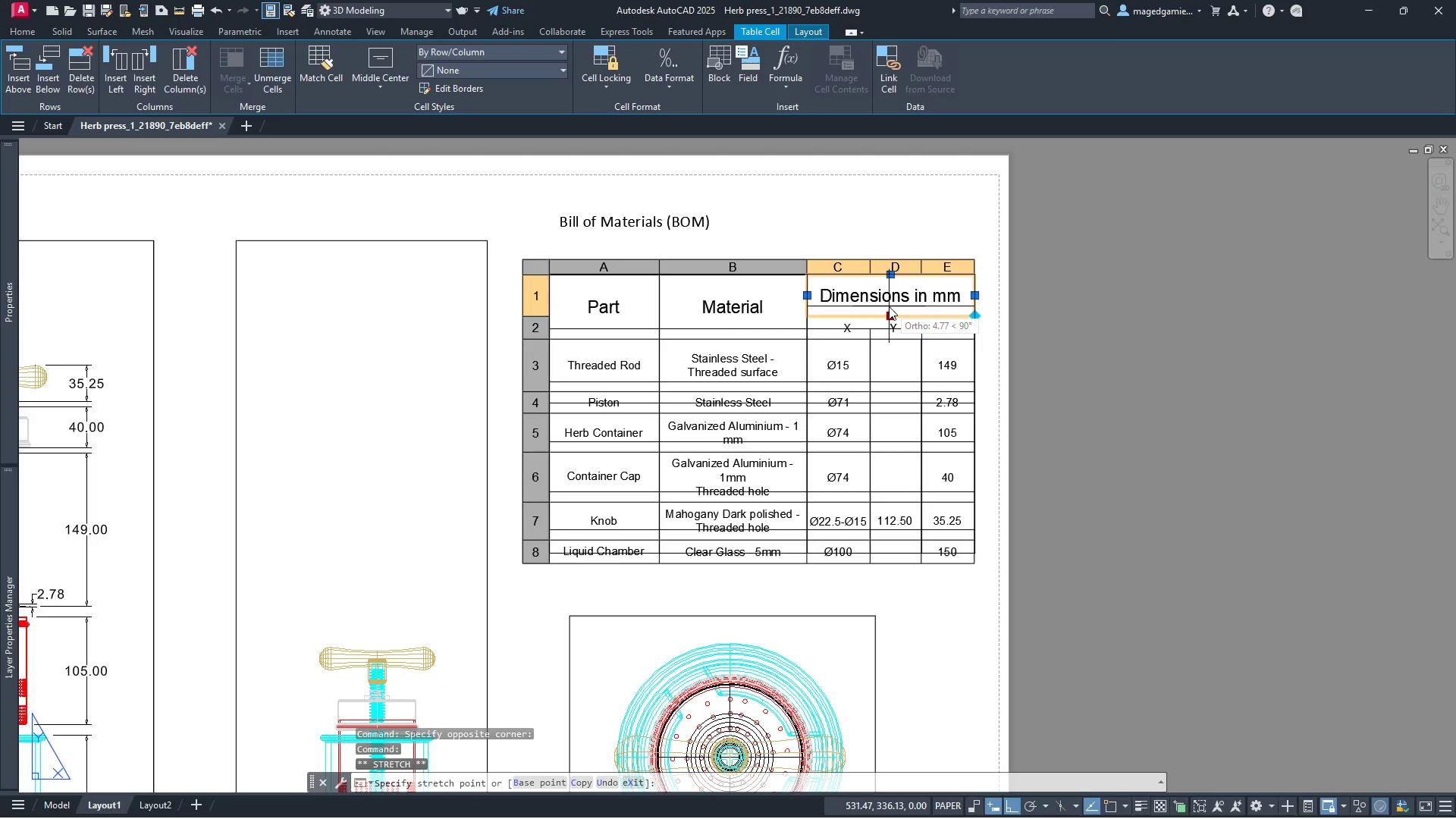 
left_click([889, 306])
 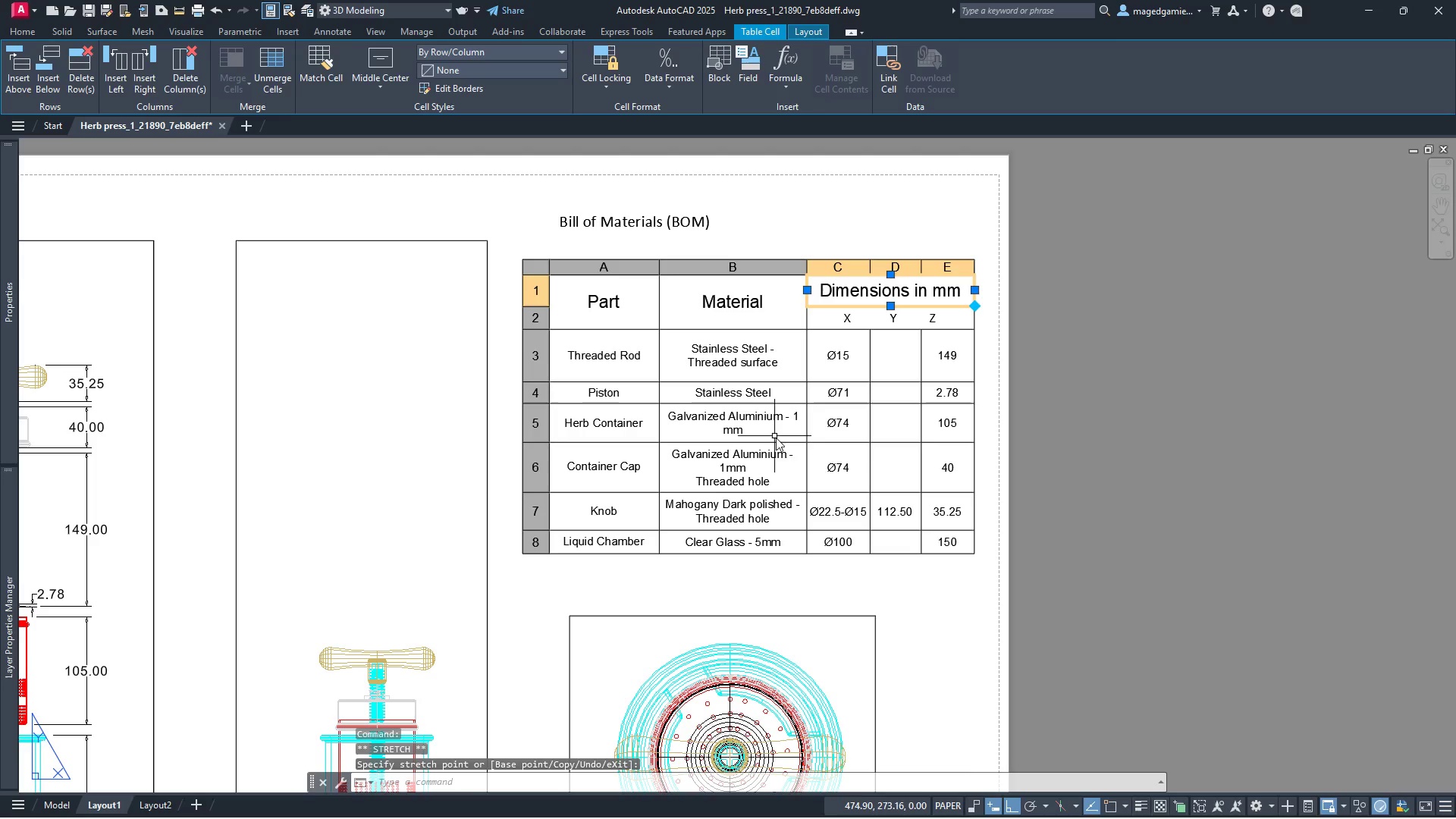 
left_click([883, 586])
 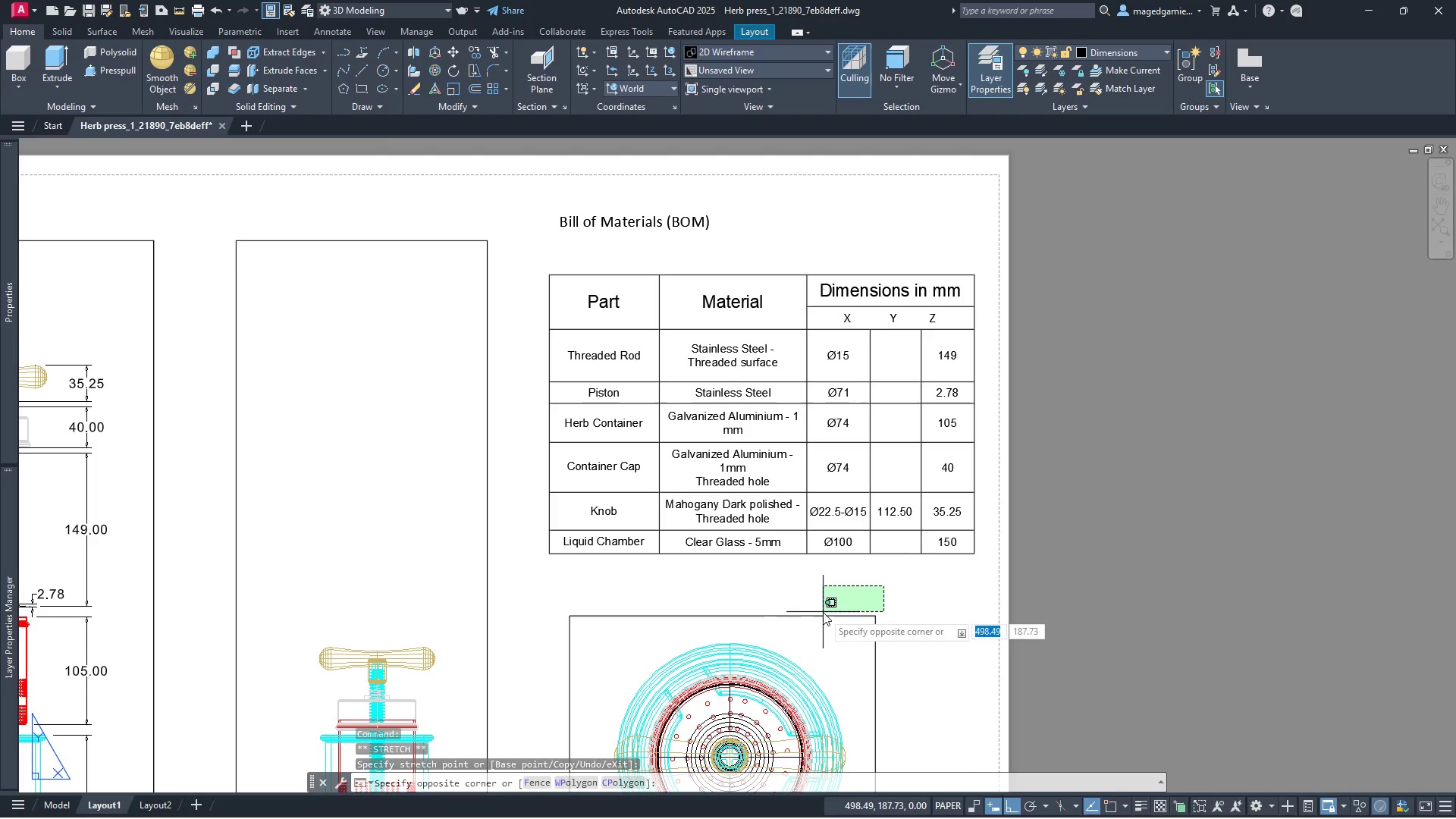 
key(Escape)
 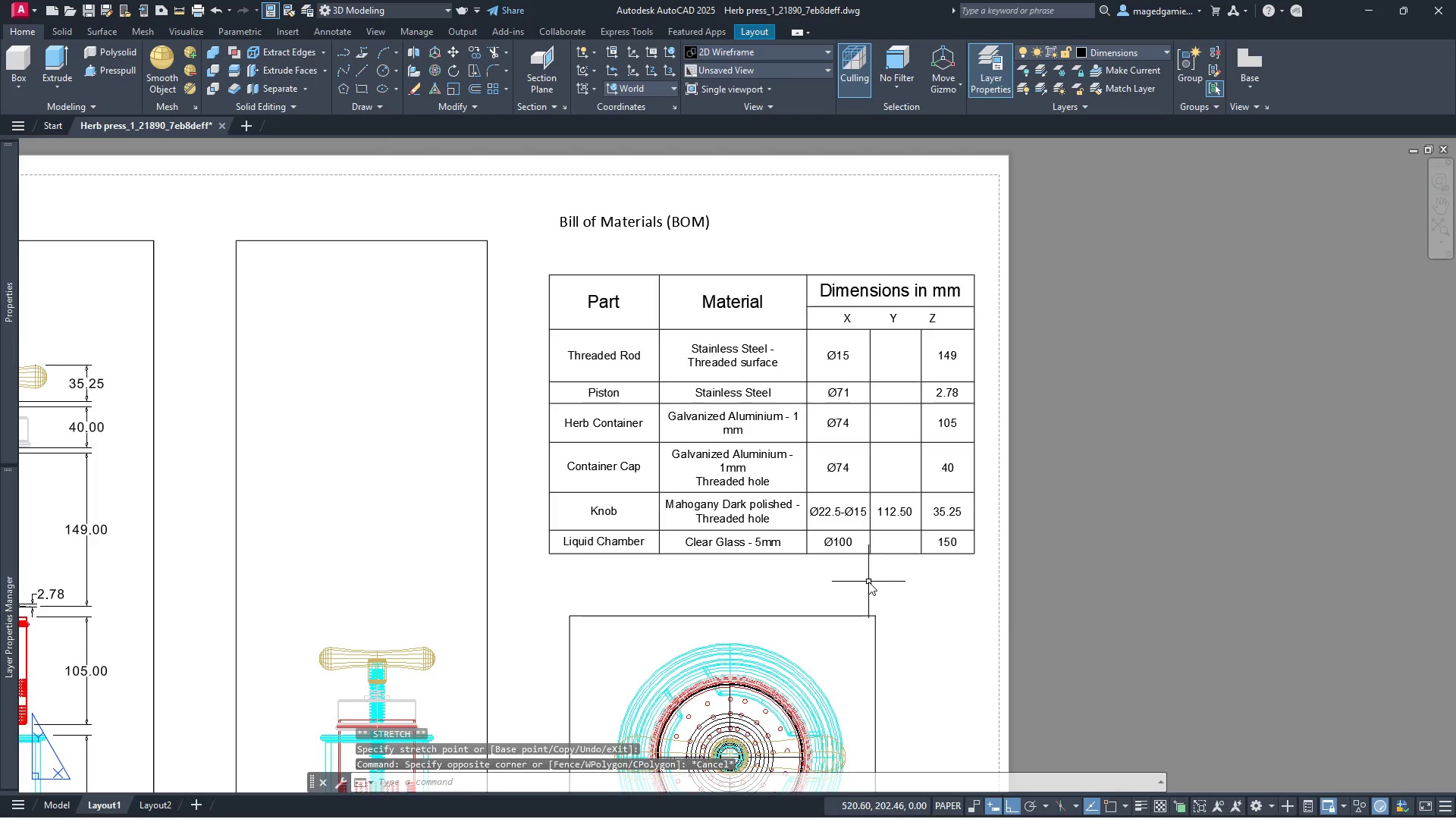 
scroll: coordinate [868, 582], scroll_direction: down, amount: 2.0
 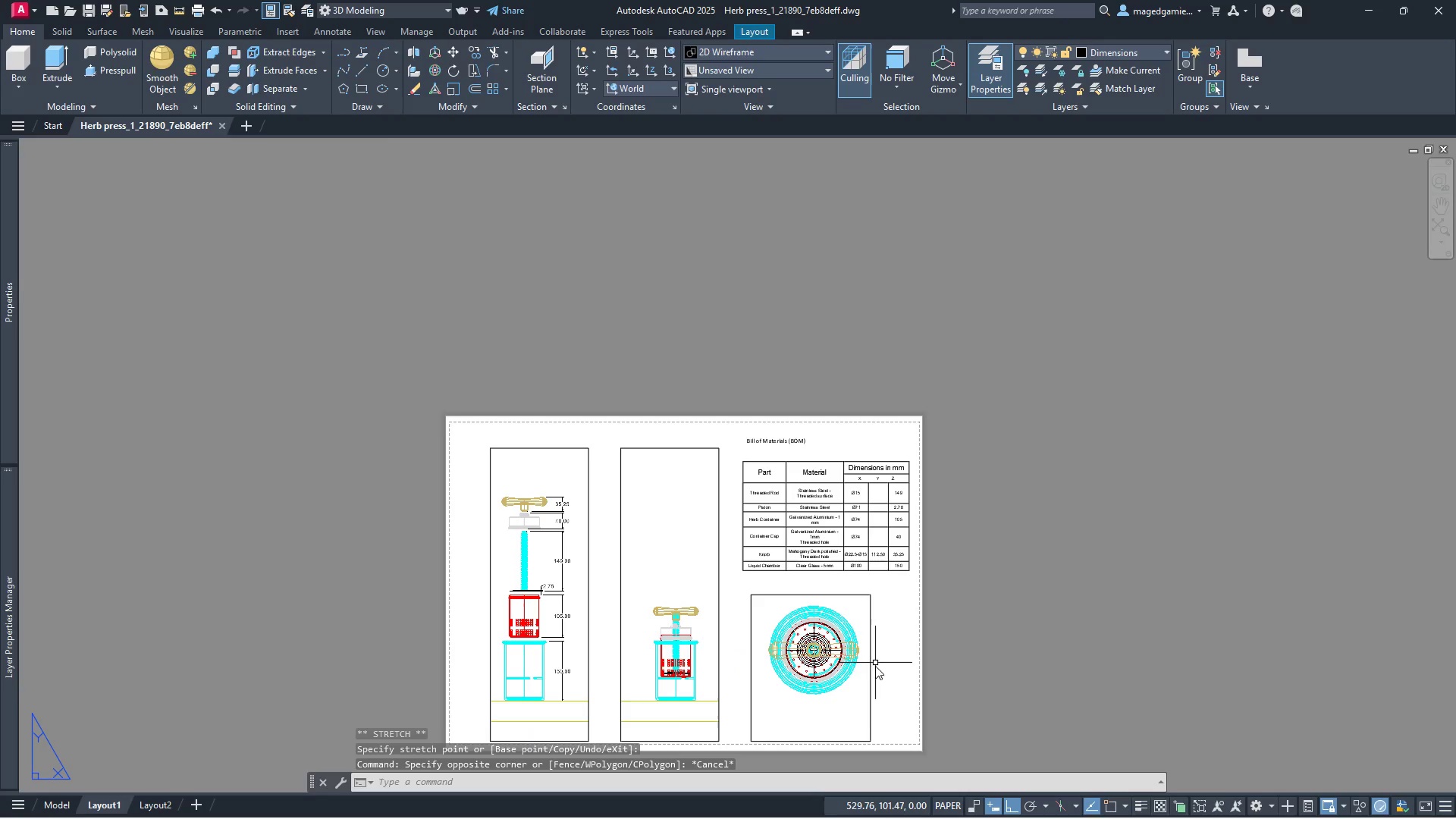 
scroll: coordinate [887, 700], scroll_direction: up, amount: 1.0
 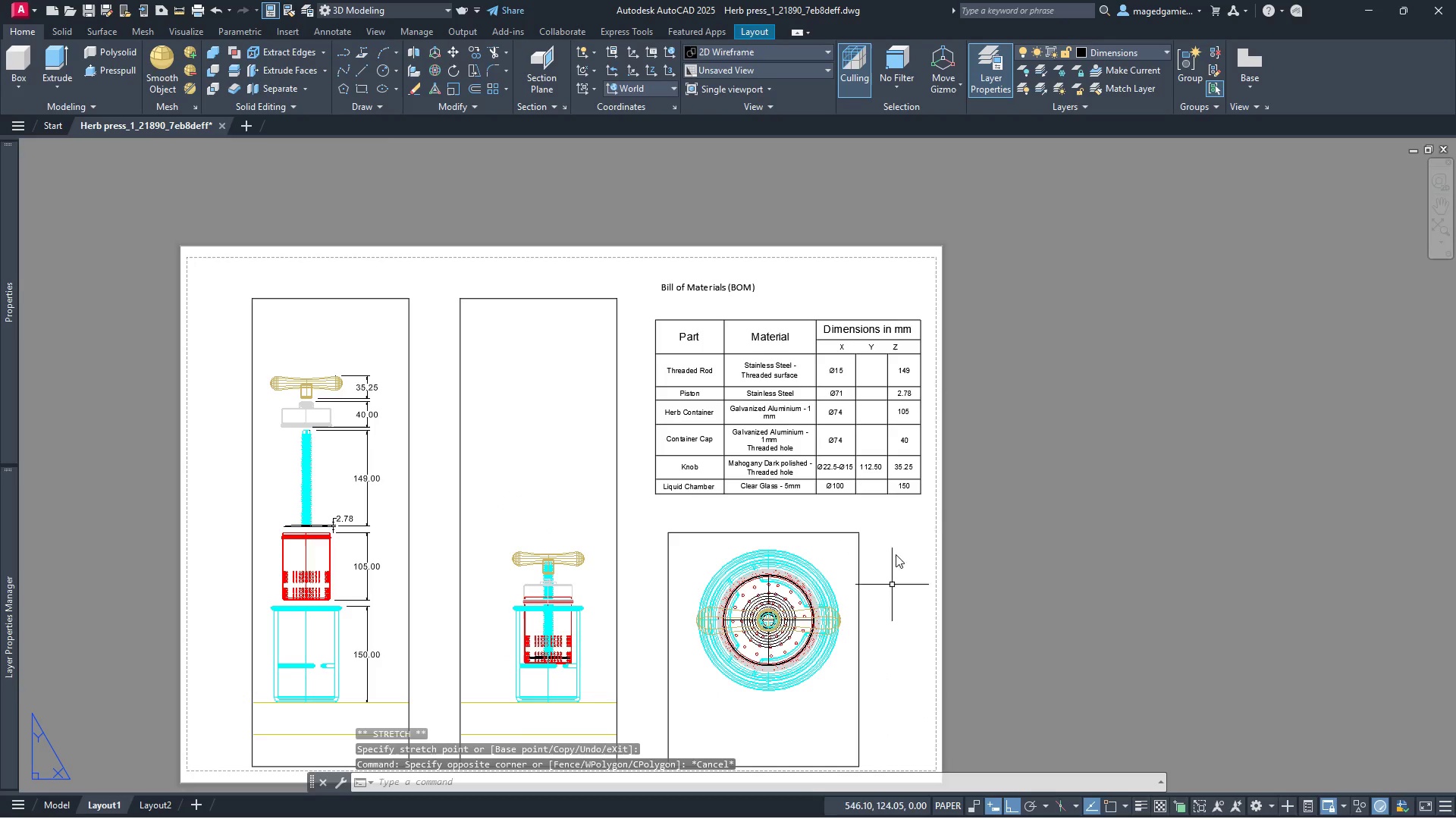 
scroll: coordinate [899, 523], scroll_direction: down, amount: 1.0
 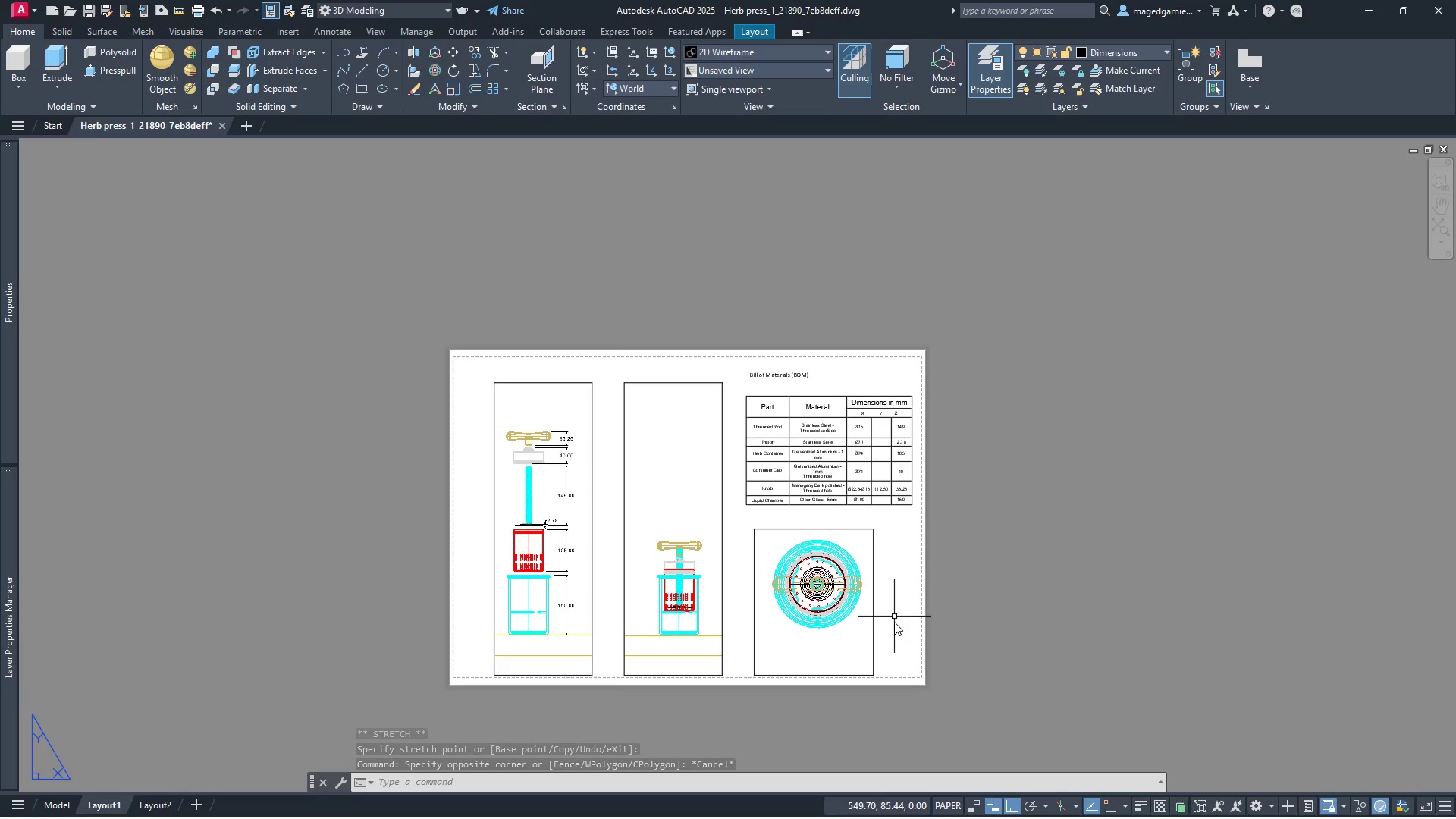 
scroll: coordinate [894, 634], scroll_direction: up, amount: 1.0
 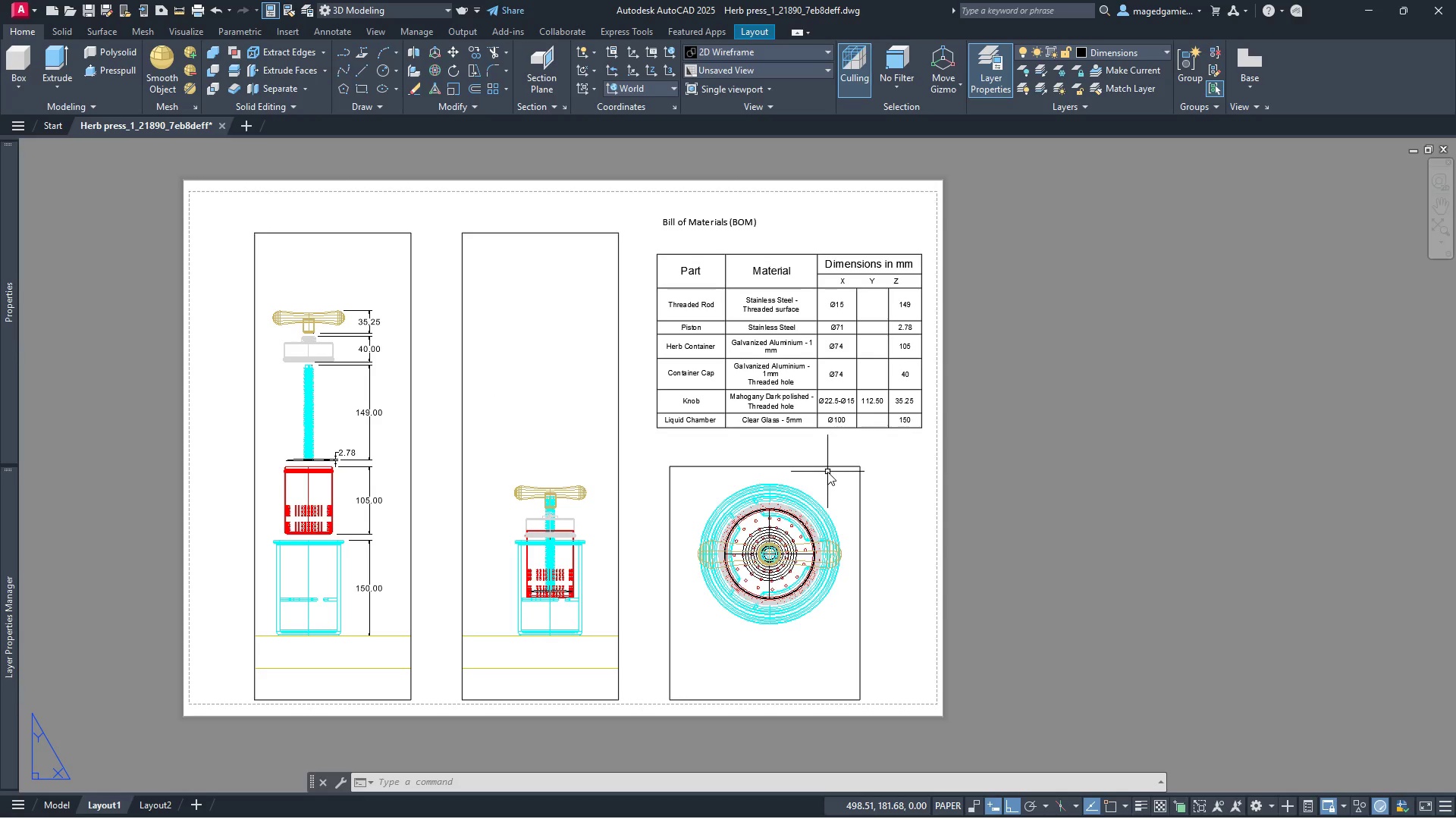 
left_click([829, 468])
 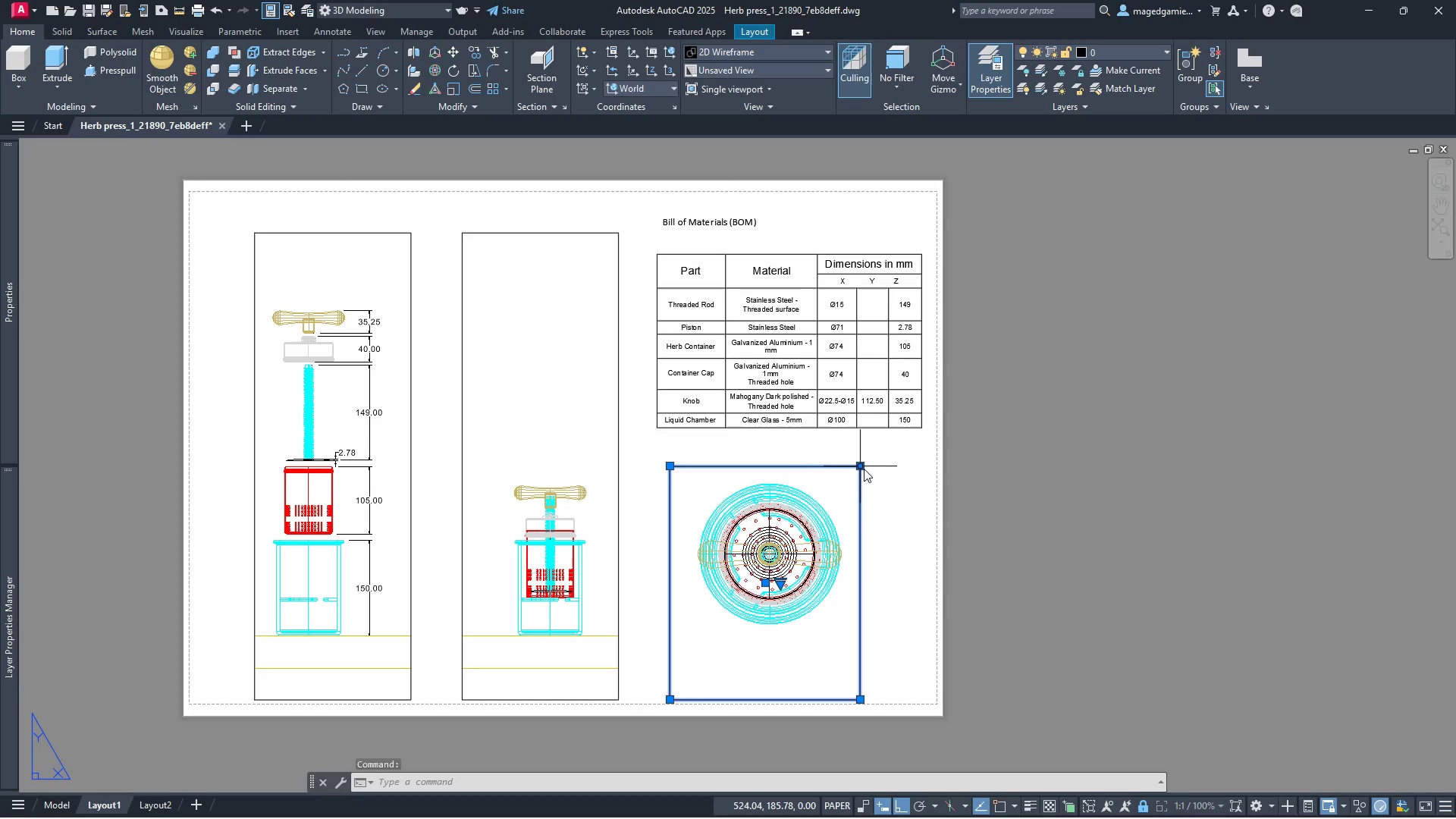 
left_click([862, 469])
 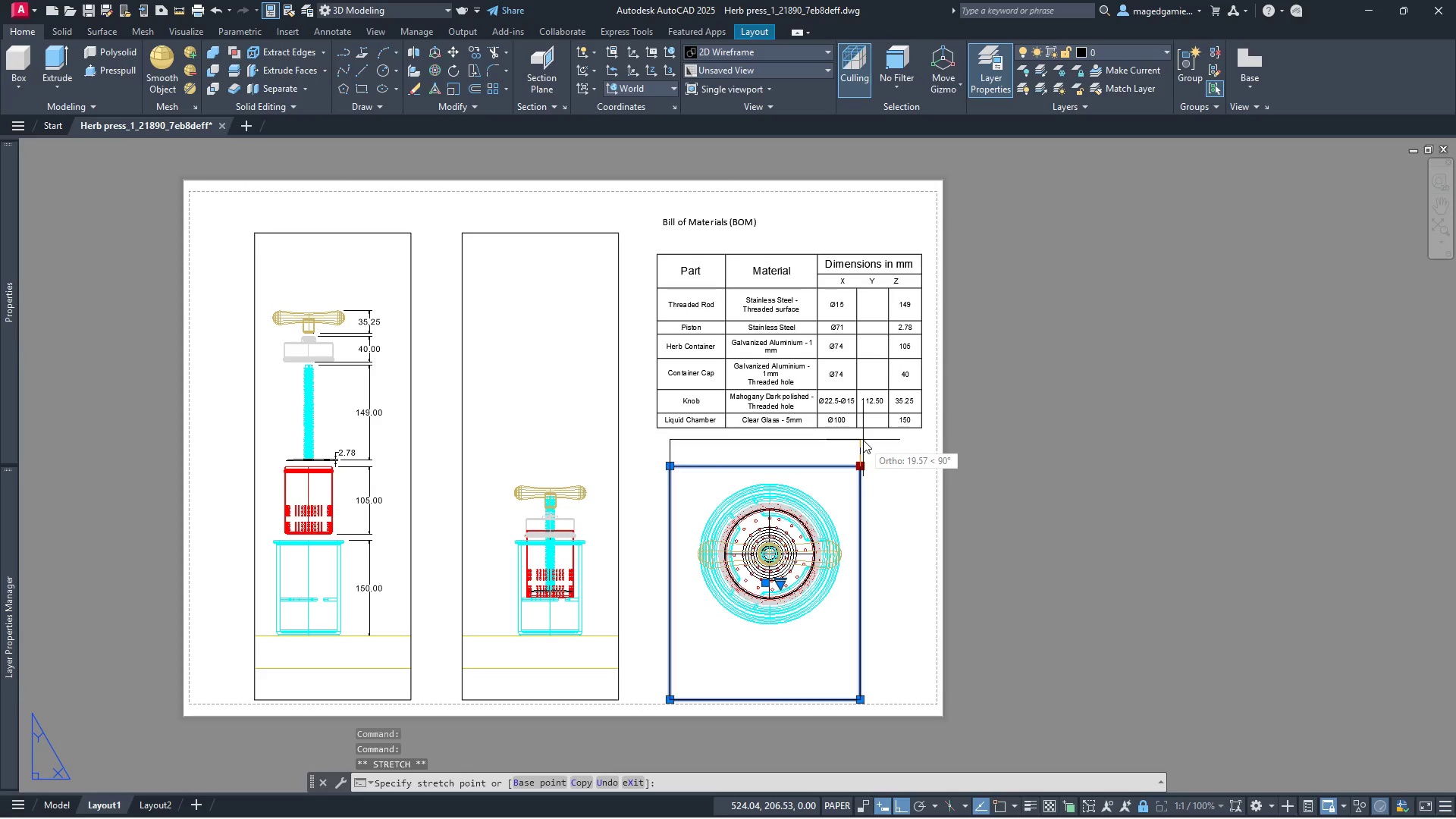 
left_click([863, 440])
 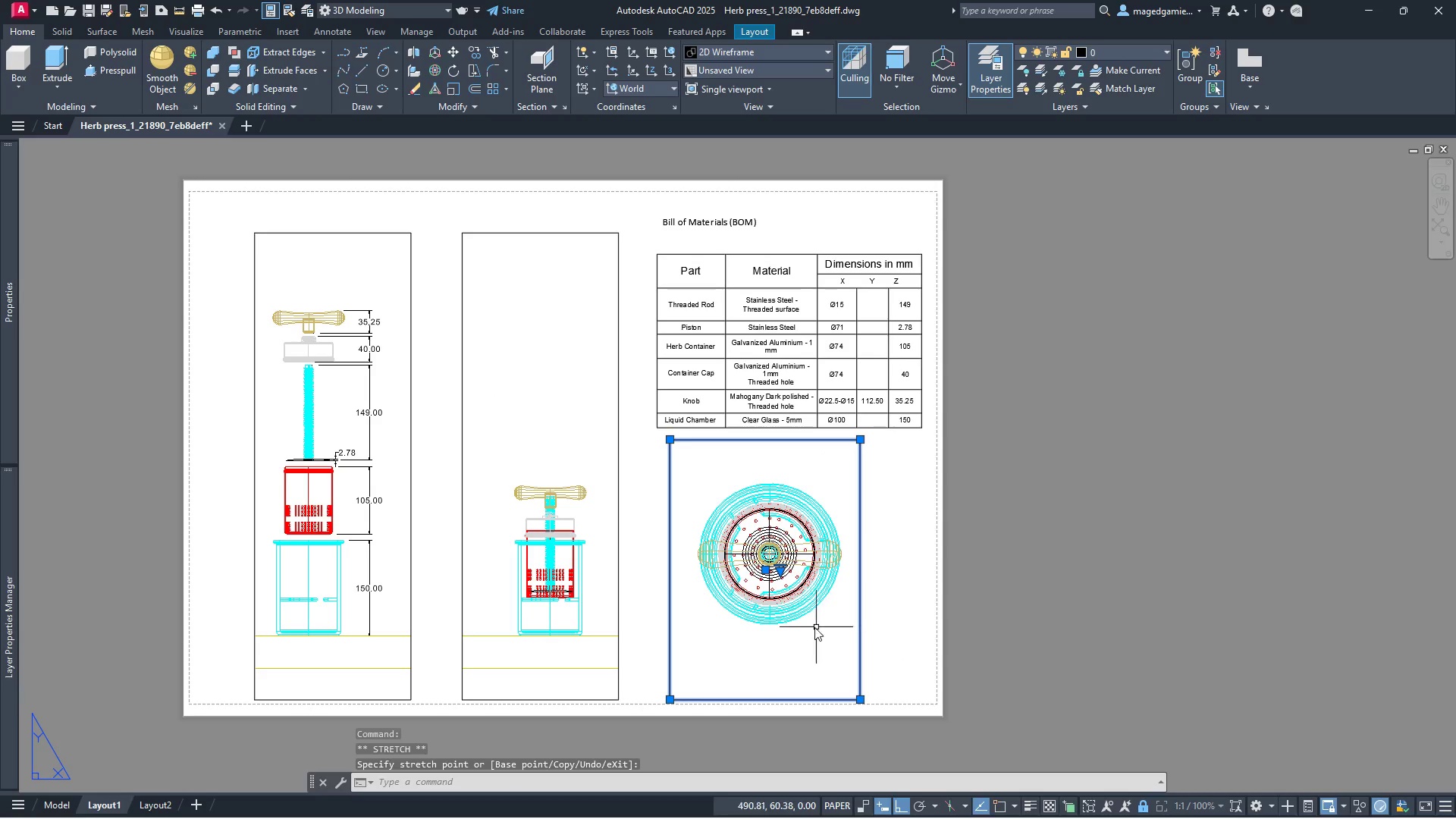 
double_click([805, 627])
 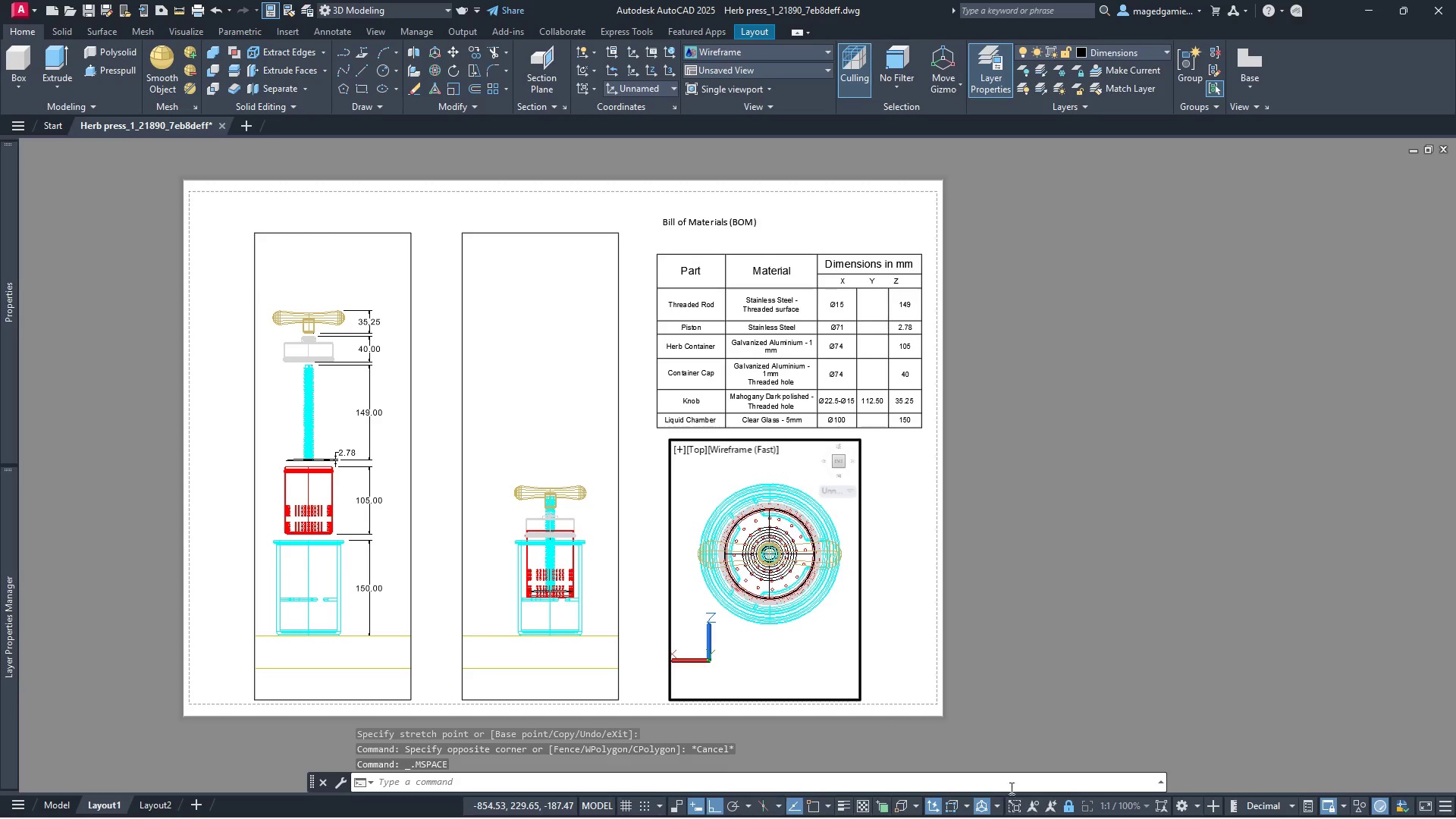 
left_click([1069, 808])
 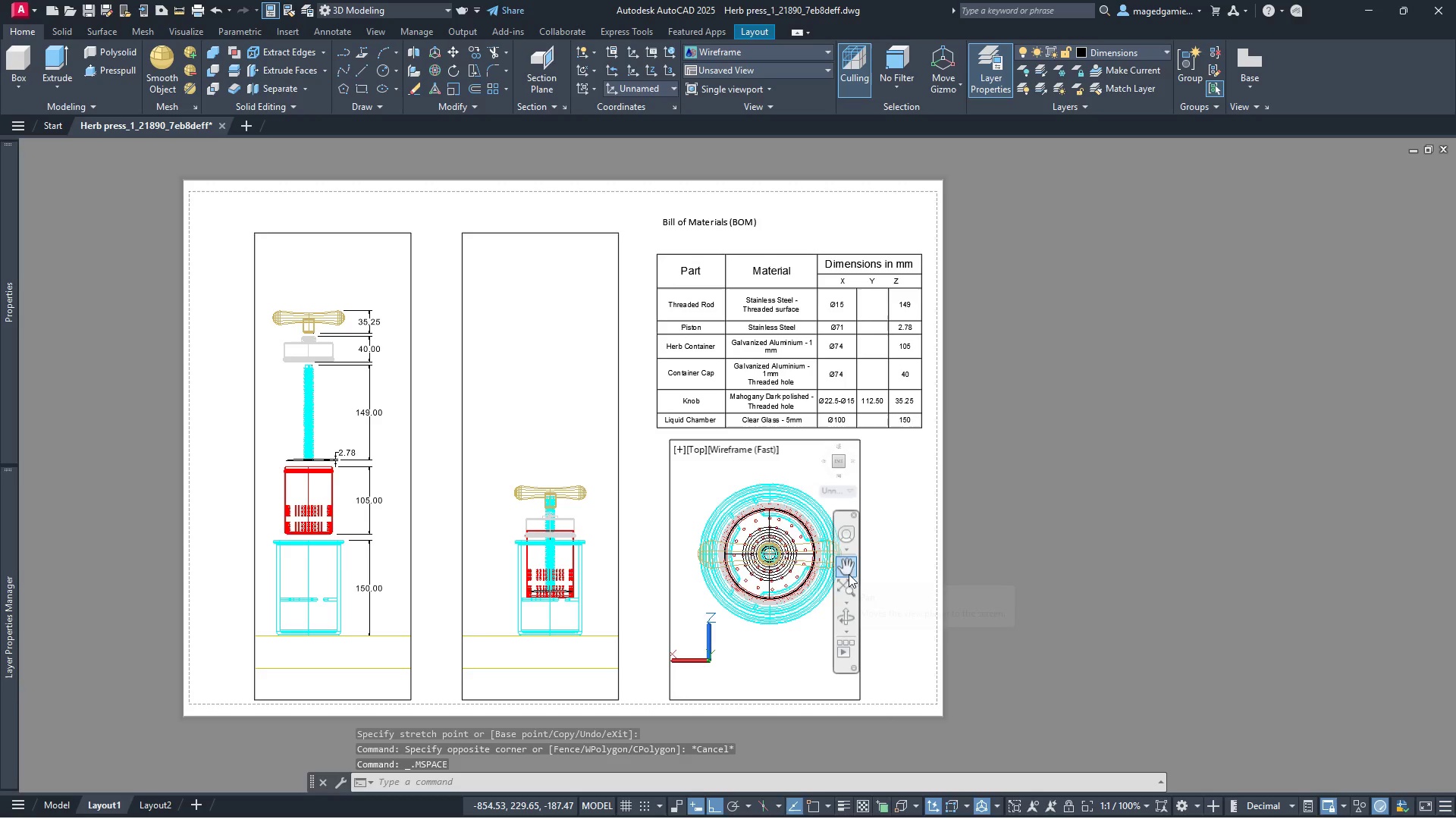 
left_click([849, 588])
 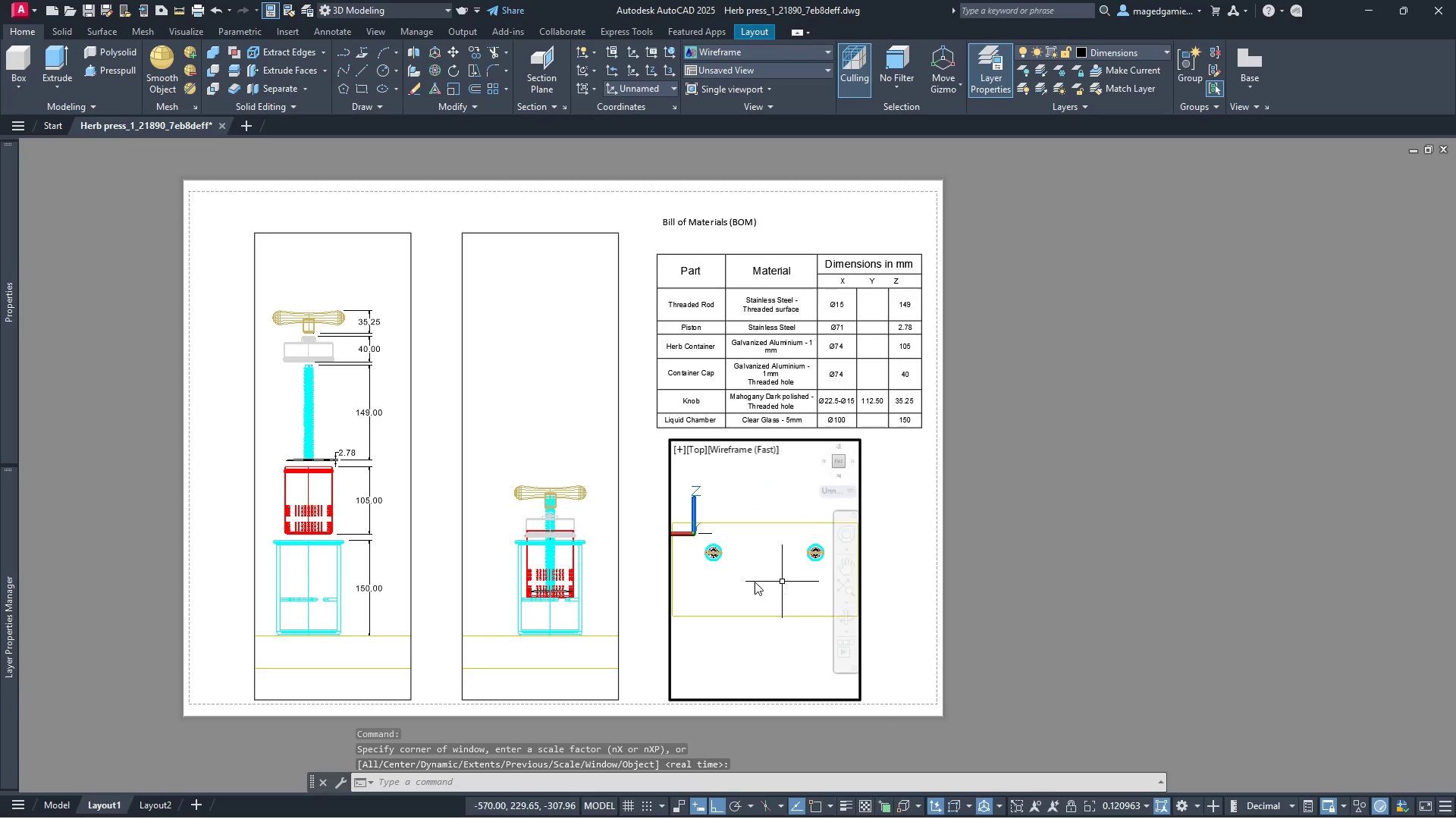 
scroll: coordinate [688, 582], scroll_direction: down, amount: 2.0
 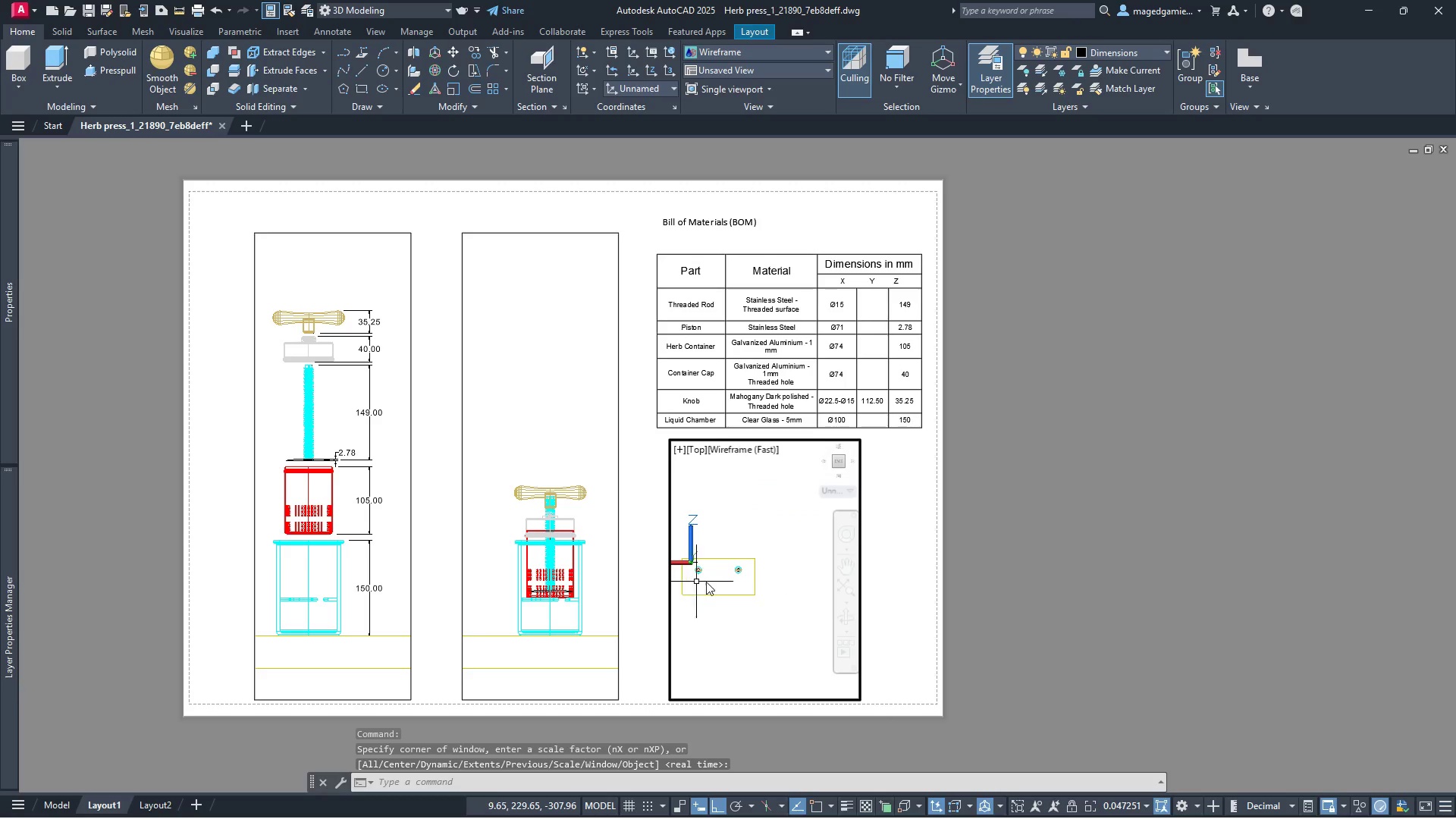 
scroll: coordinate [777, 486], scroll_direction: up, amount: 7.0
 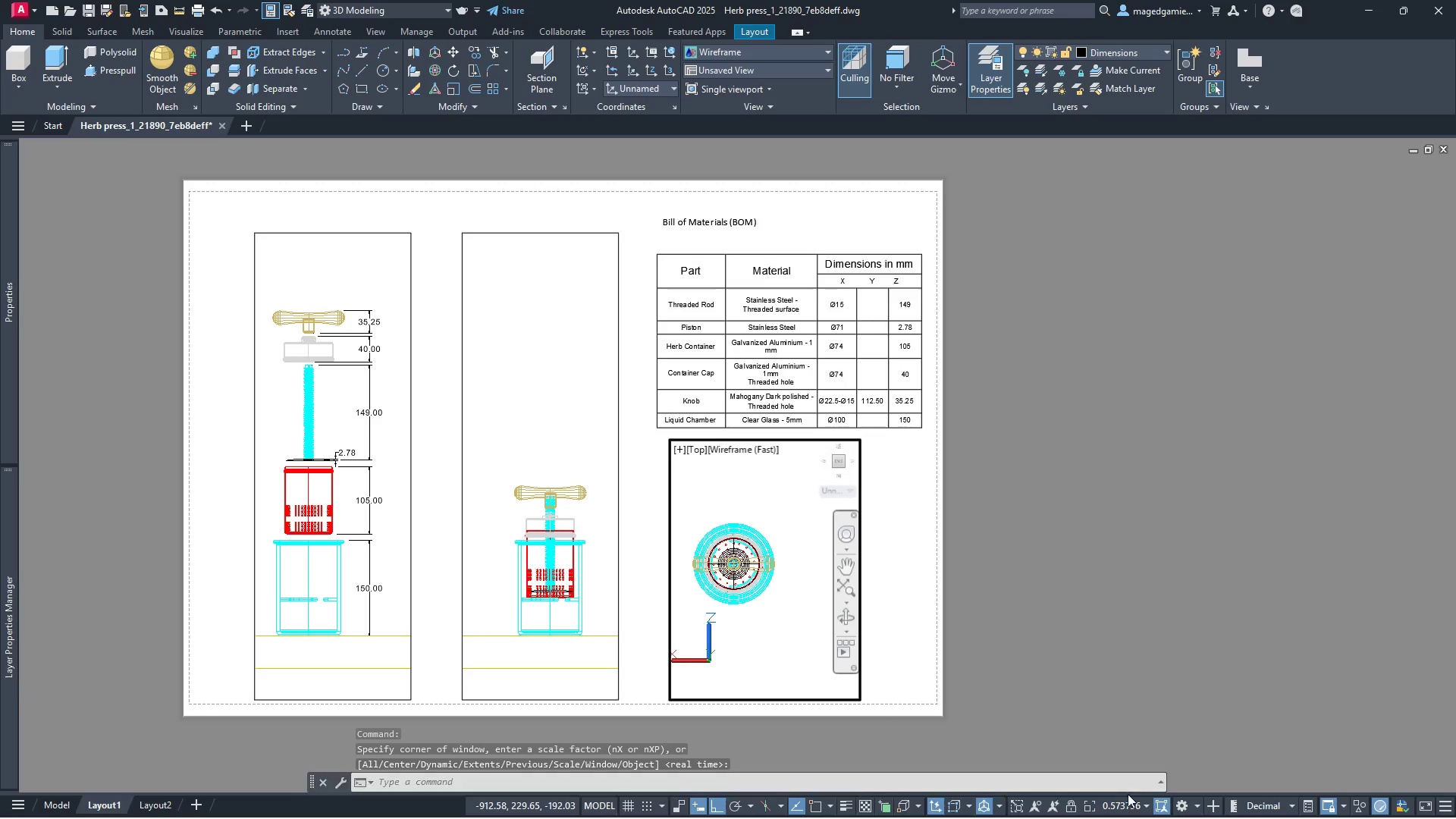 
left_click([1131, 806])
 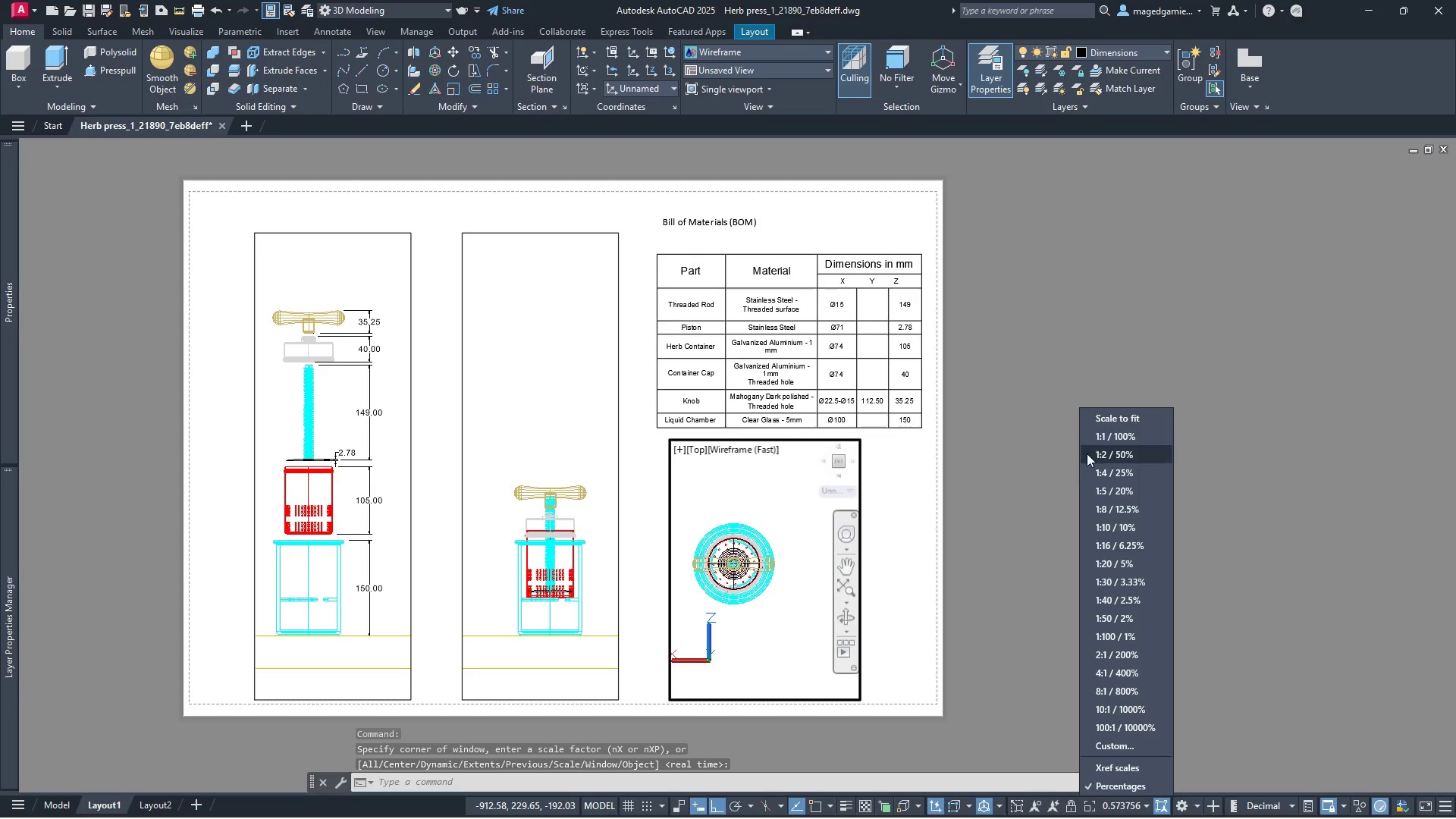 
left_click([1092, 461])
 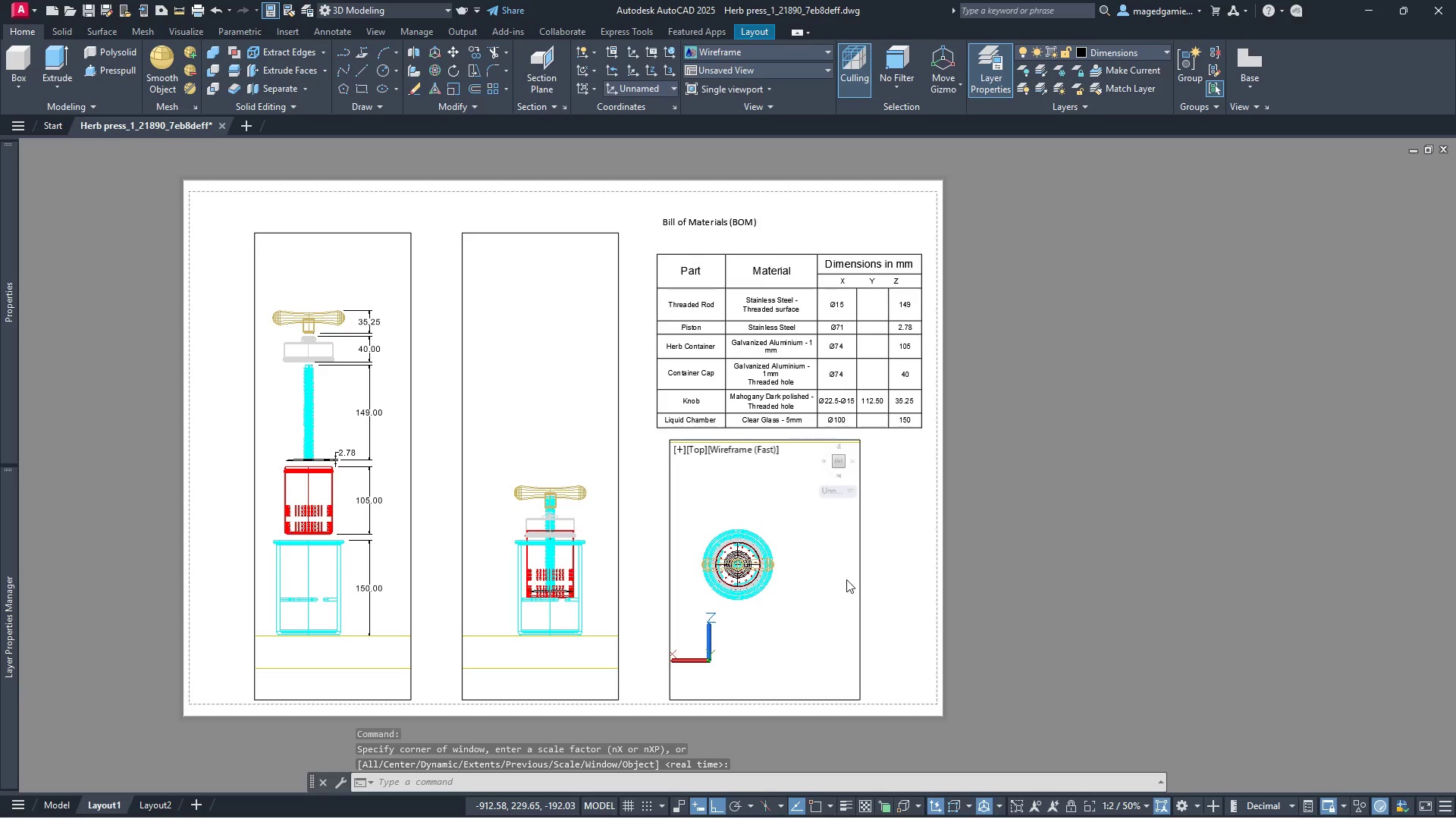 
left_click([853, 566])
 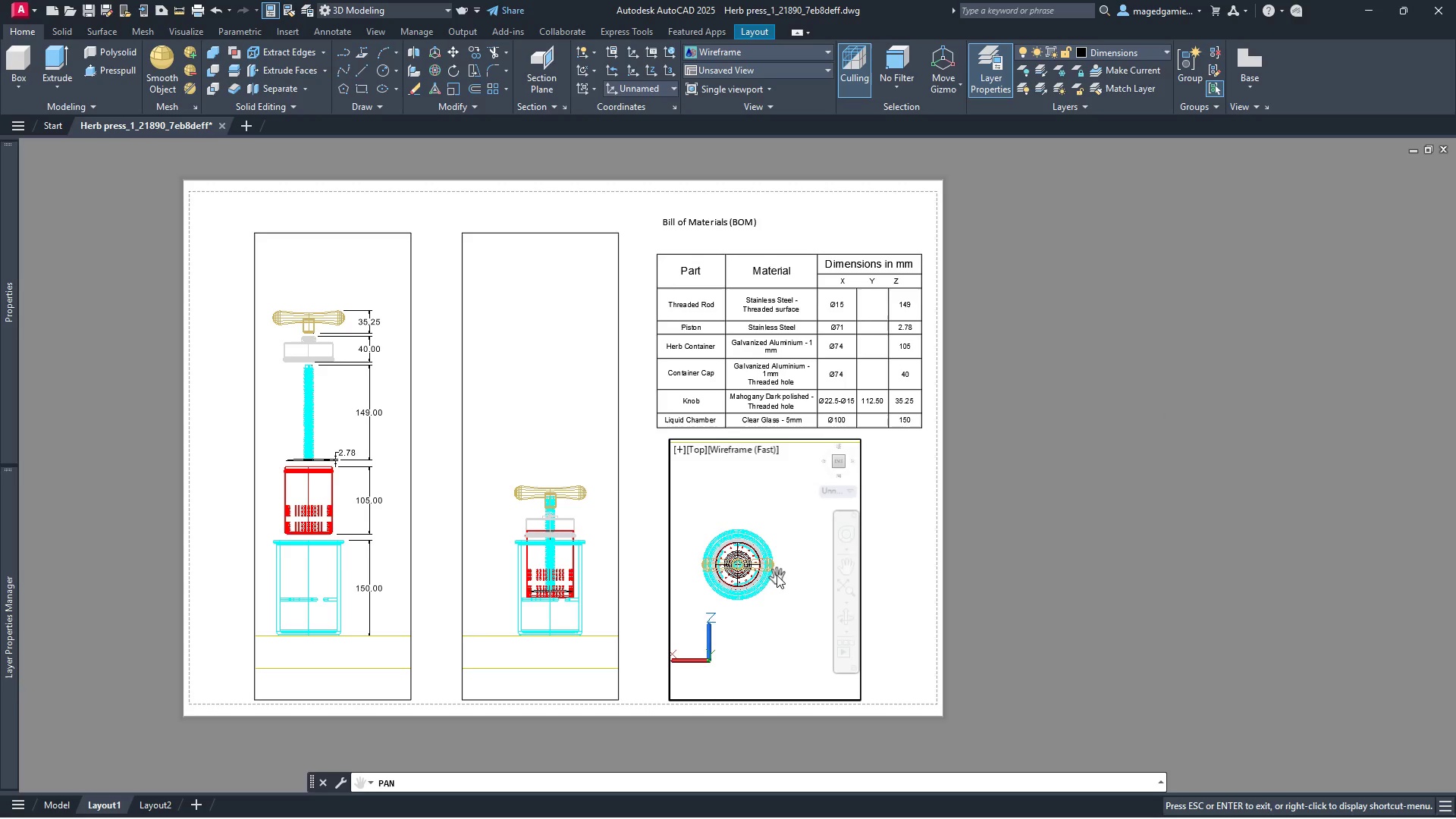 
left_click_drag(start_coordinate=[780, 577], to_coordinate=[807, 608])
 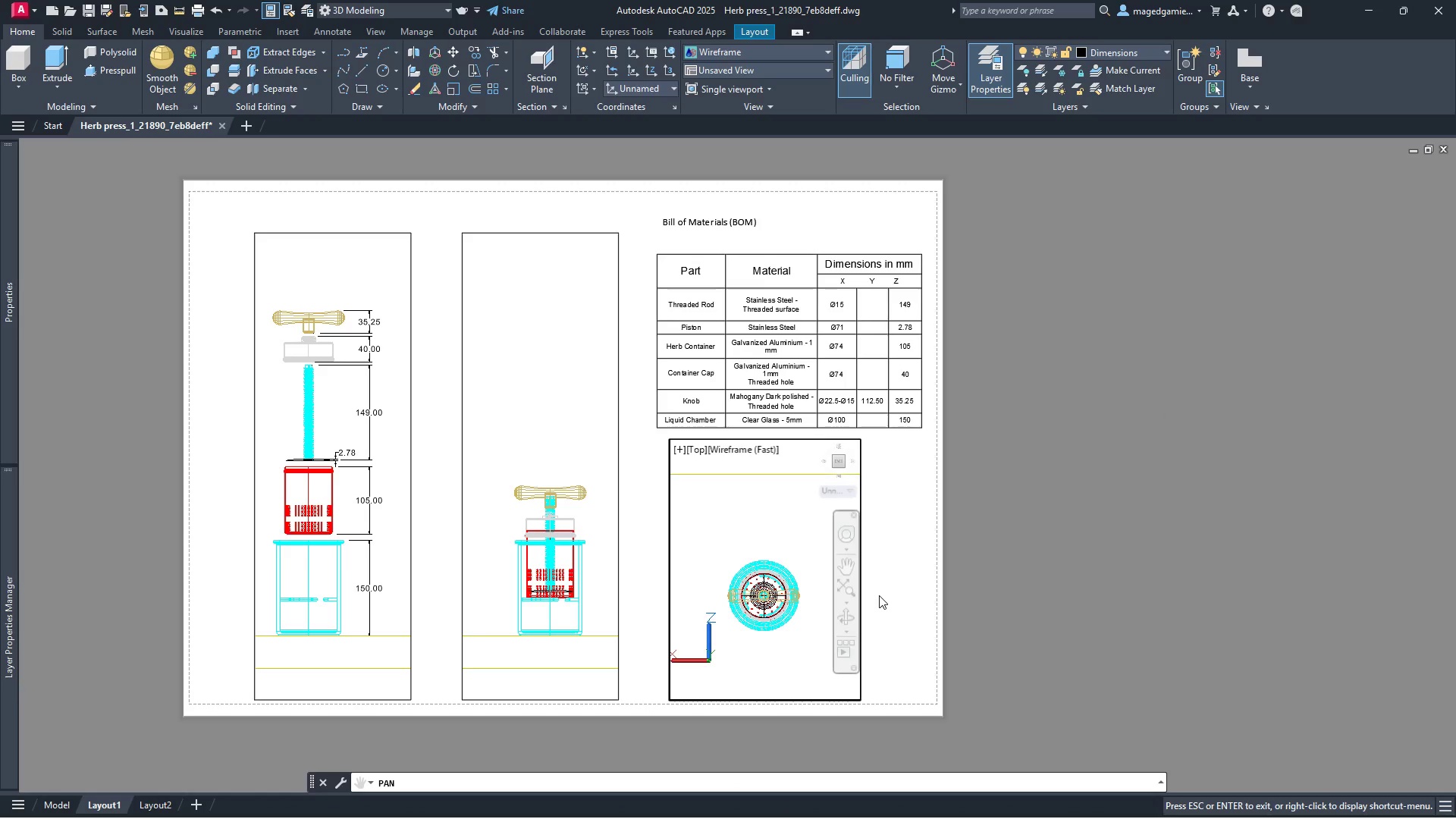 
wait(5.86)
 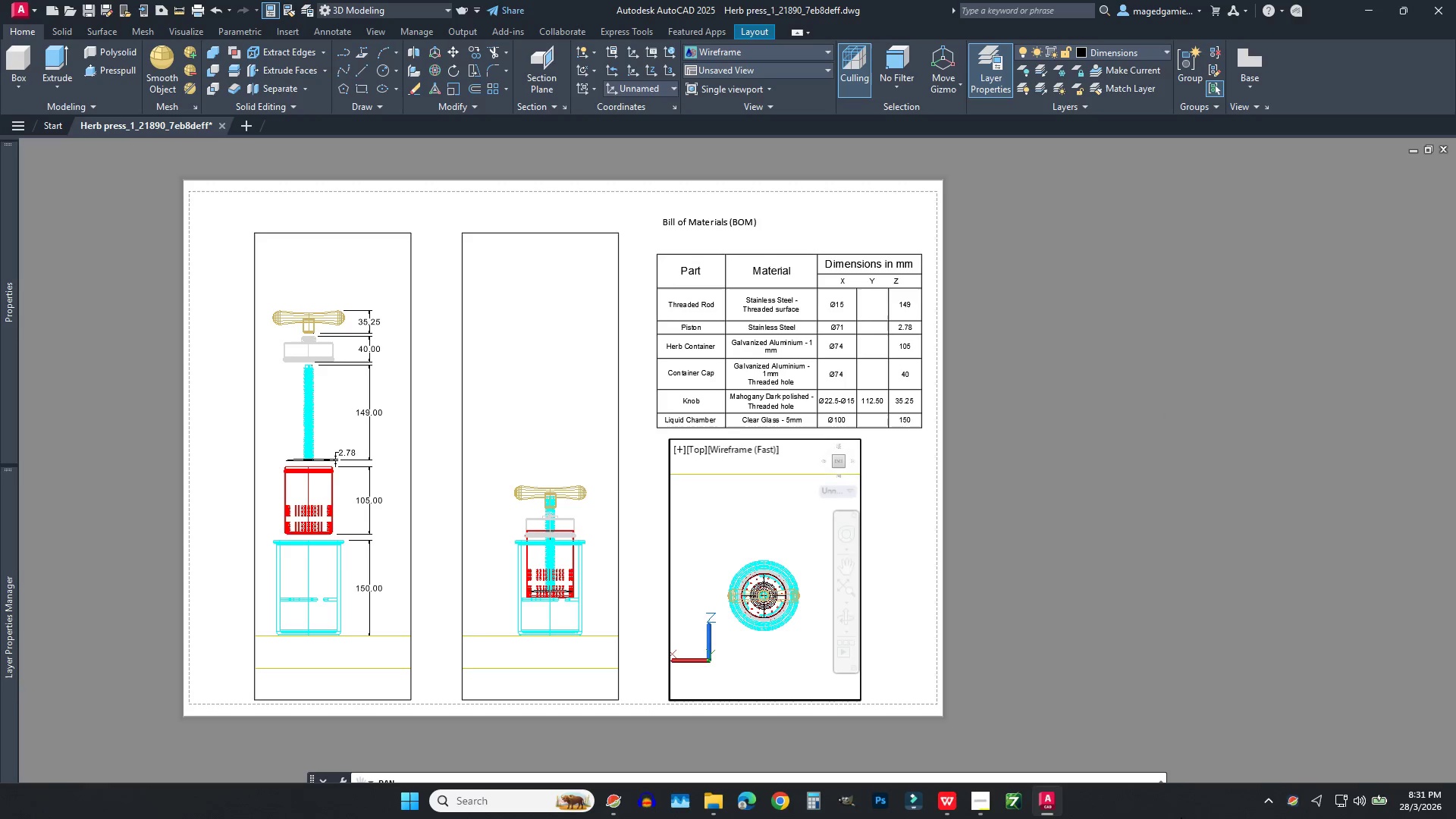 
right_click([790, 534])
 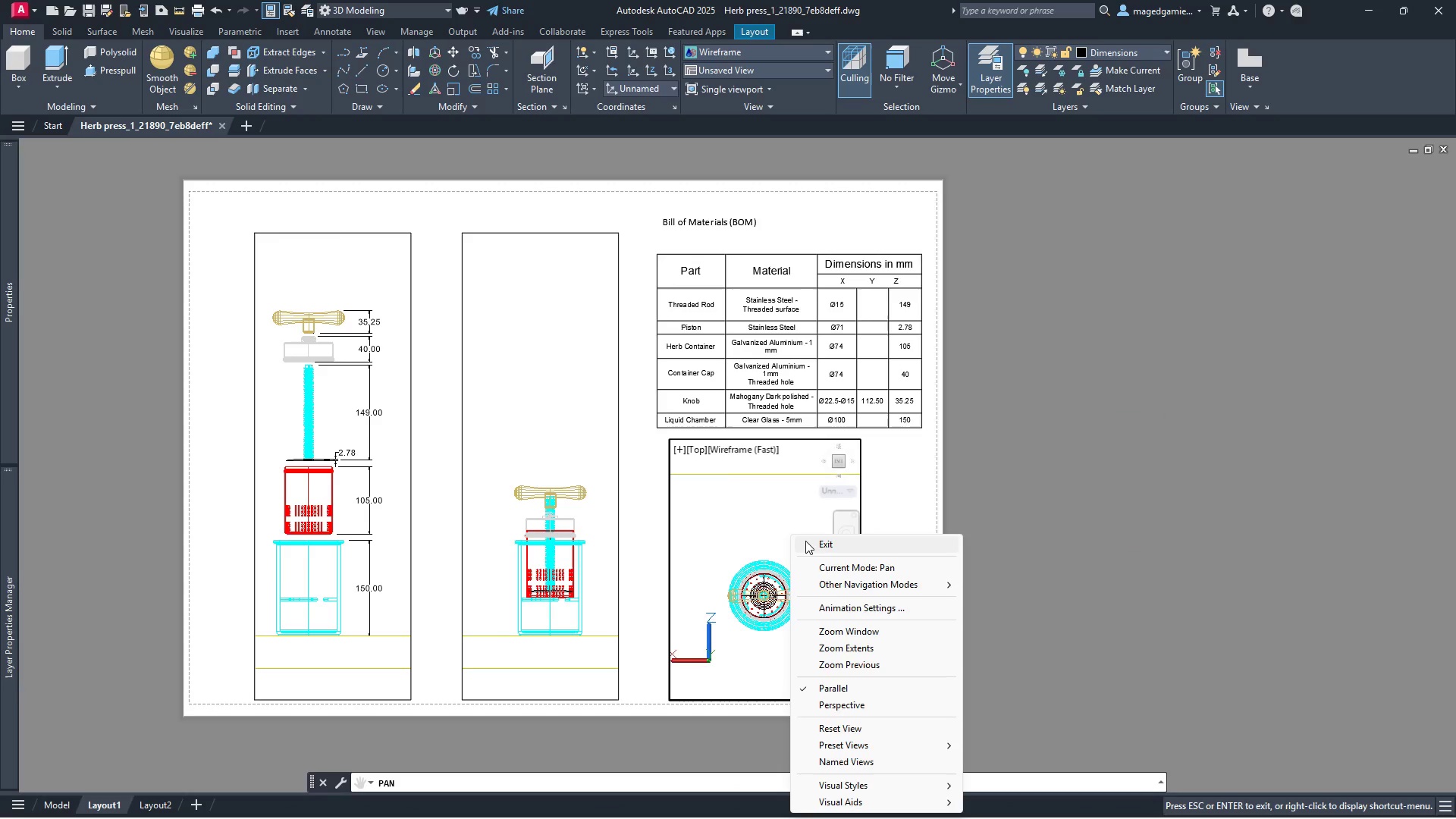 
left_click([810, 544])
 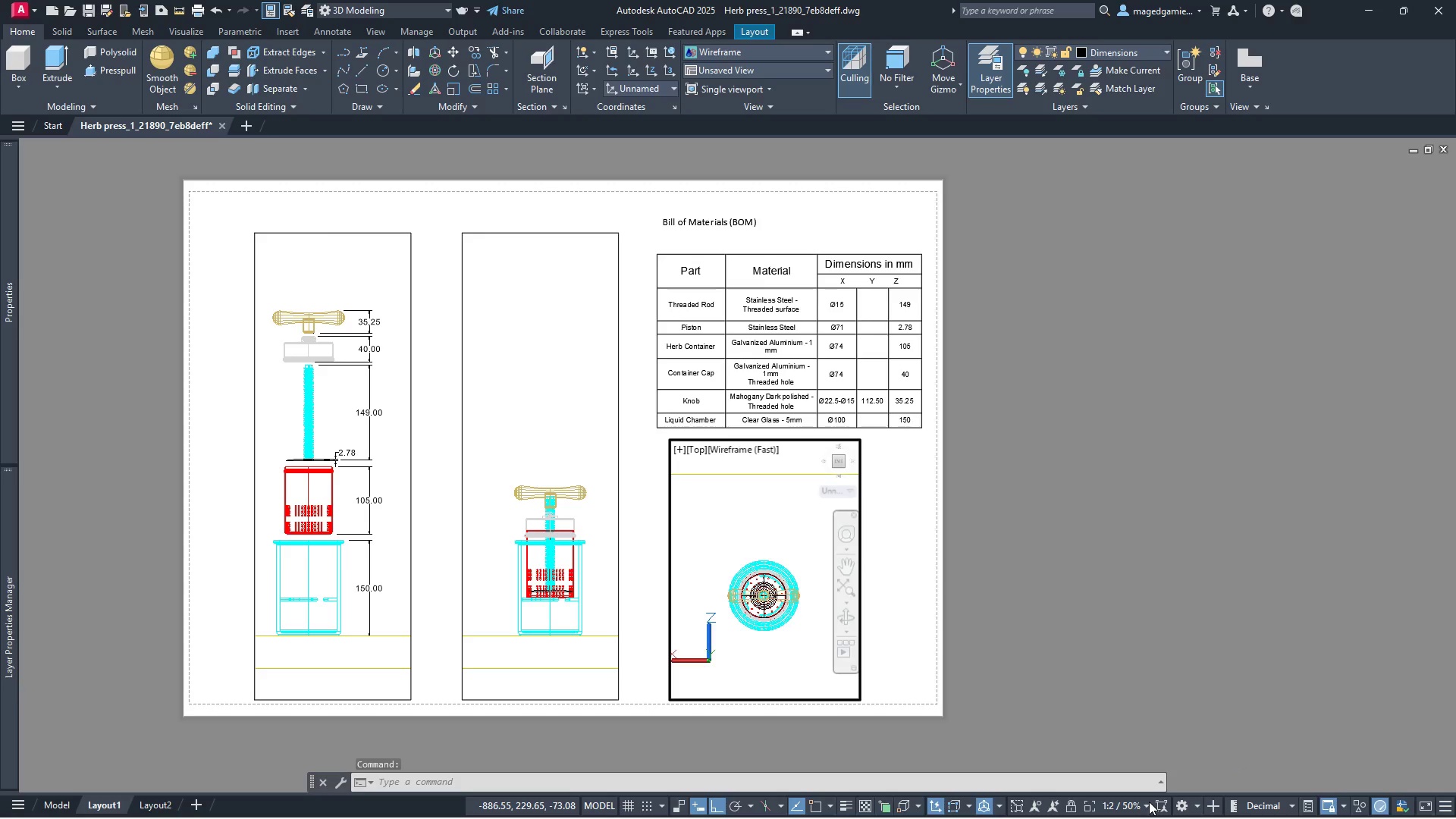 
left_click([1147, 802])
 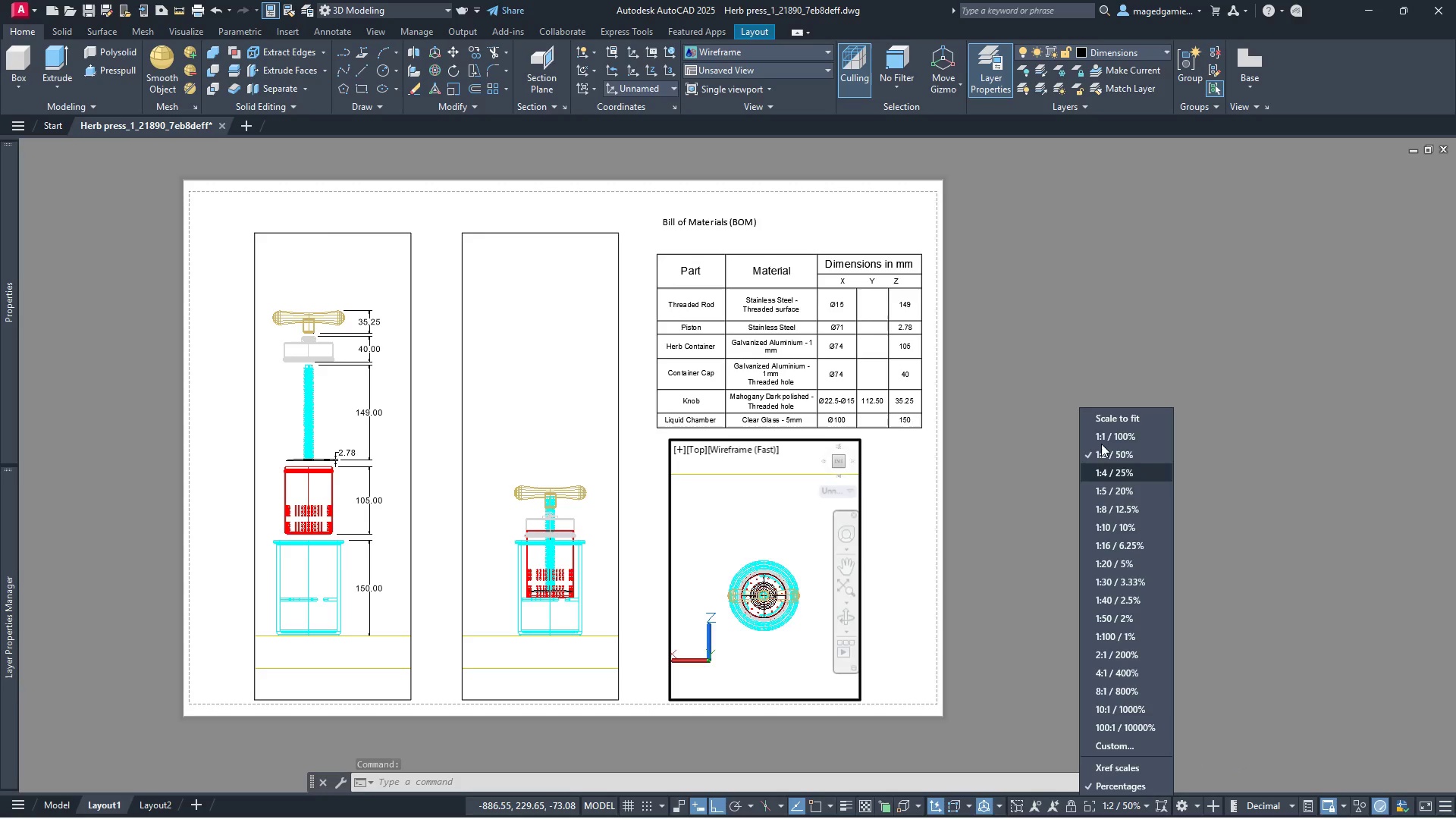 
left_click([1099, 438])
 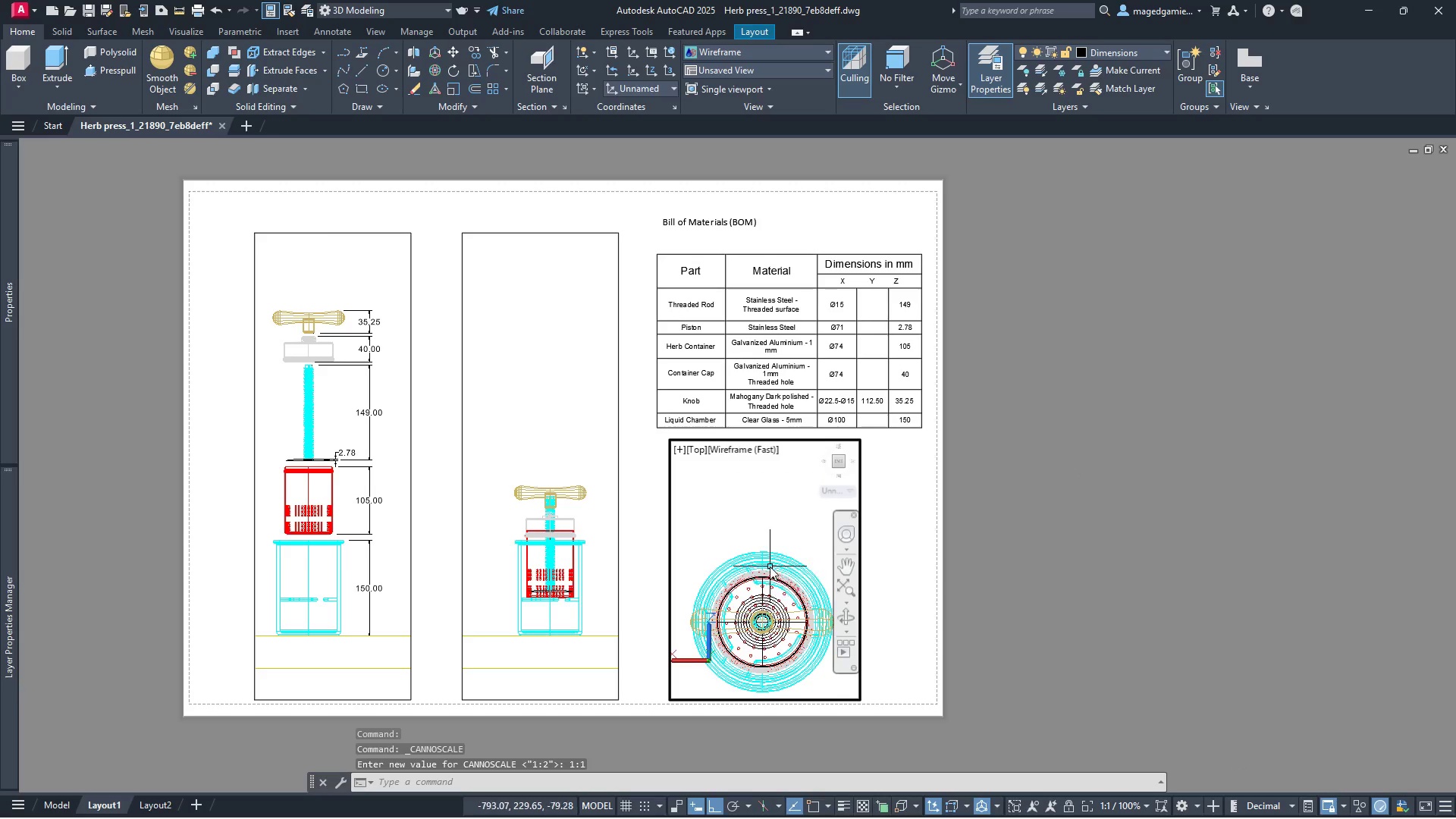 
left_click([853, 570])
 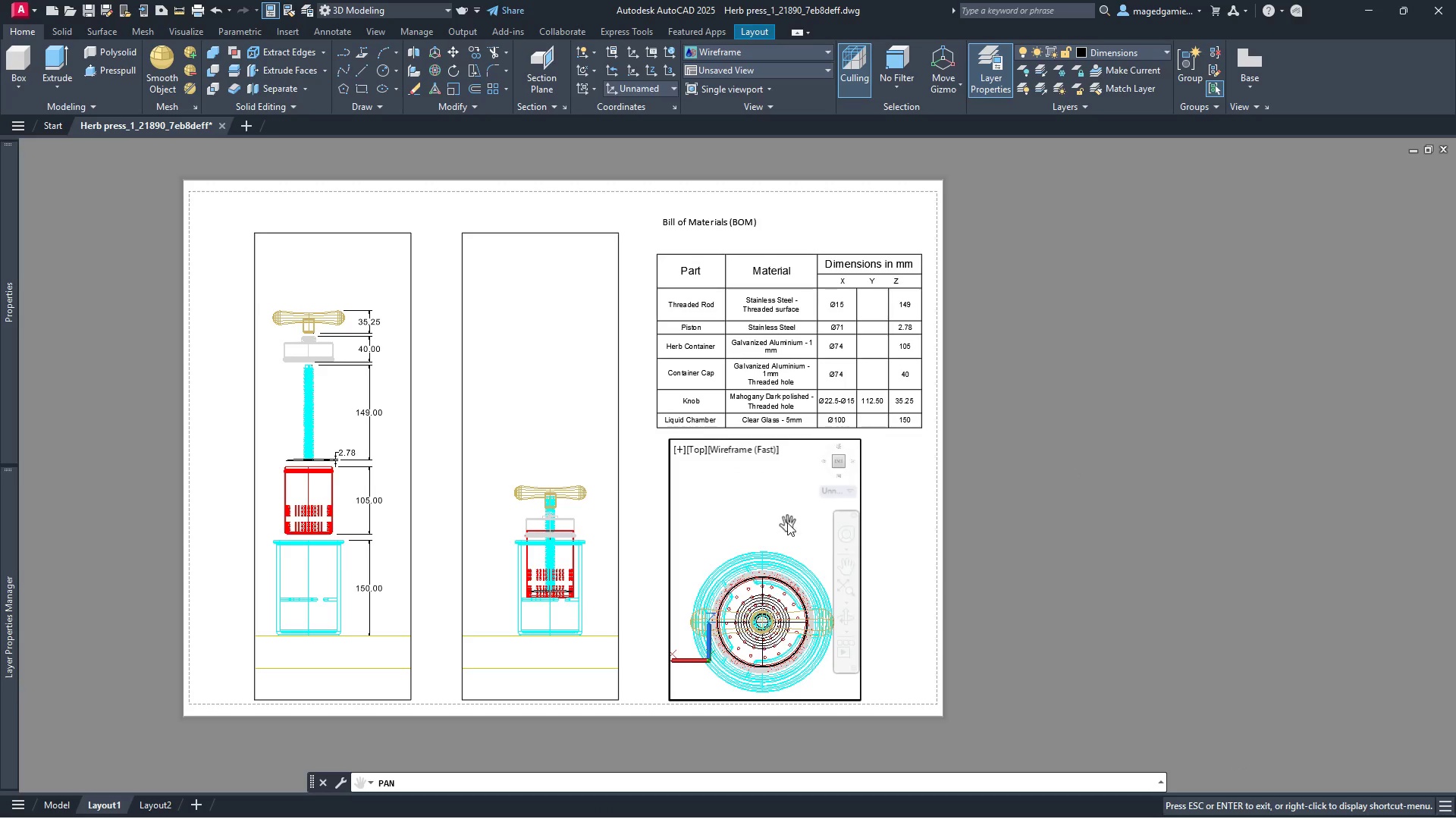 
left_click_drag(start_coordinate=[787, 522], to_coordinate=[795, 513])
 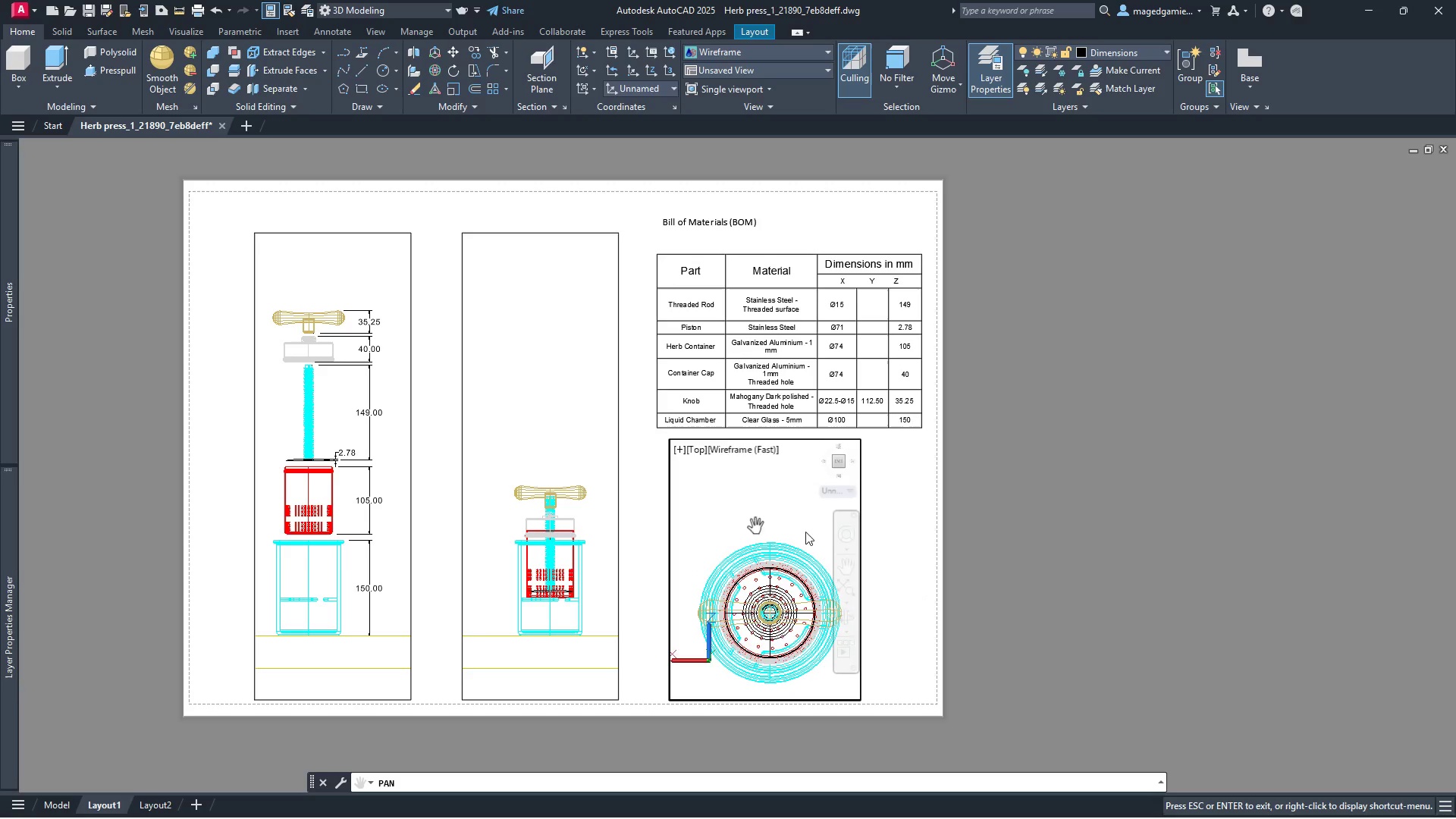 
wait(7.78)
 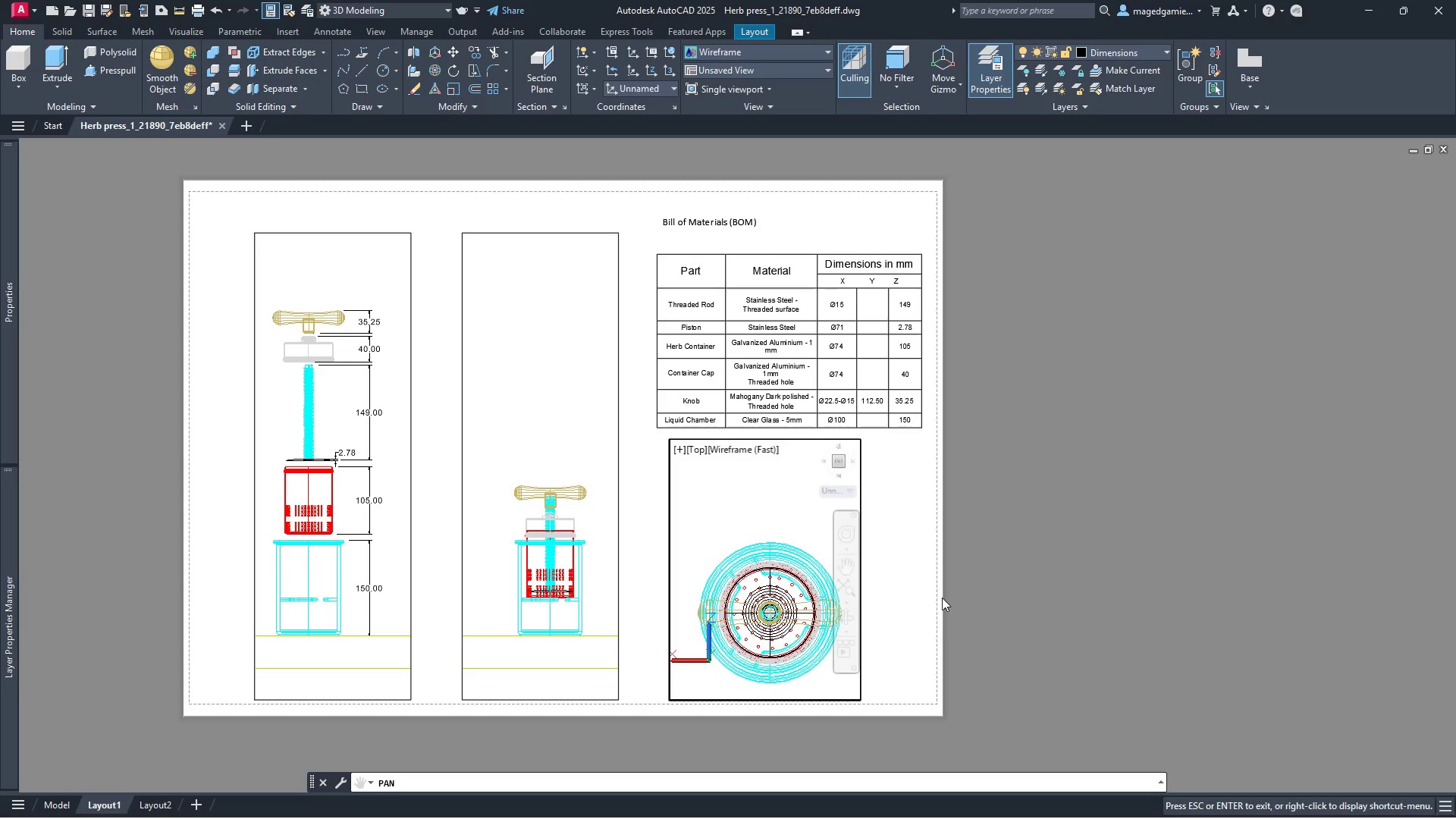 
left_click([793, 534])
 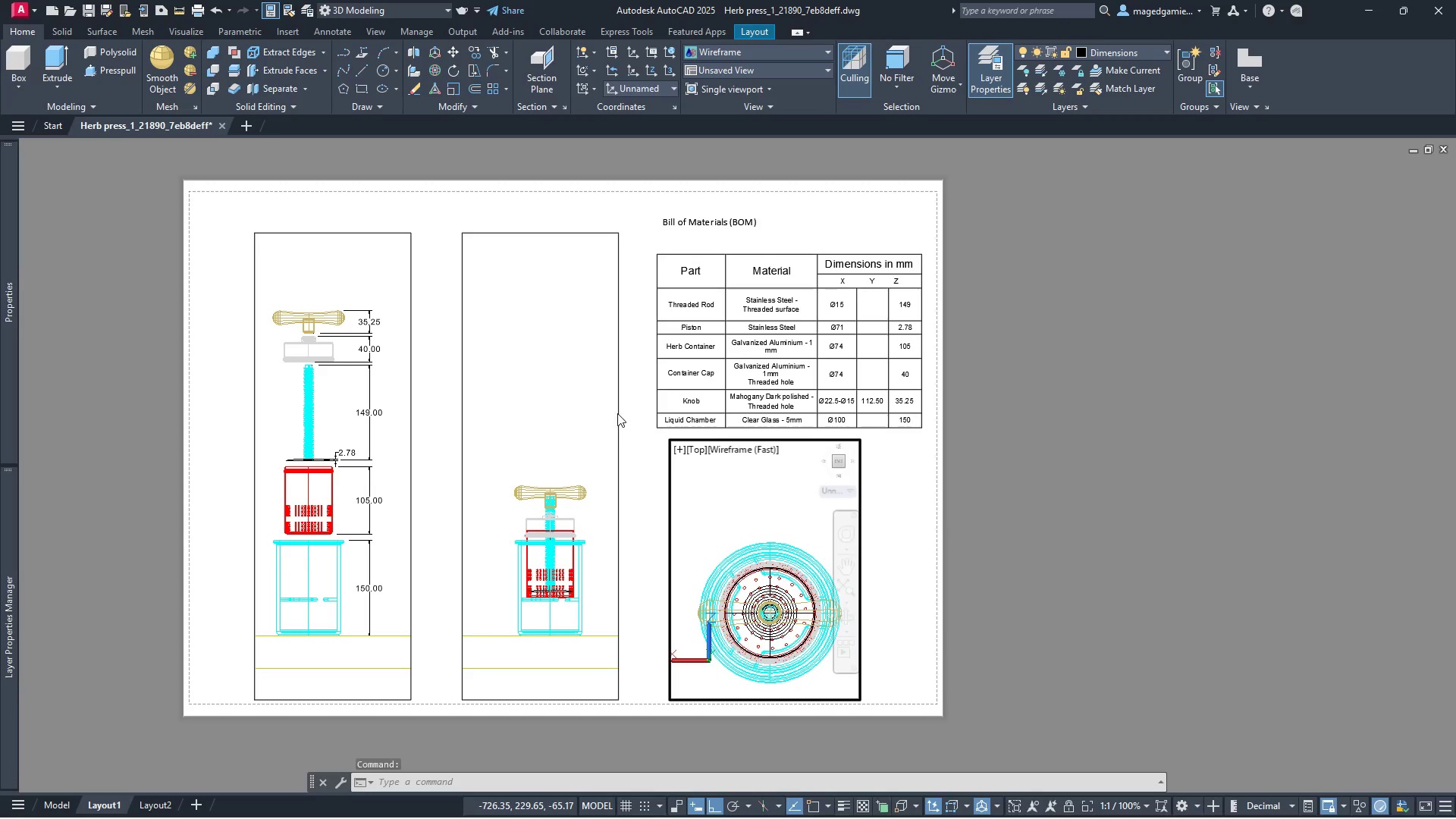 
left_click([617, 413])
 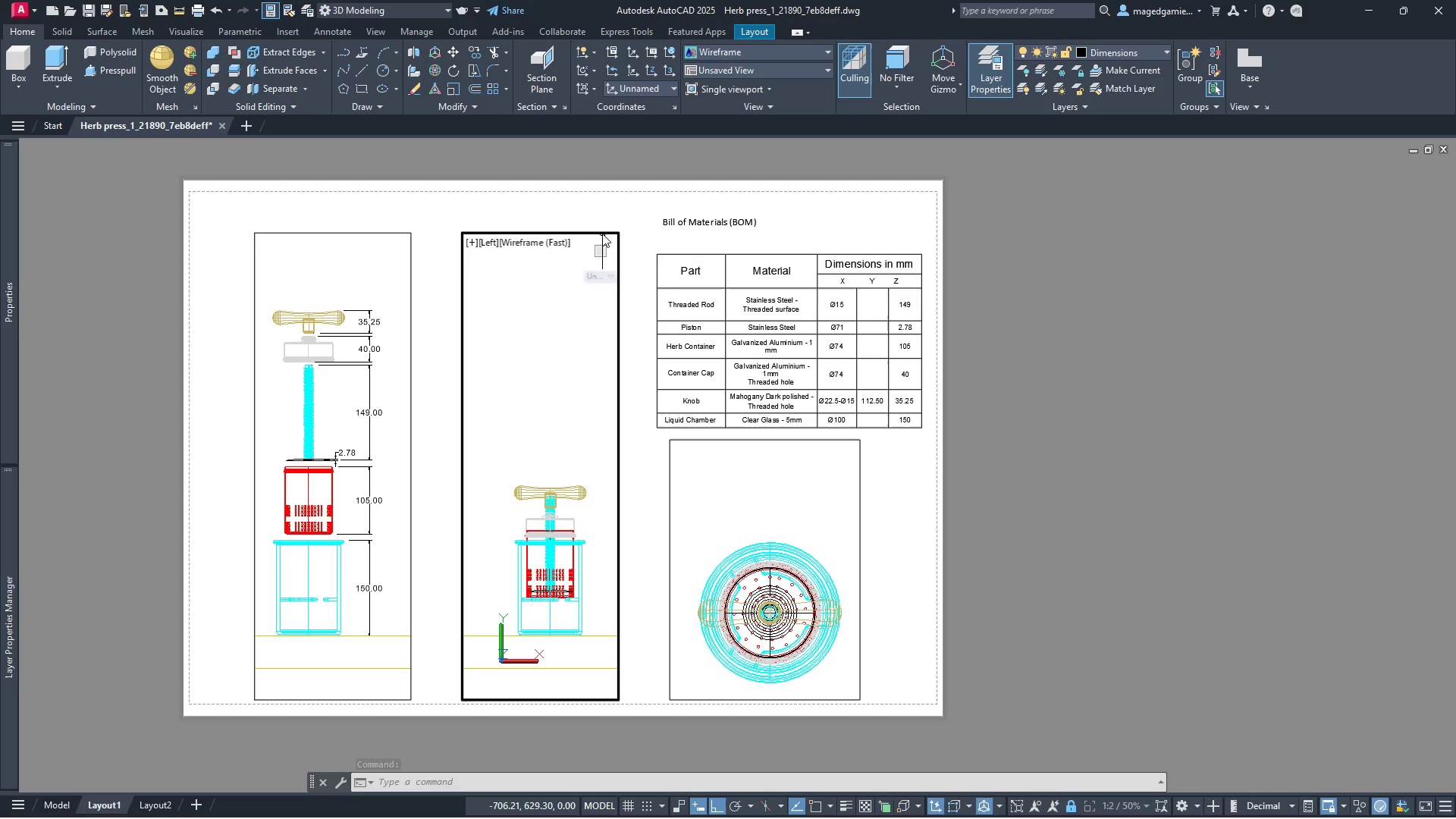 
mouse_move([1065, 783])
 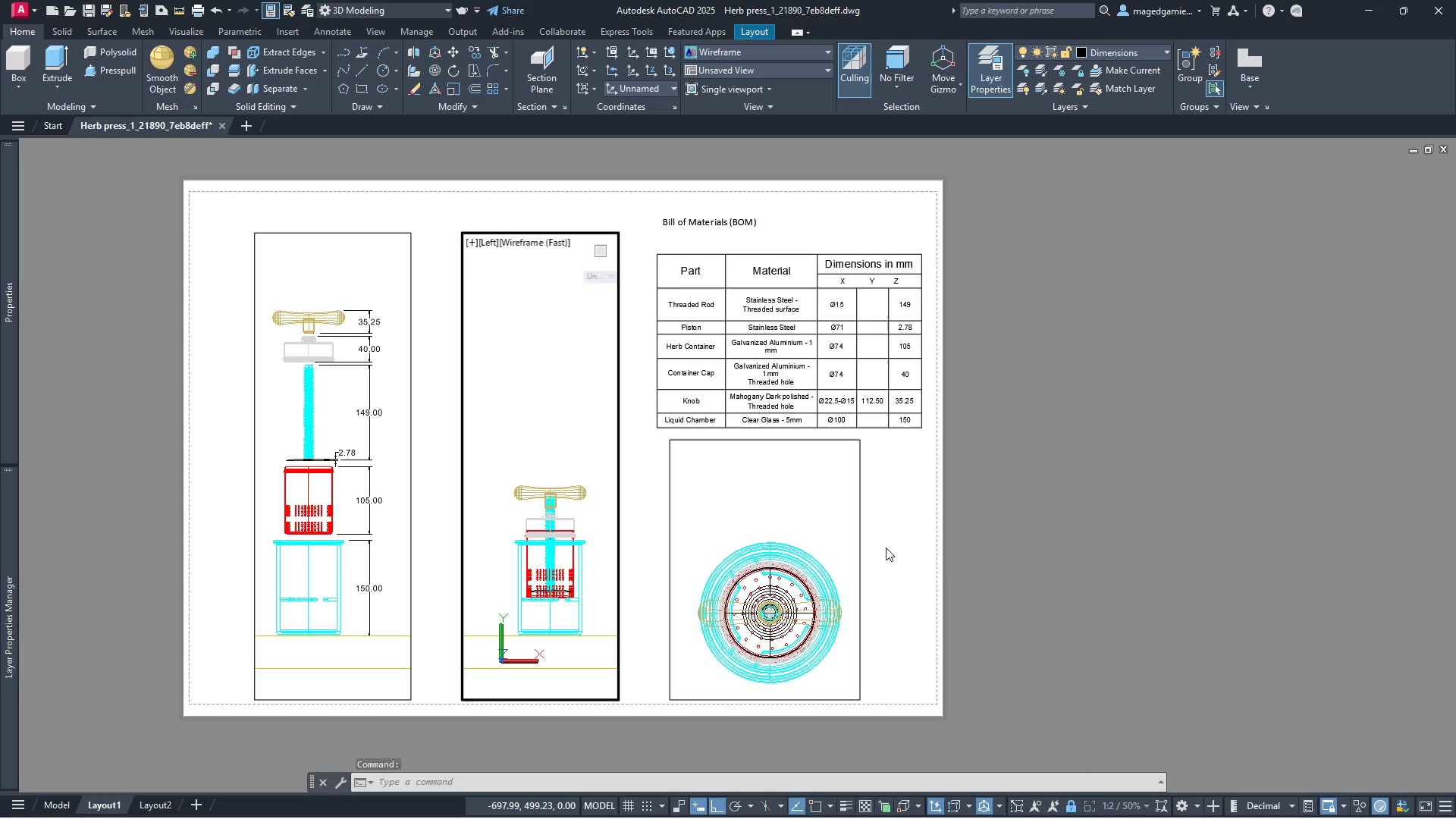 
left_click([886, 548])
 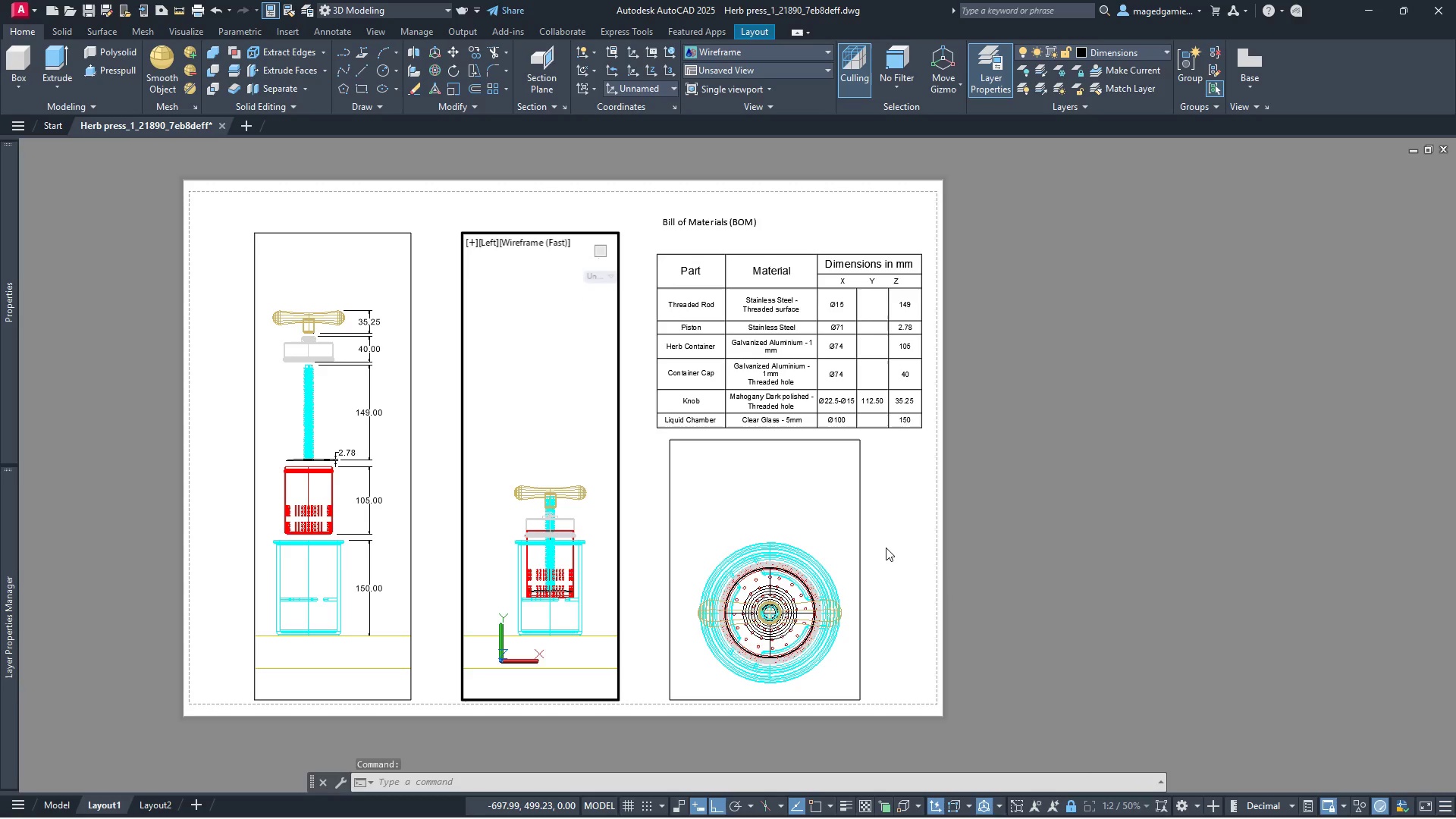 
double_click([886, 548])
 